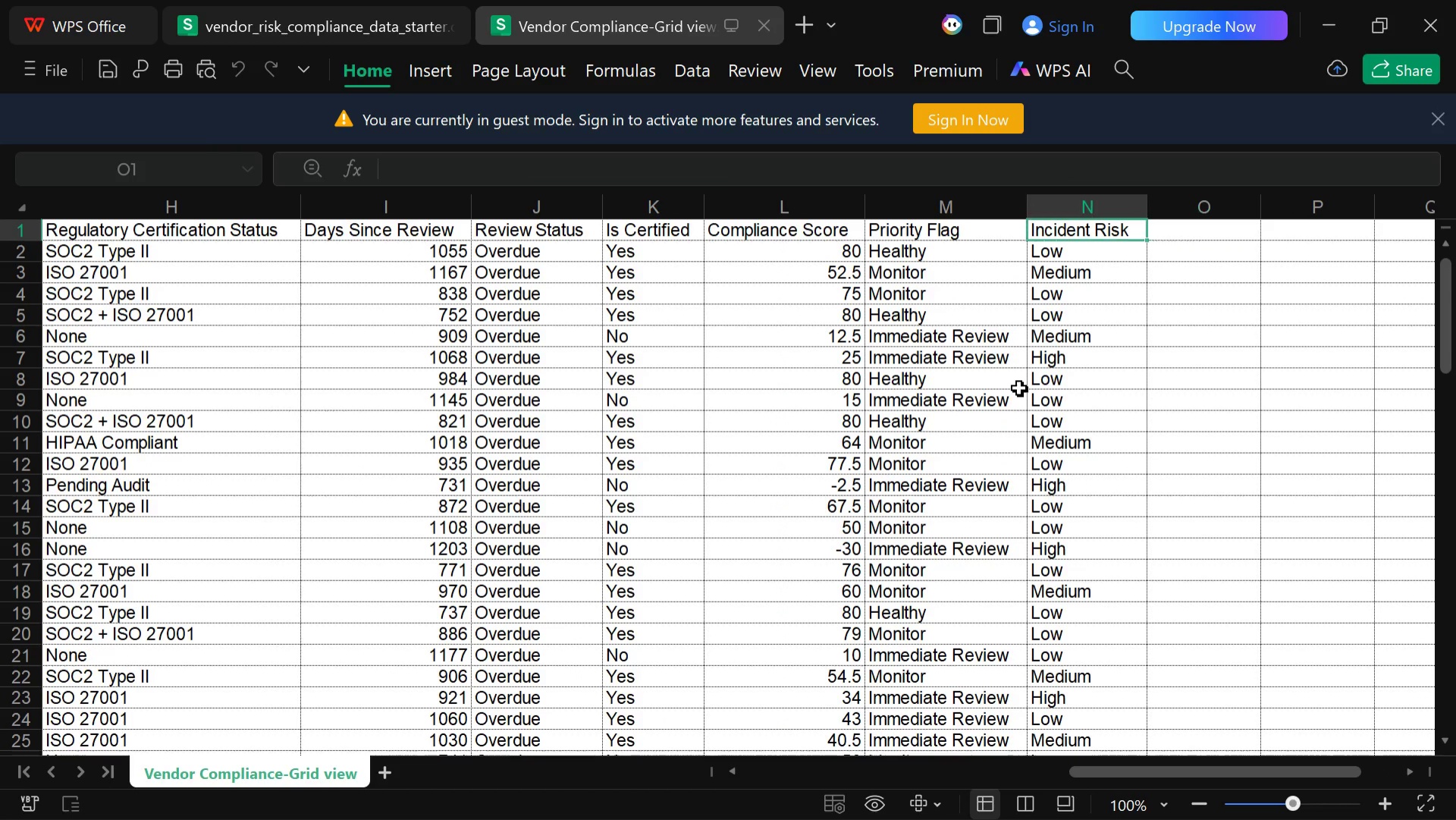 
key(ArrowLeft)
 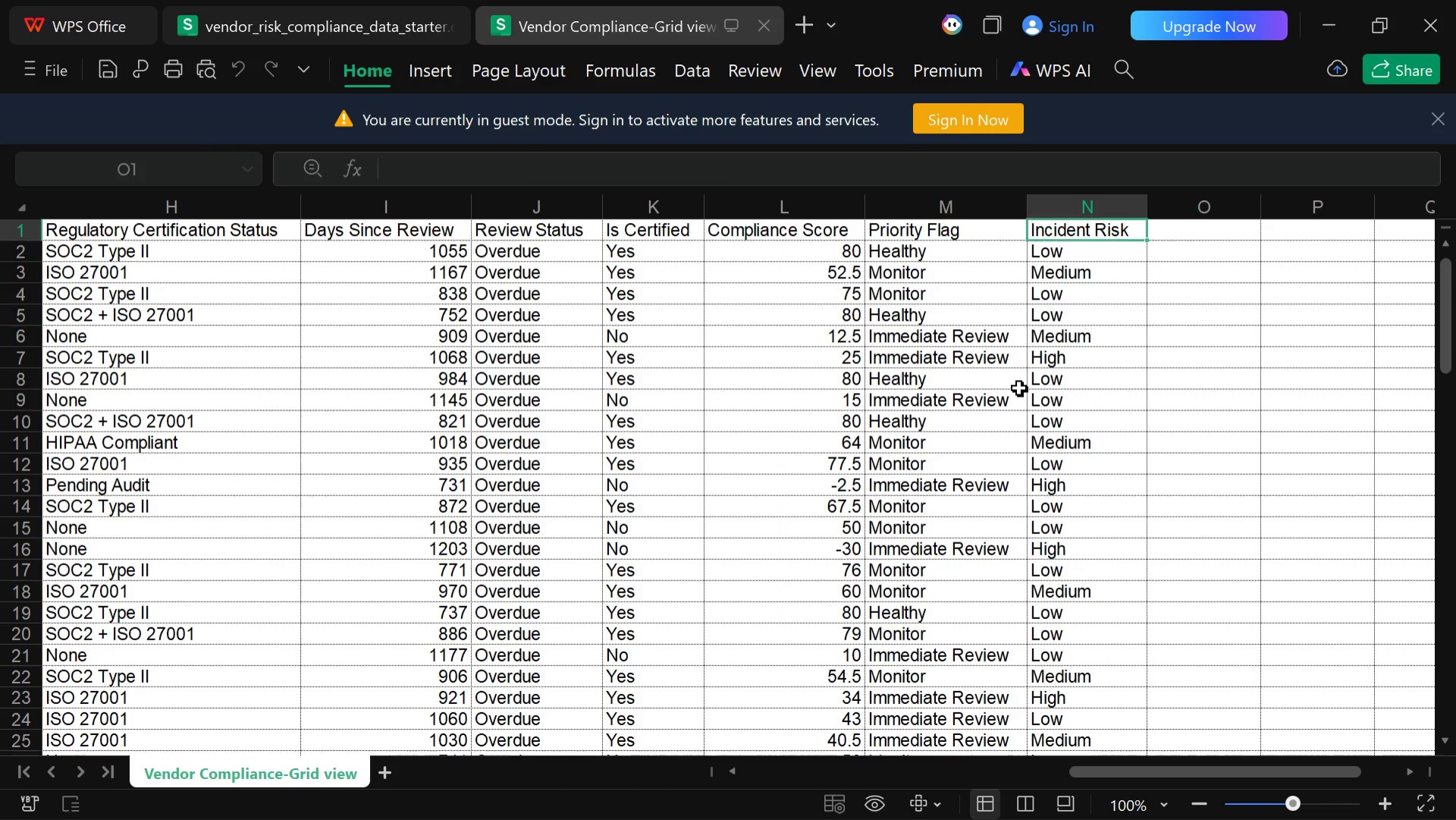 
key(ArrowLeft)
 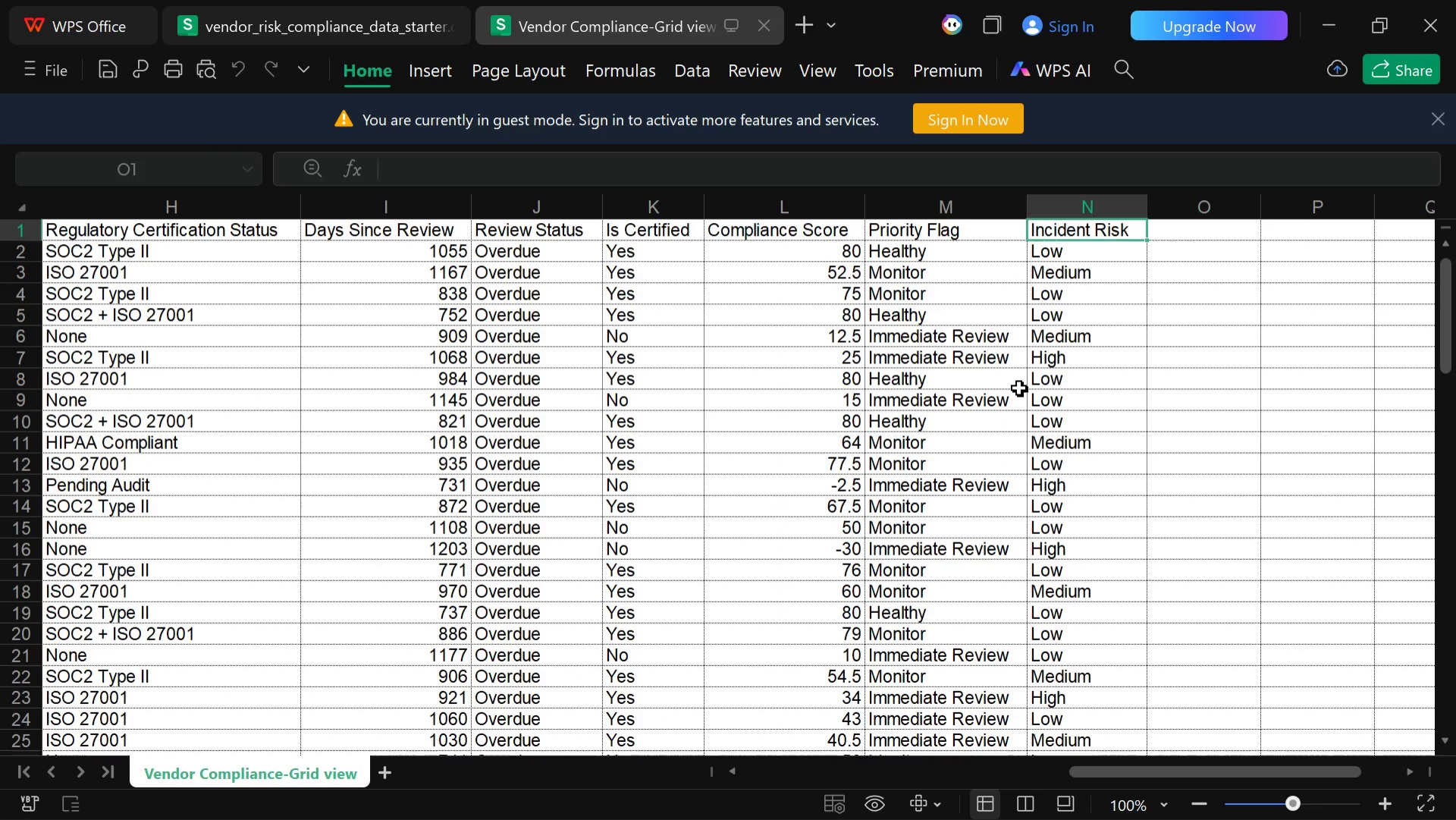 
key(ArrowLeft)
 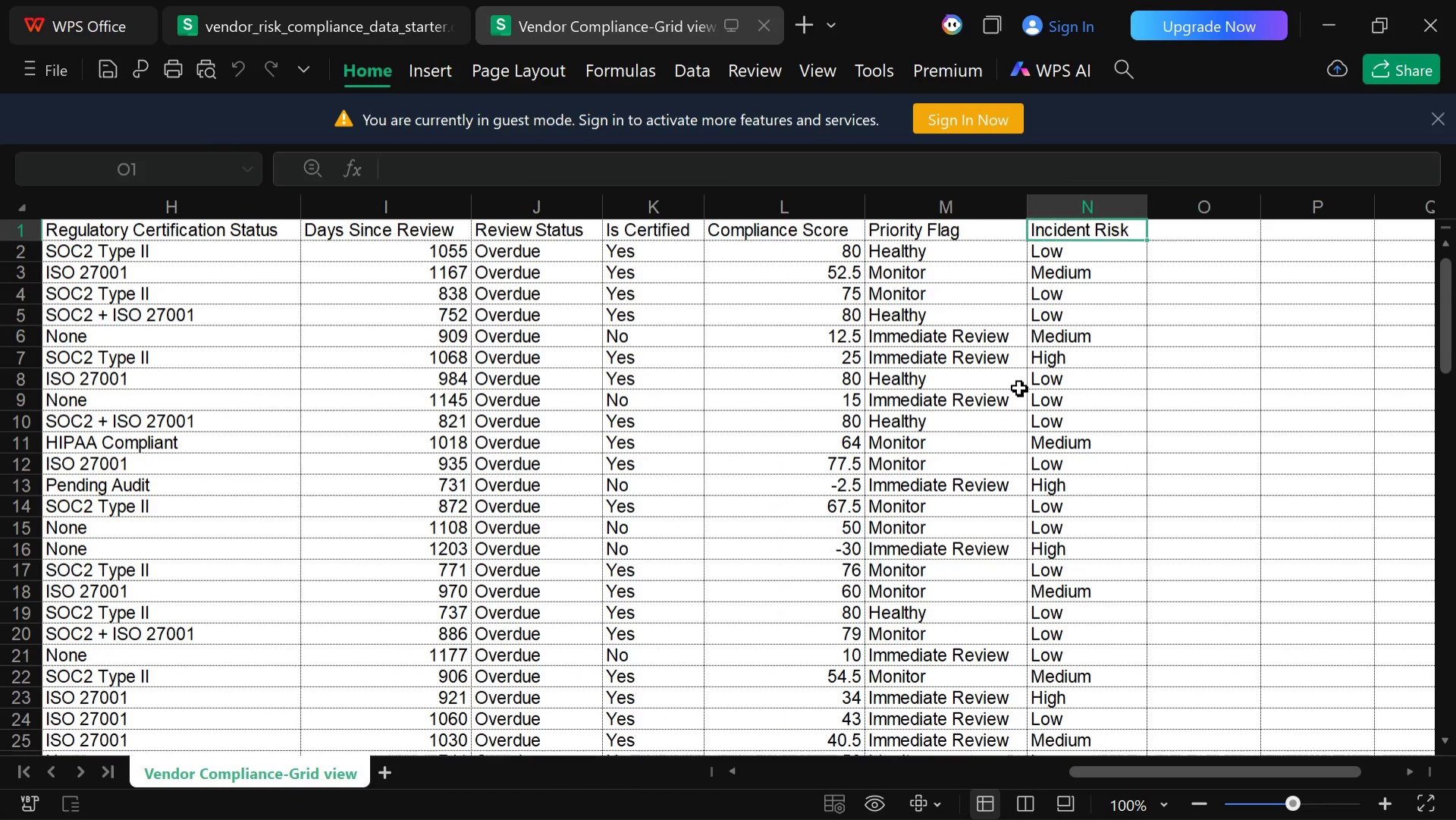 
key(ArrowLeft)
 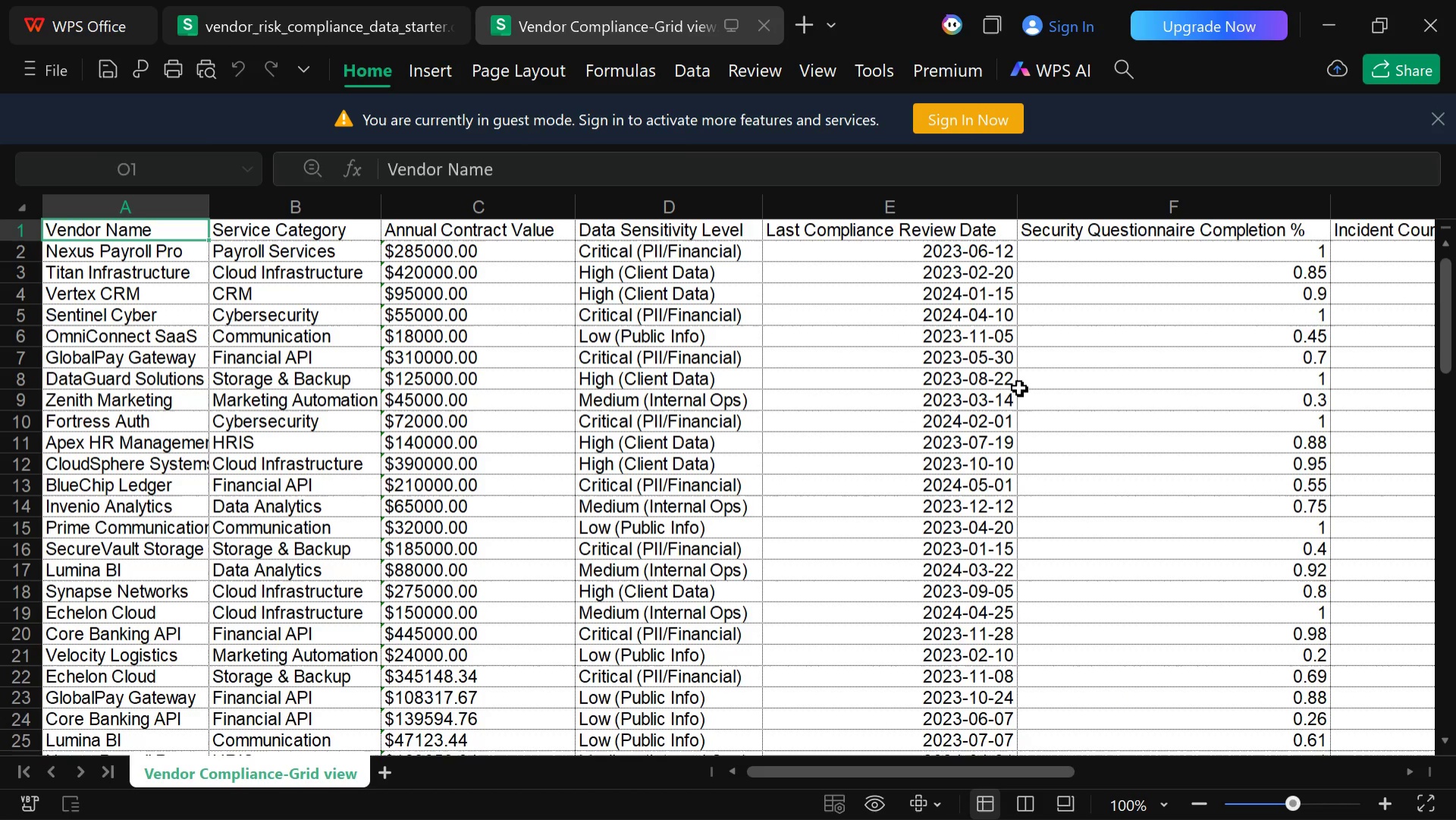 
key(ArrowLeft)
 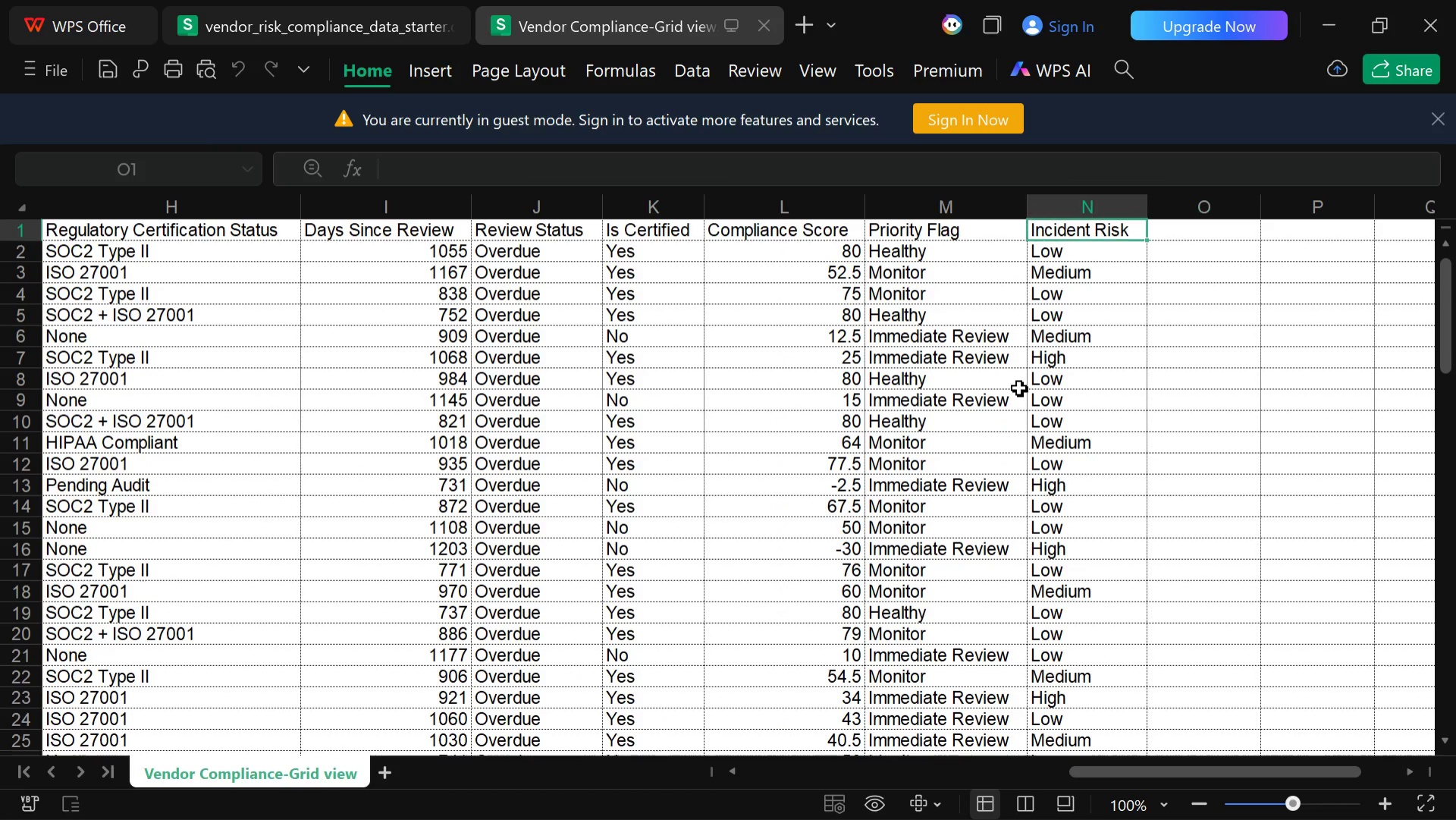 
key(ArrowLeft)
 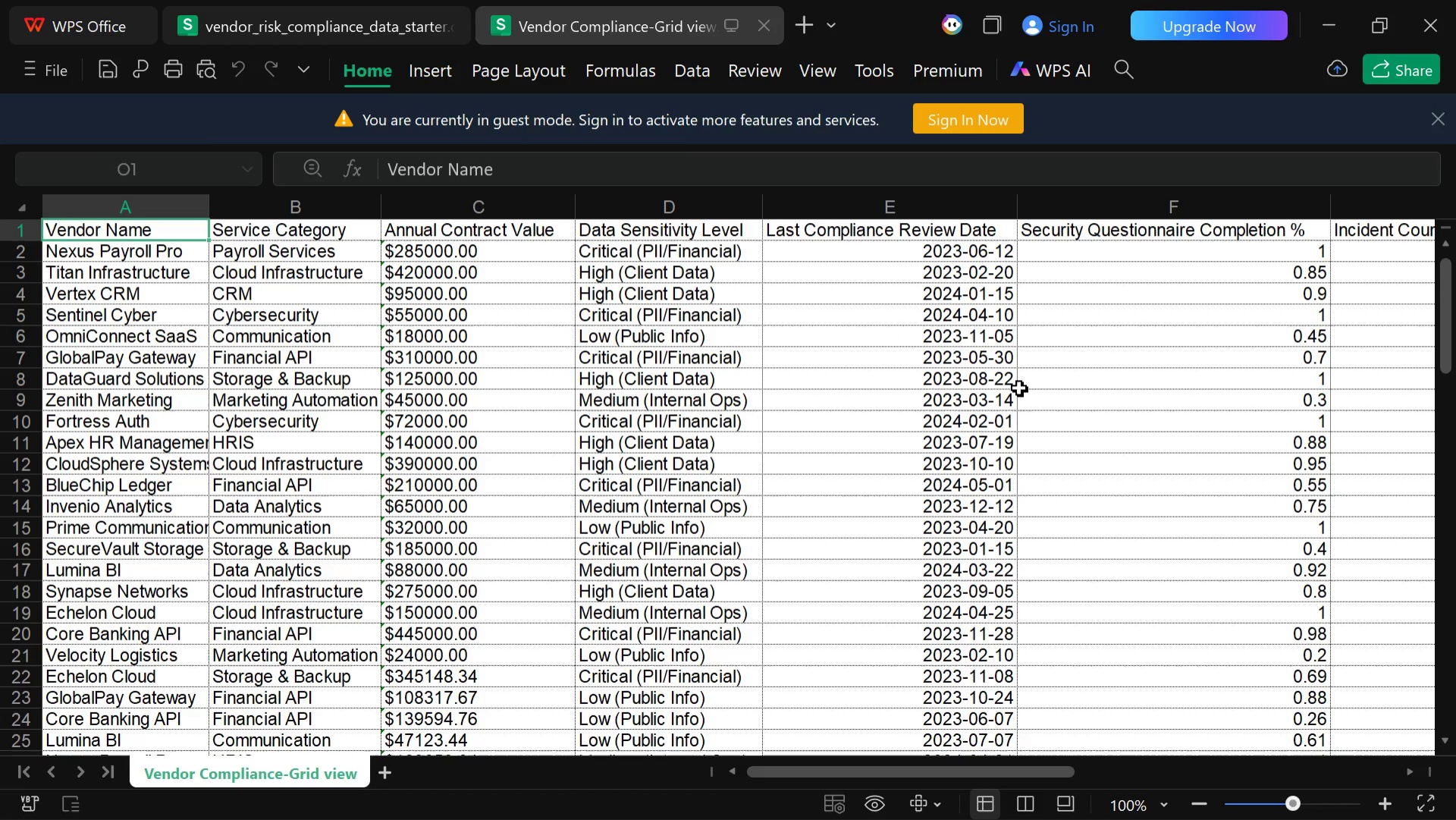 
key(ArrowLeft)
 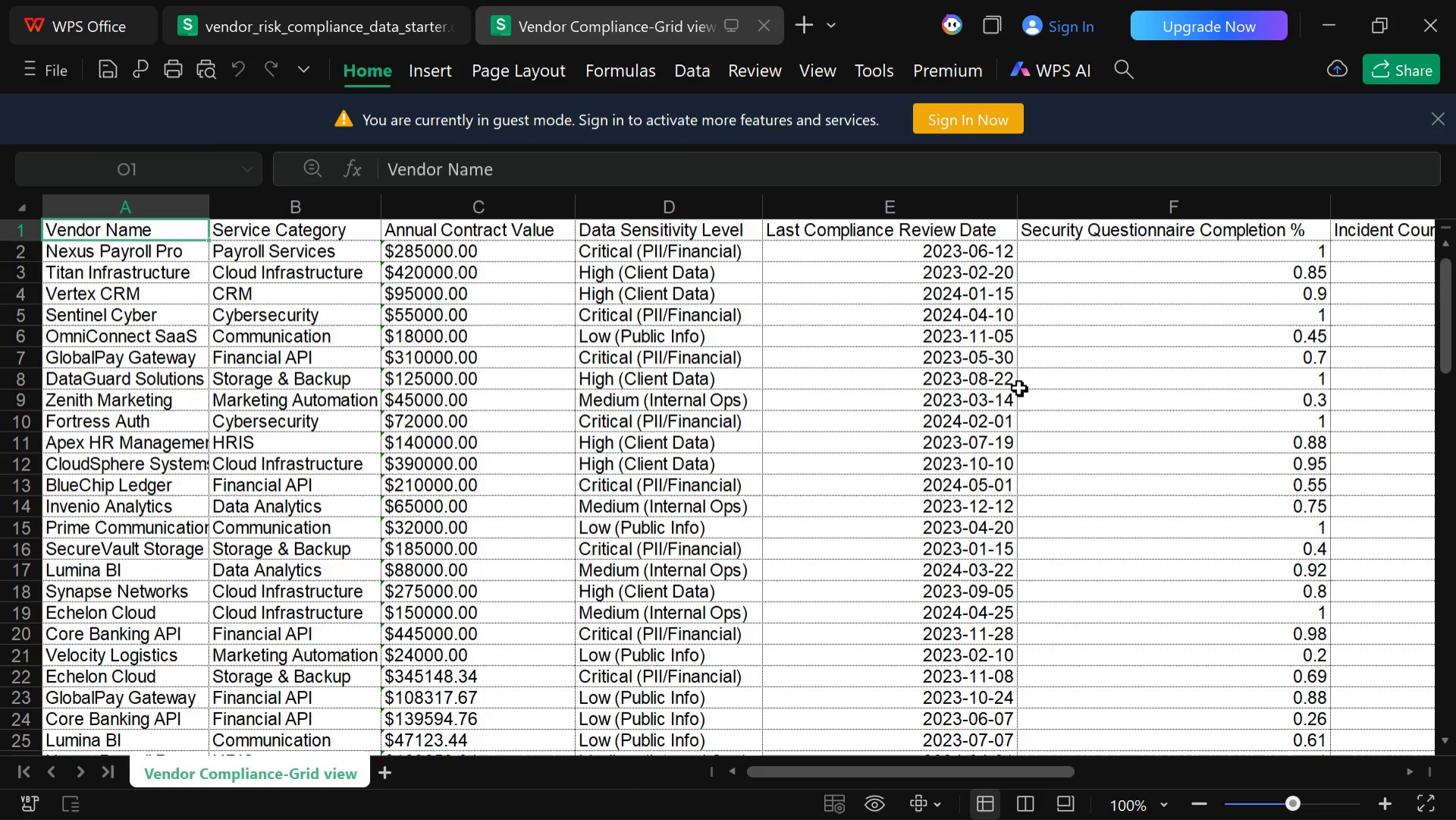 
key(ArrowLeft)
 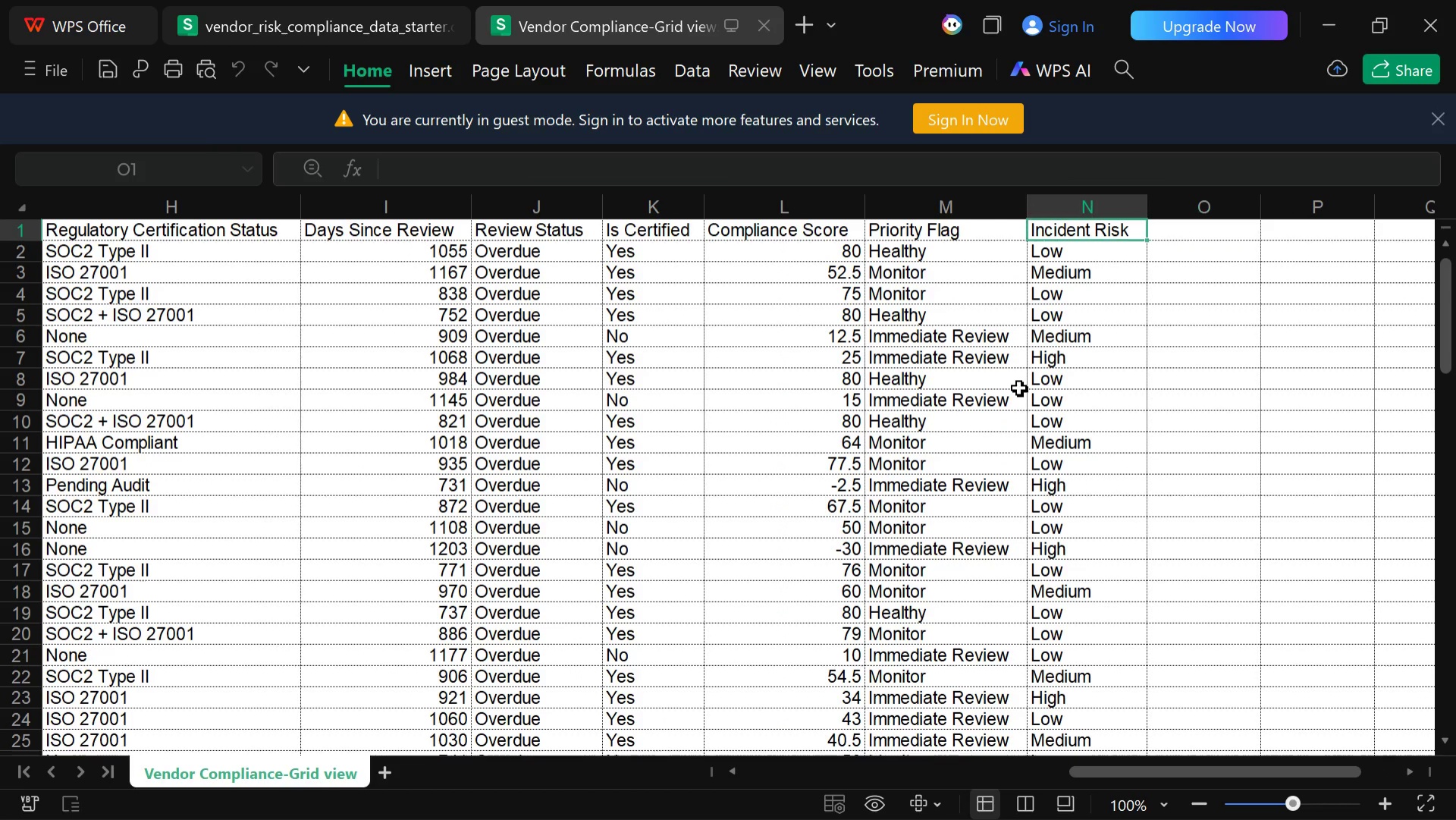 
key(ArrowLeft)
 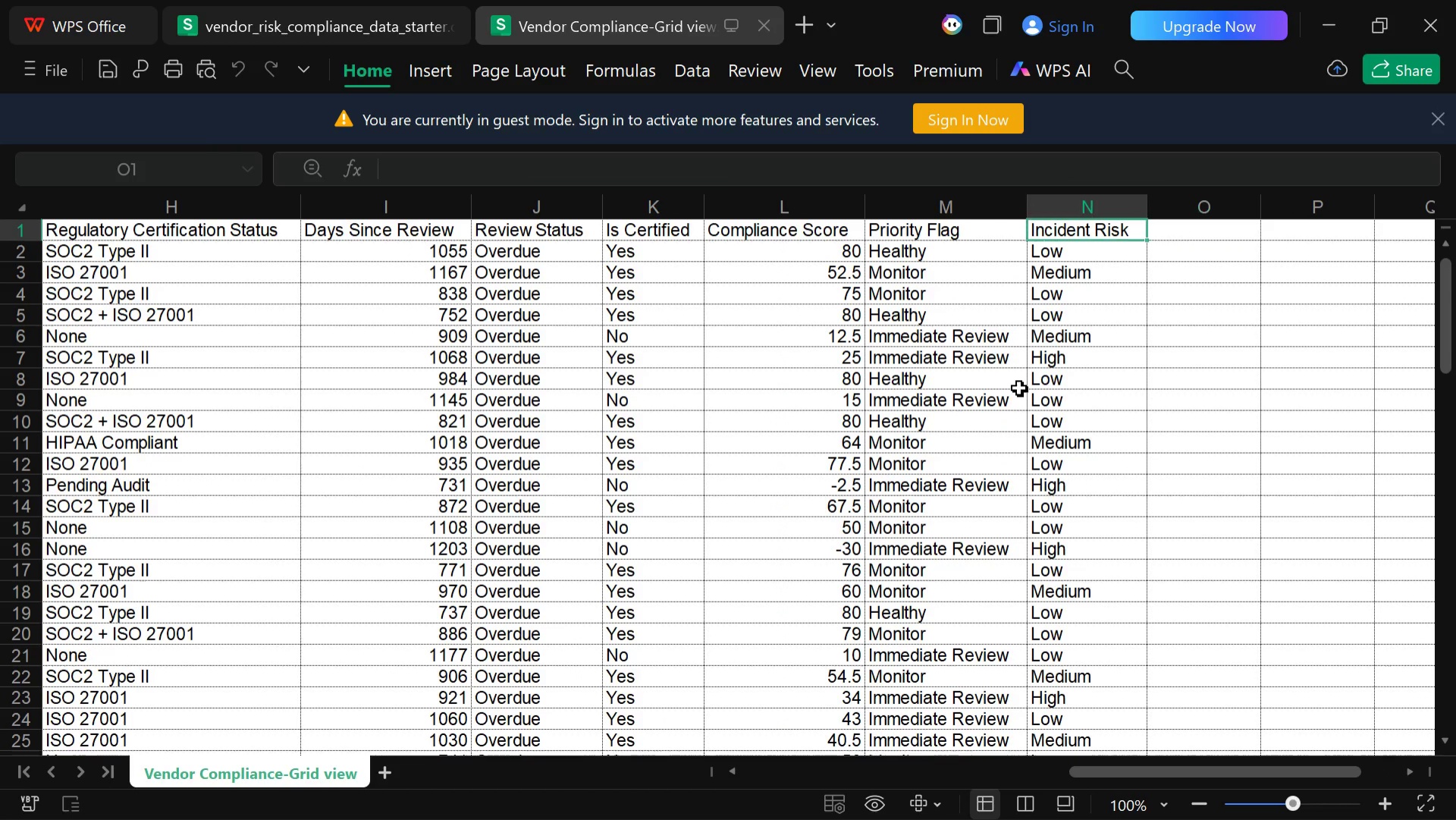 
key(ArrowLeft)
 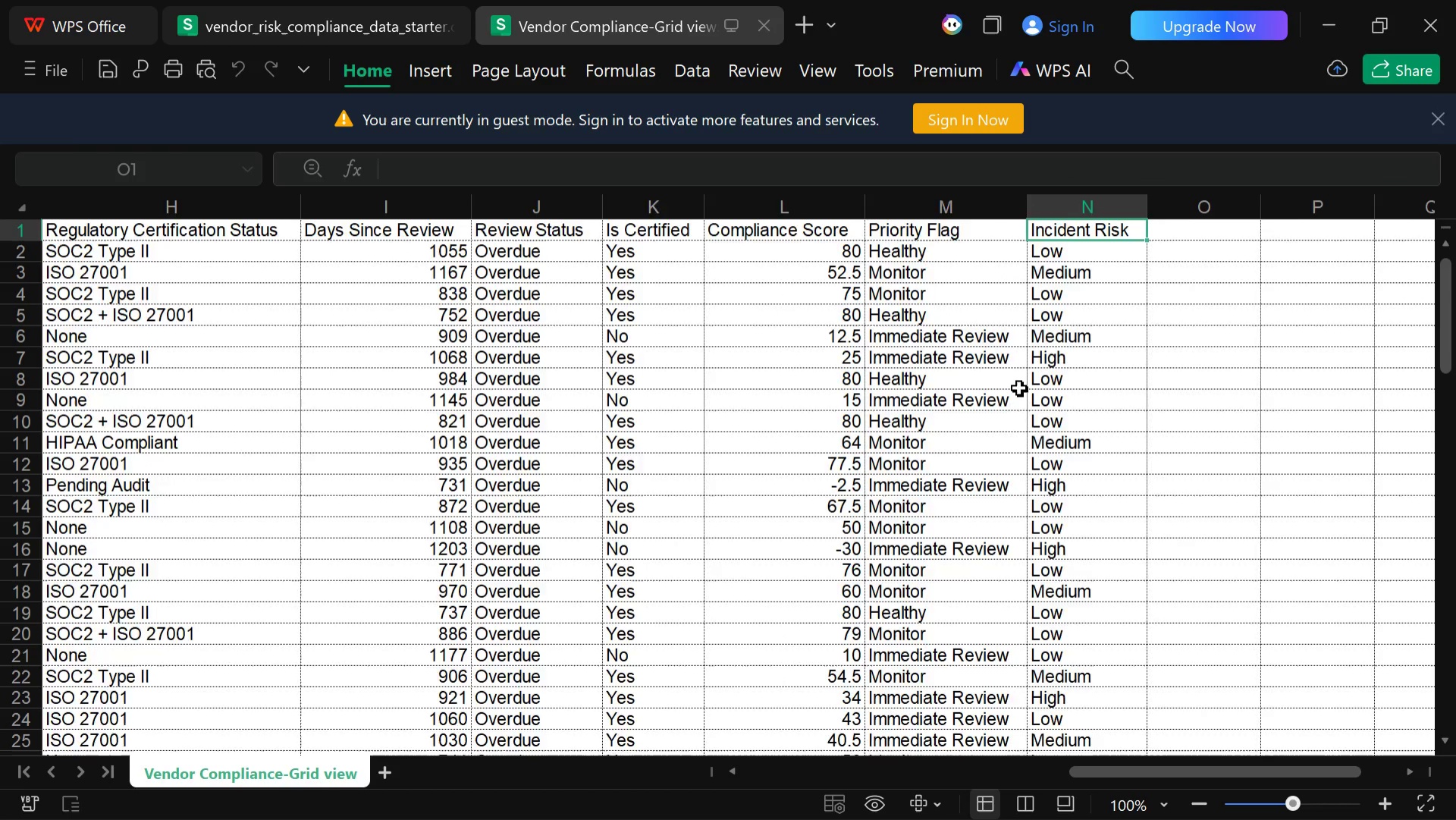 
key(ArrowLeft)
 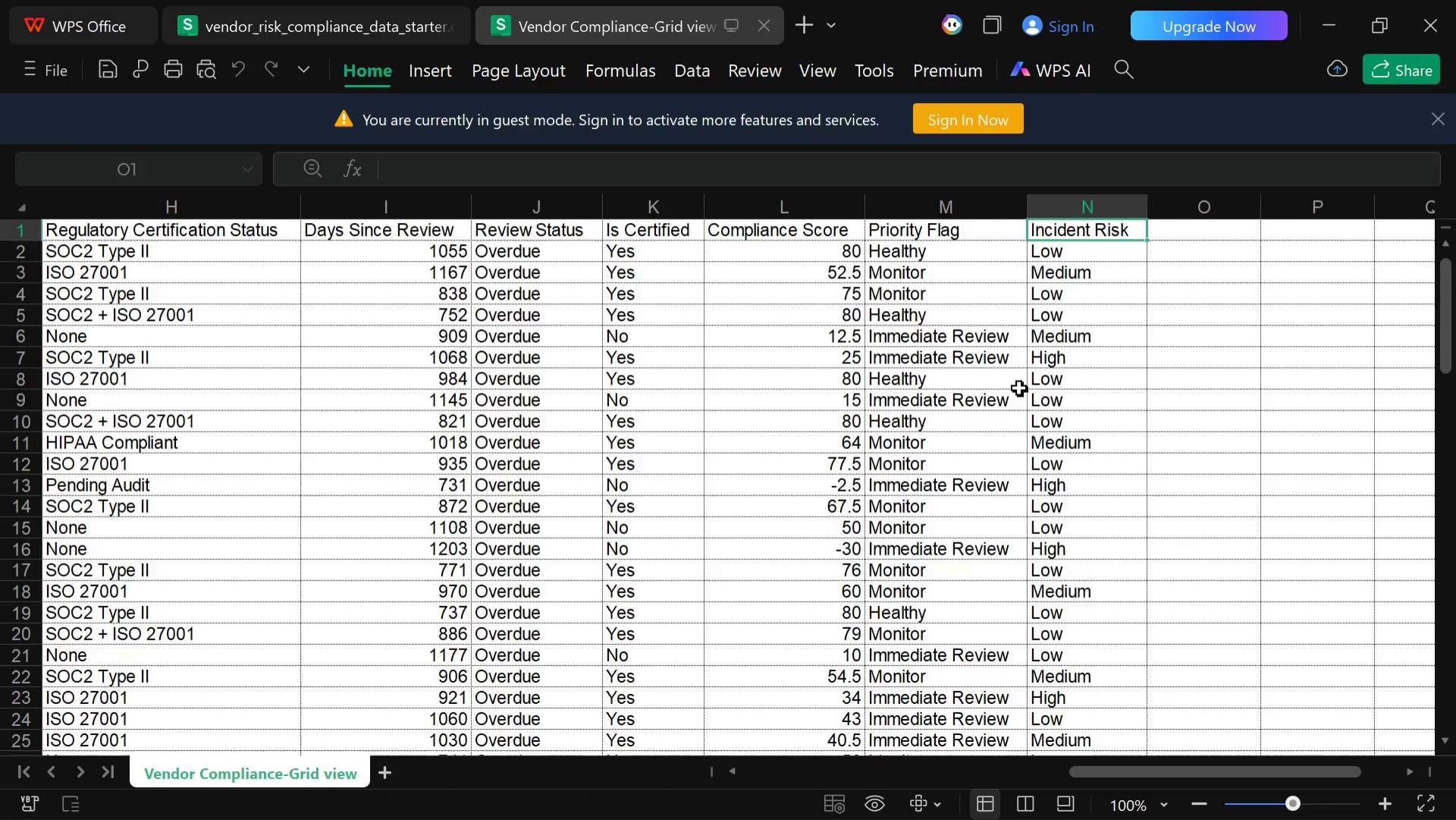 
key(ArrowLeft)
 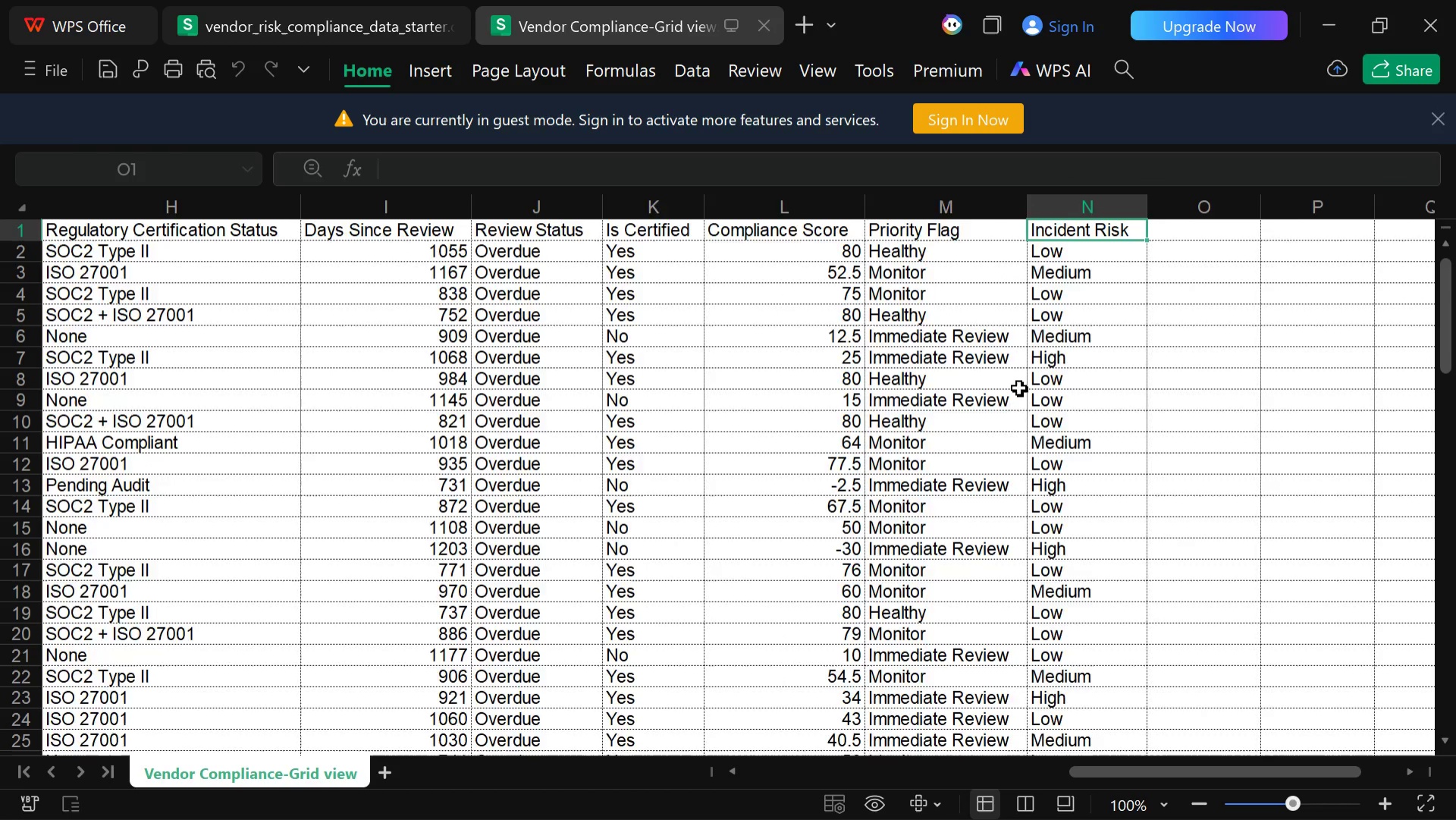 
key(ArrowLeft)
 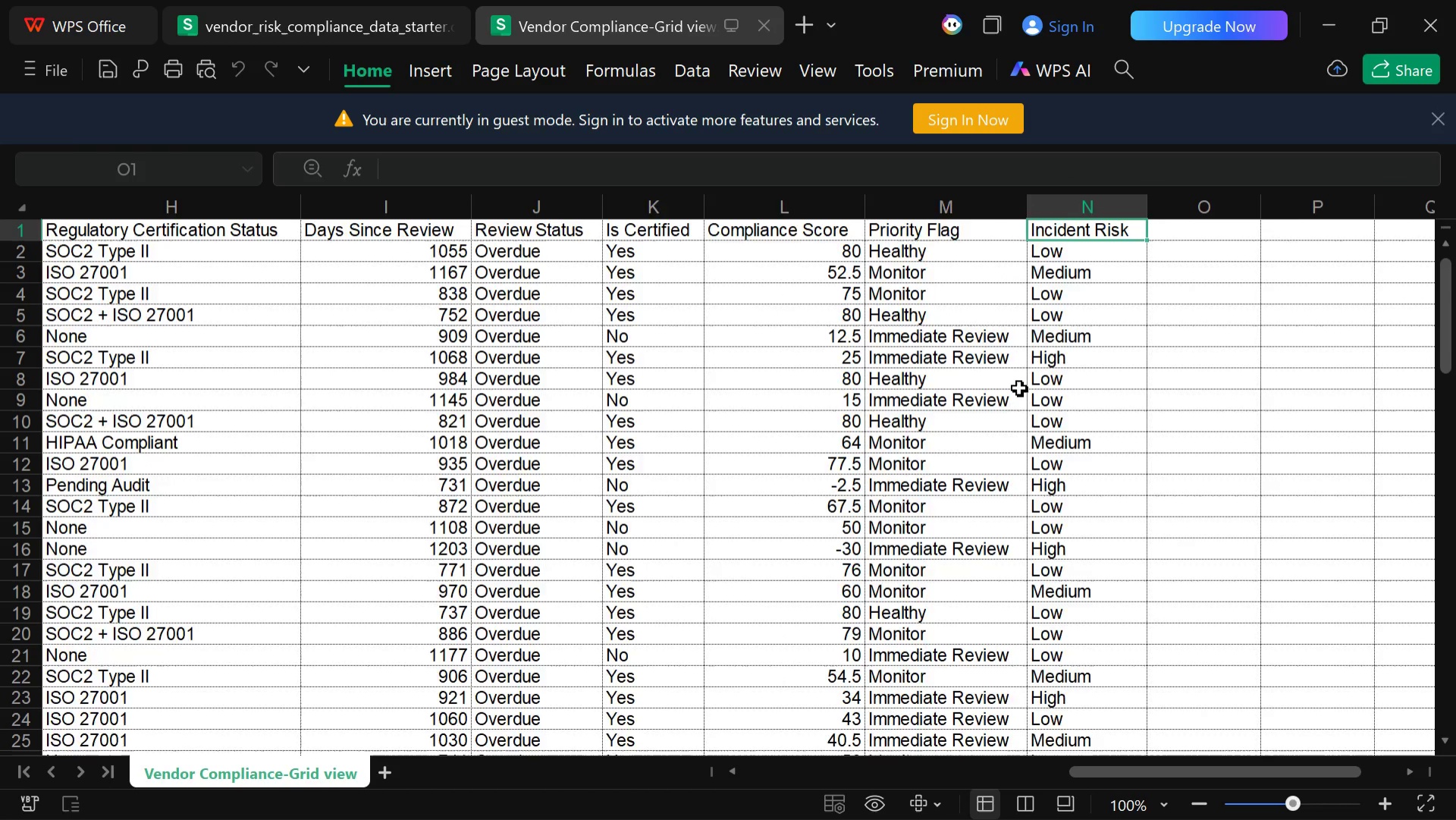 
key(ArrowLeft)
 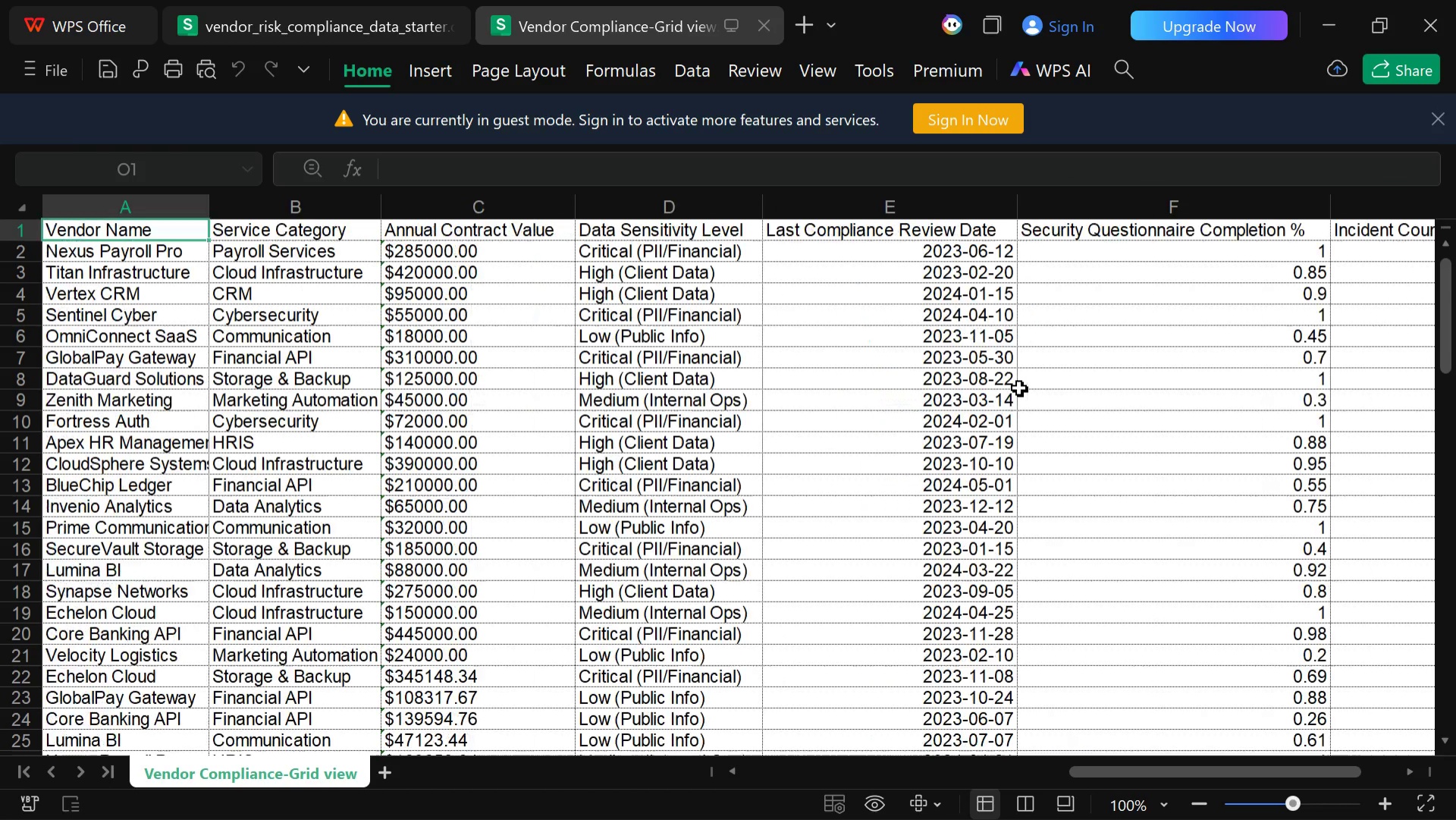 
key(ArrowLeft)
 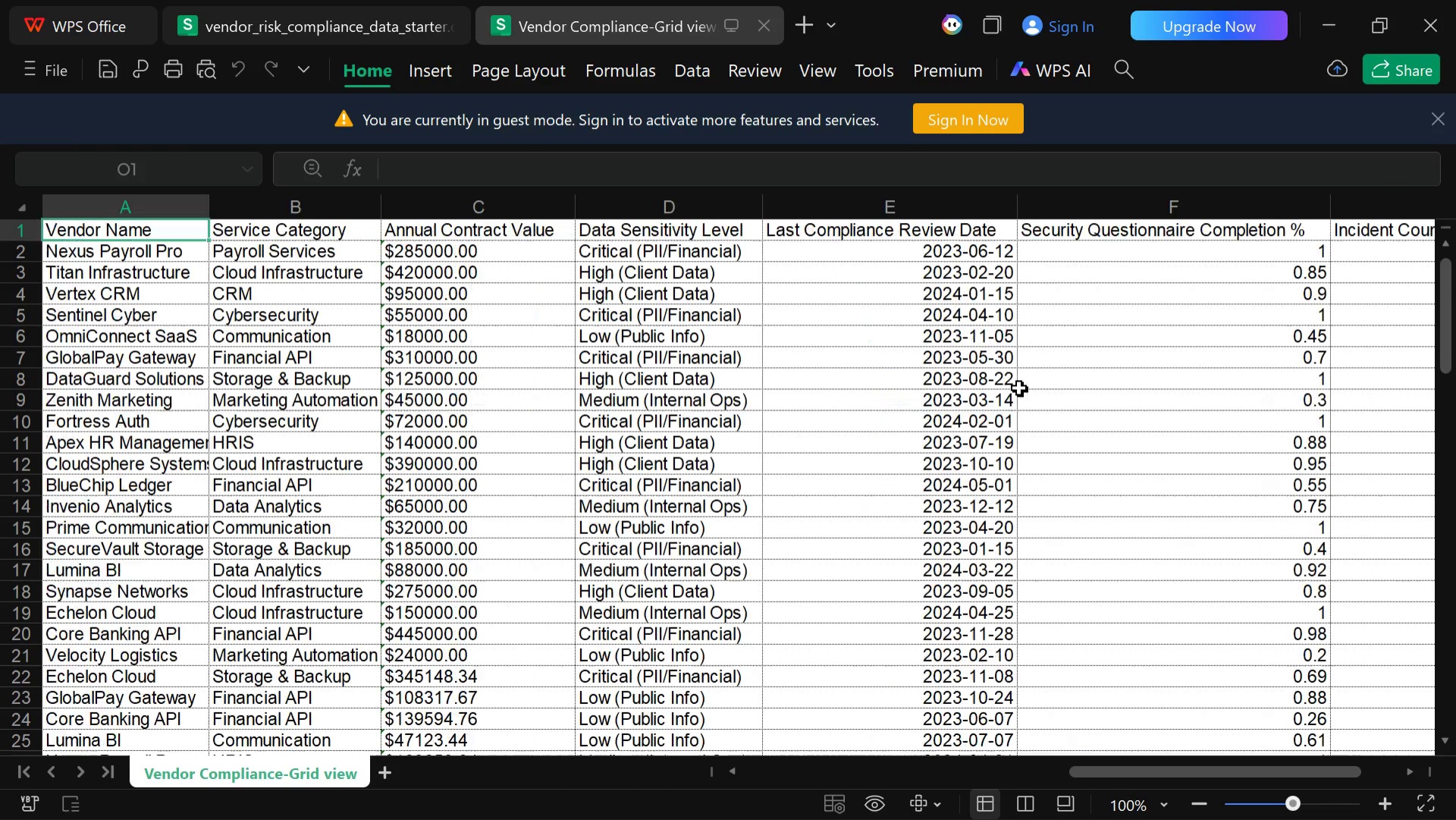 
key(ArrowLeft)
 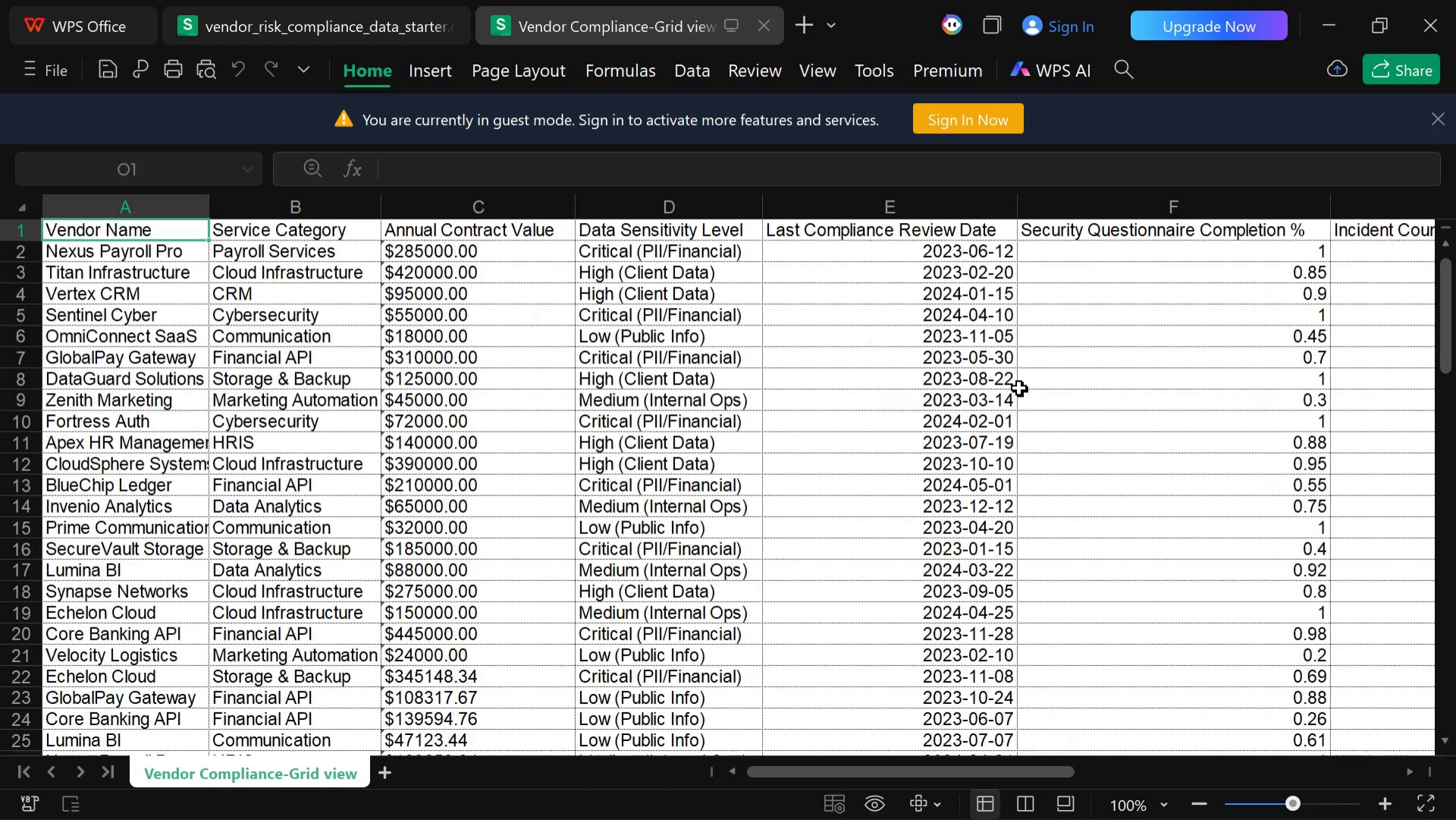 
key(ArrowLeft)
 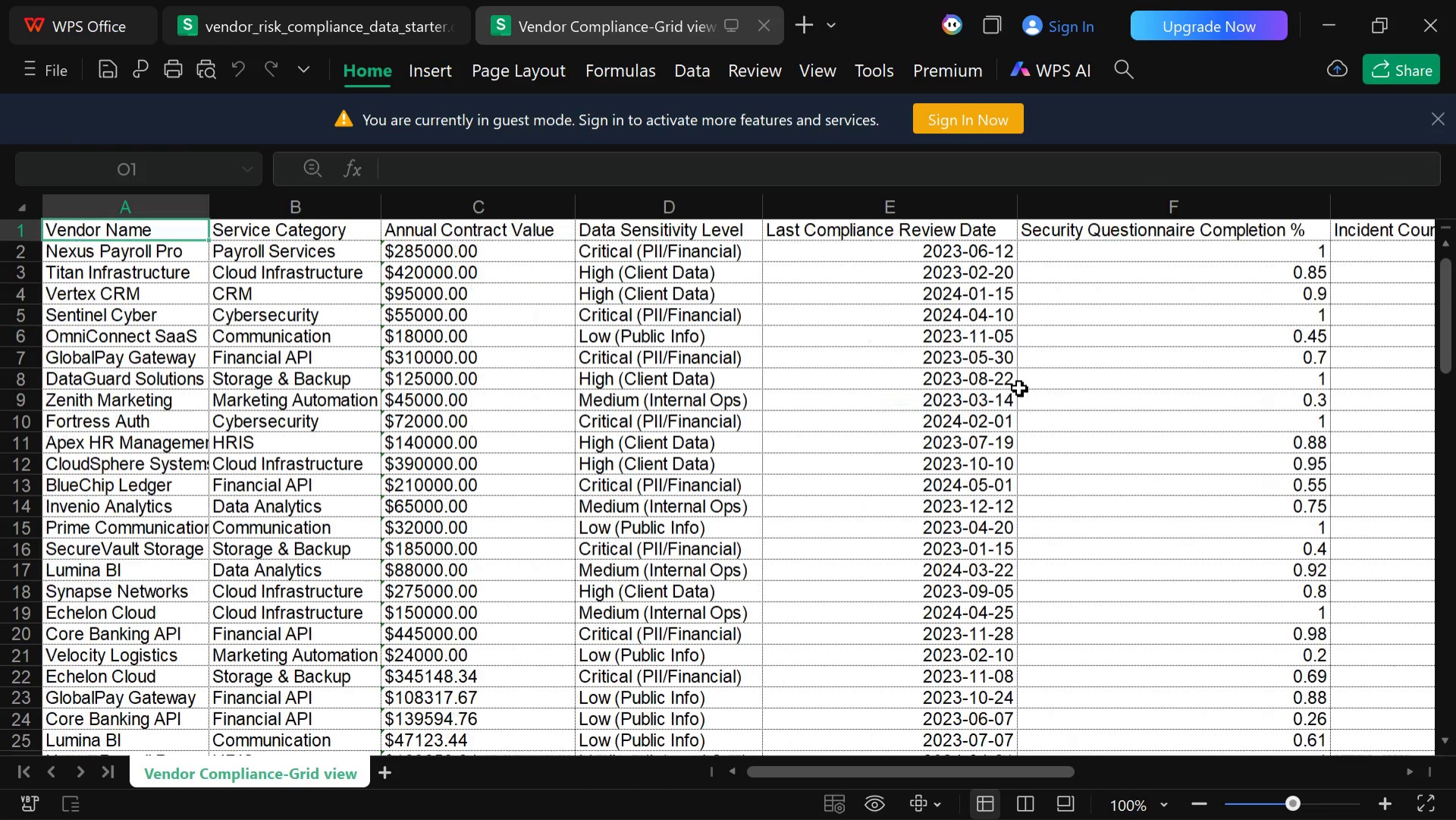 
key(ArrowLeft)
 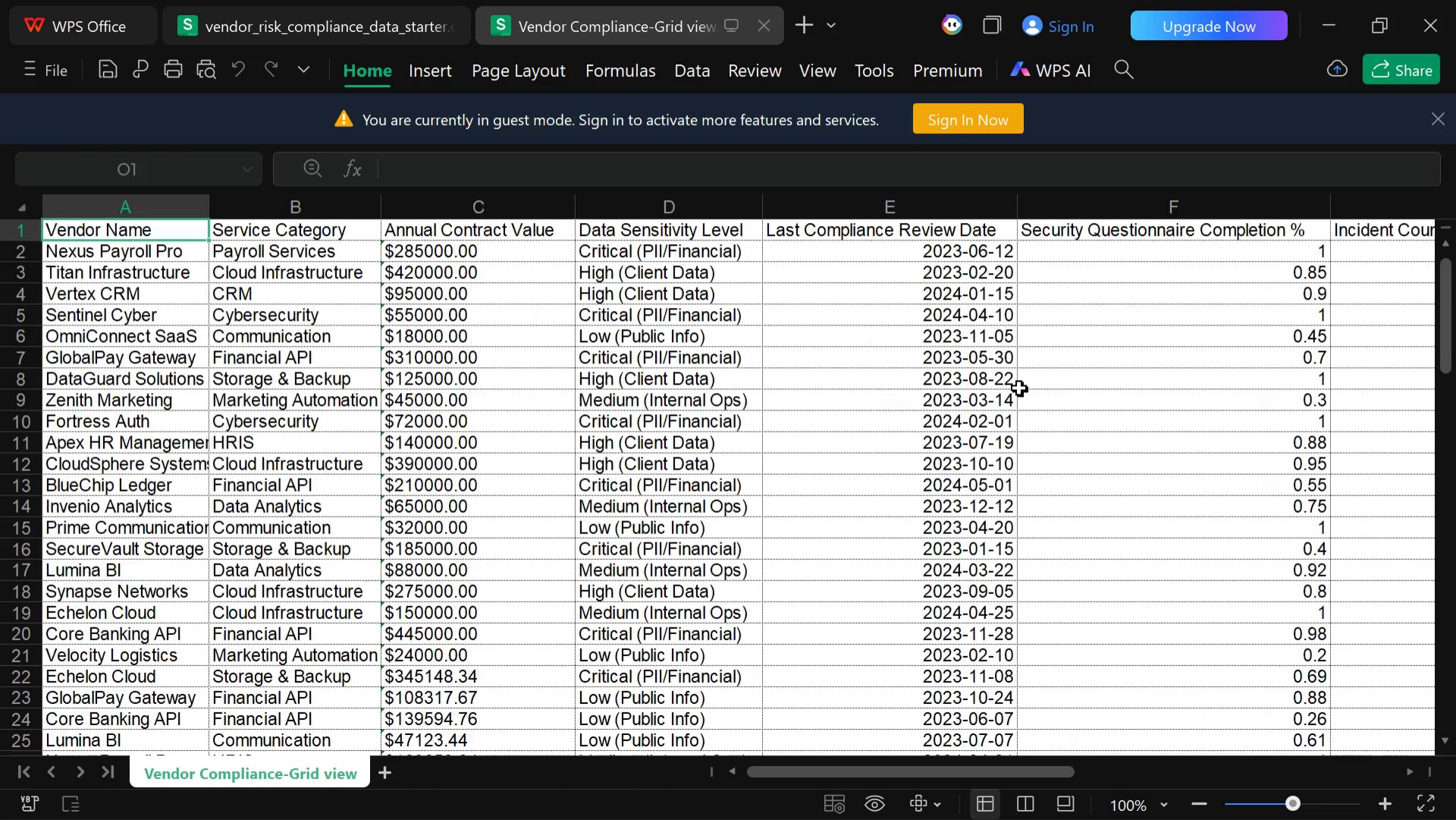 
key(ArrowLeft)
 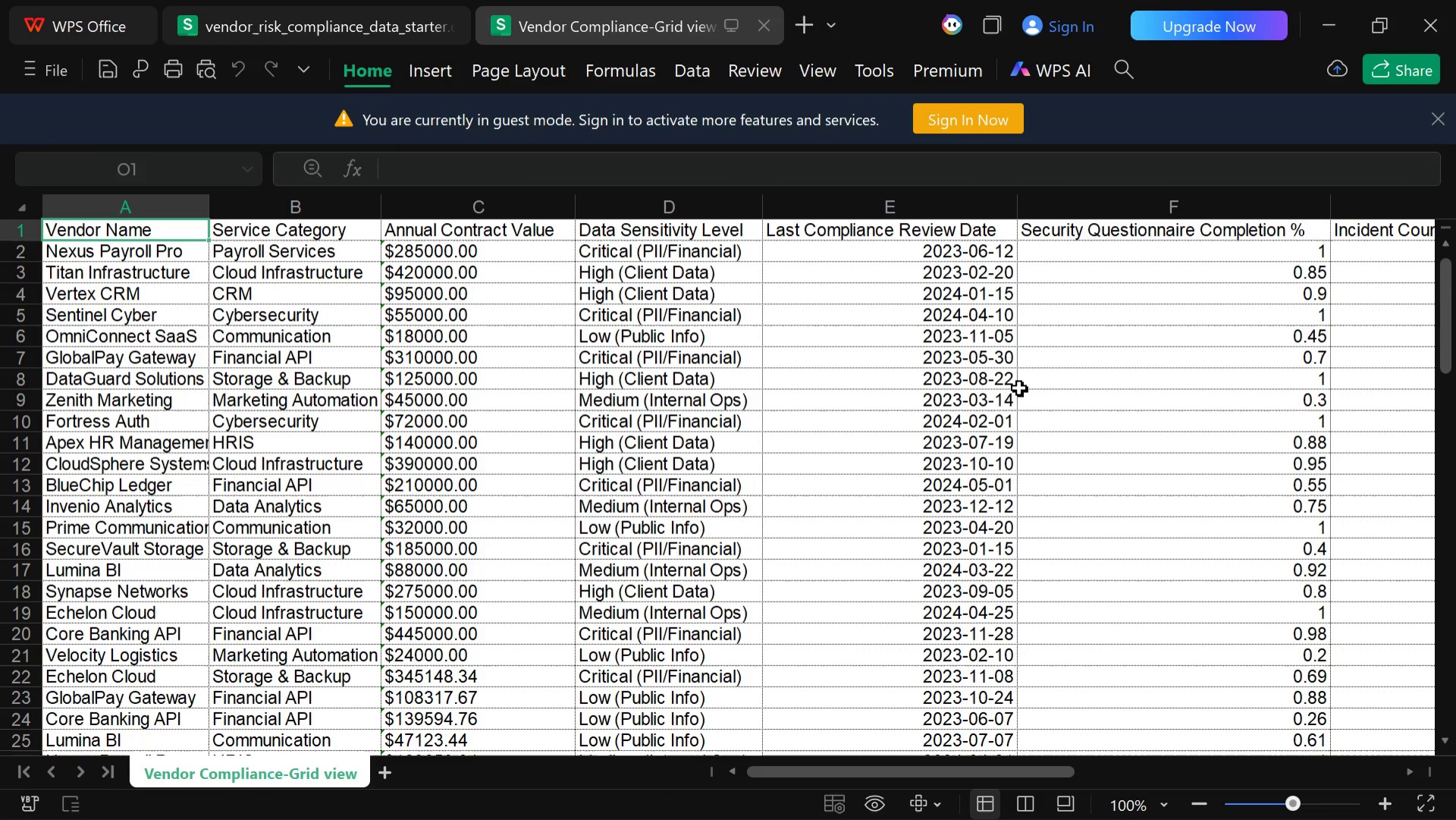 
key(ArrowLeft)
 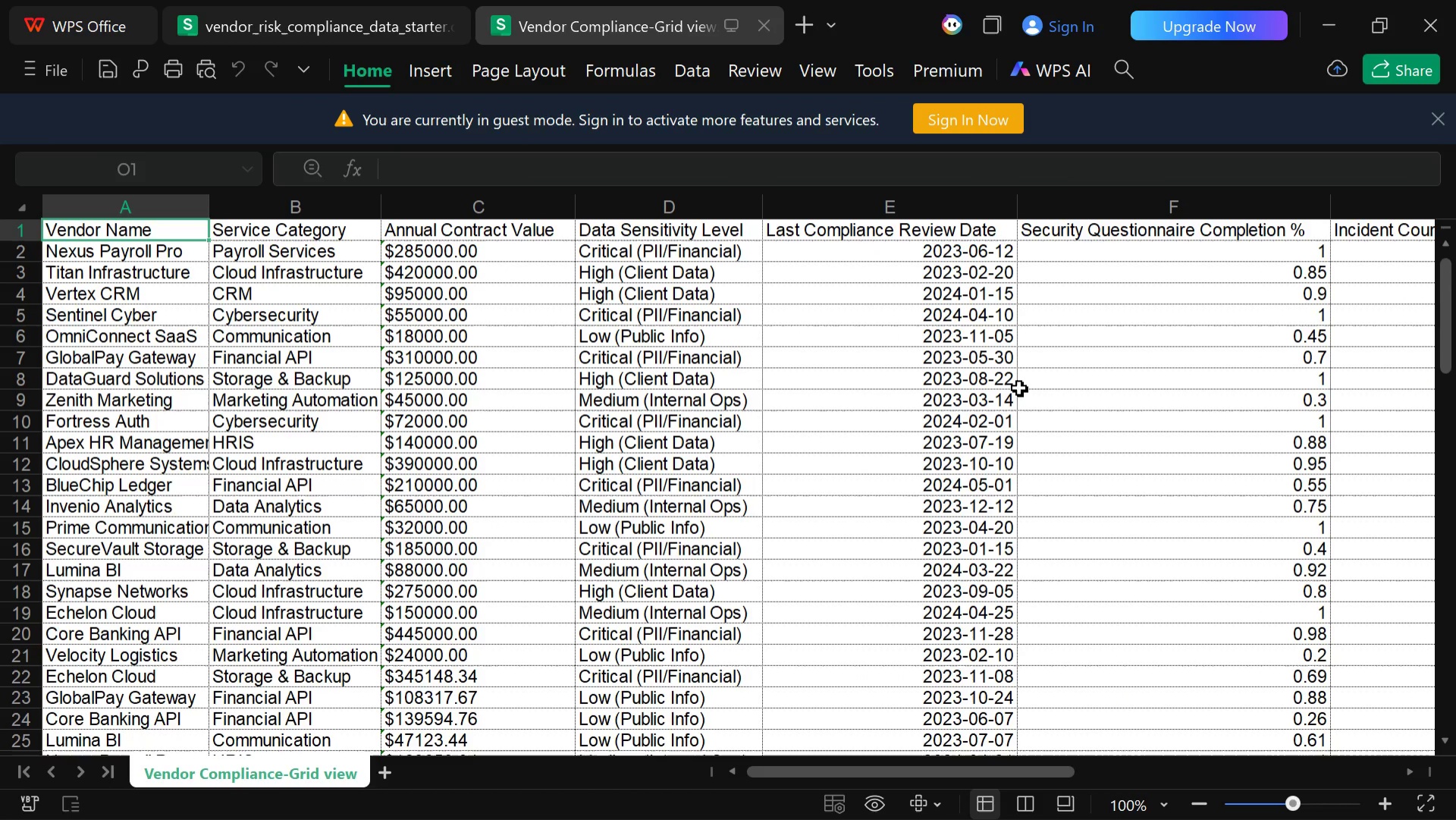 
key(ArrowLeft)
 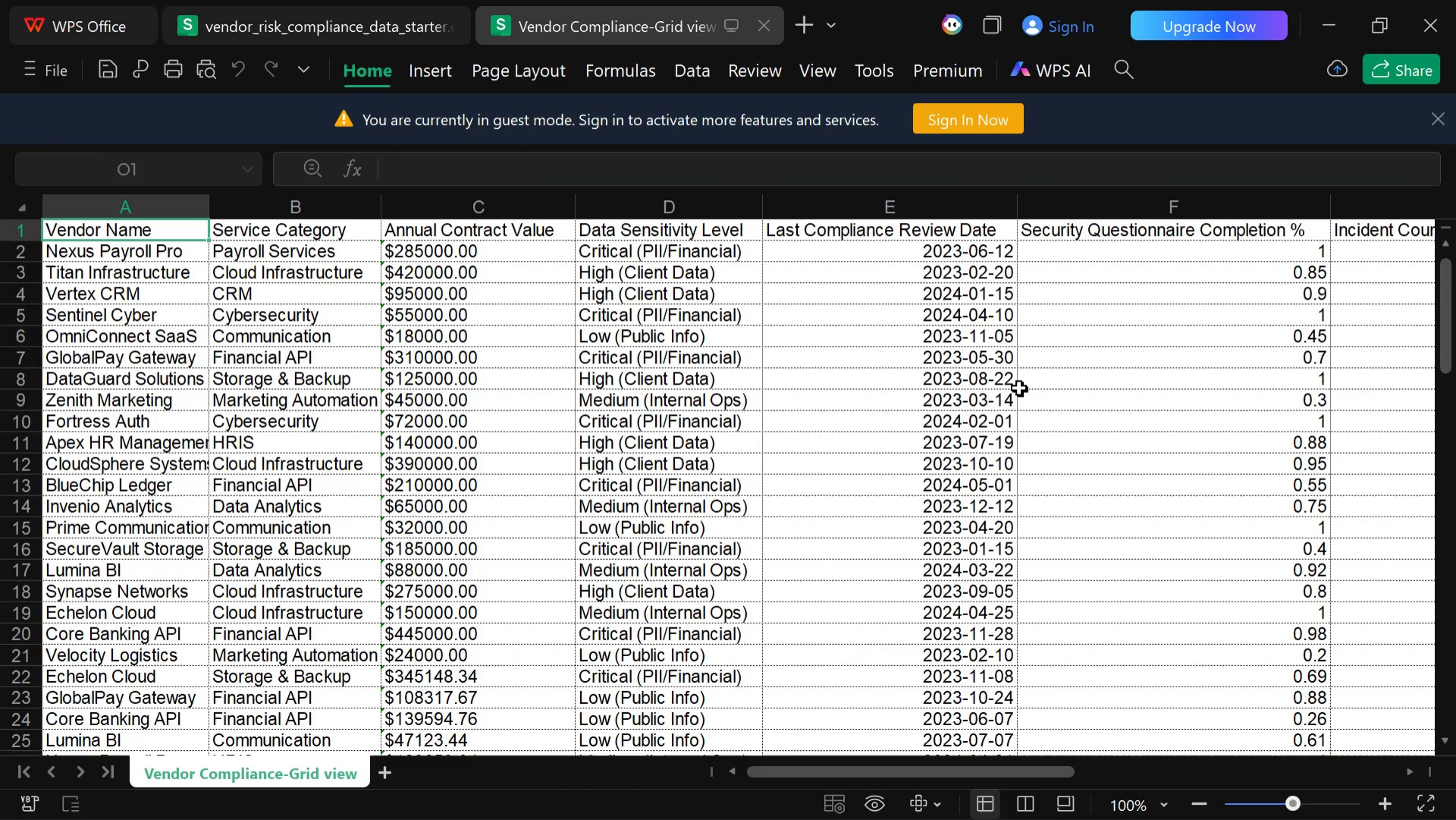 
key(ArrowLeft)
 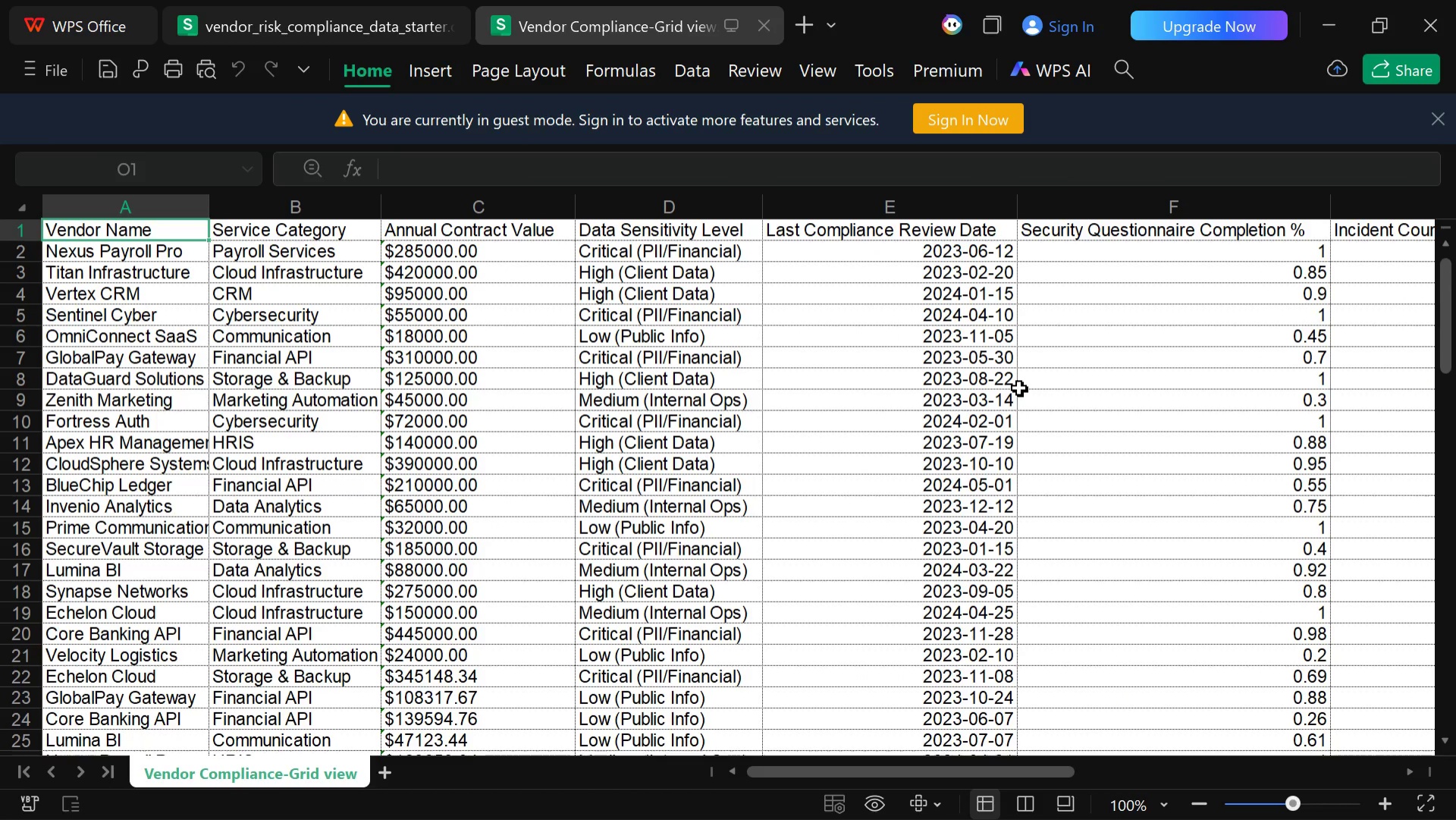 
key(ArrowLeft)
 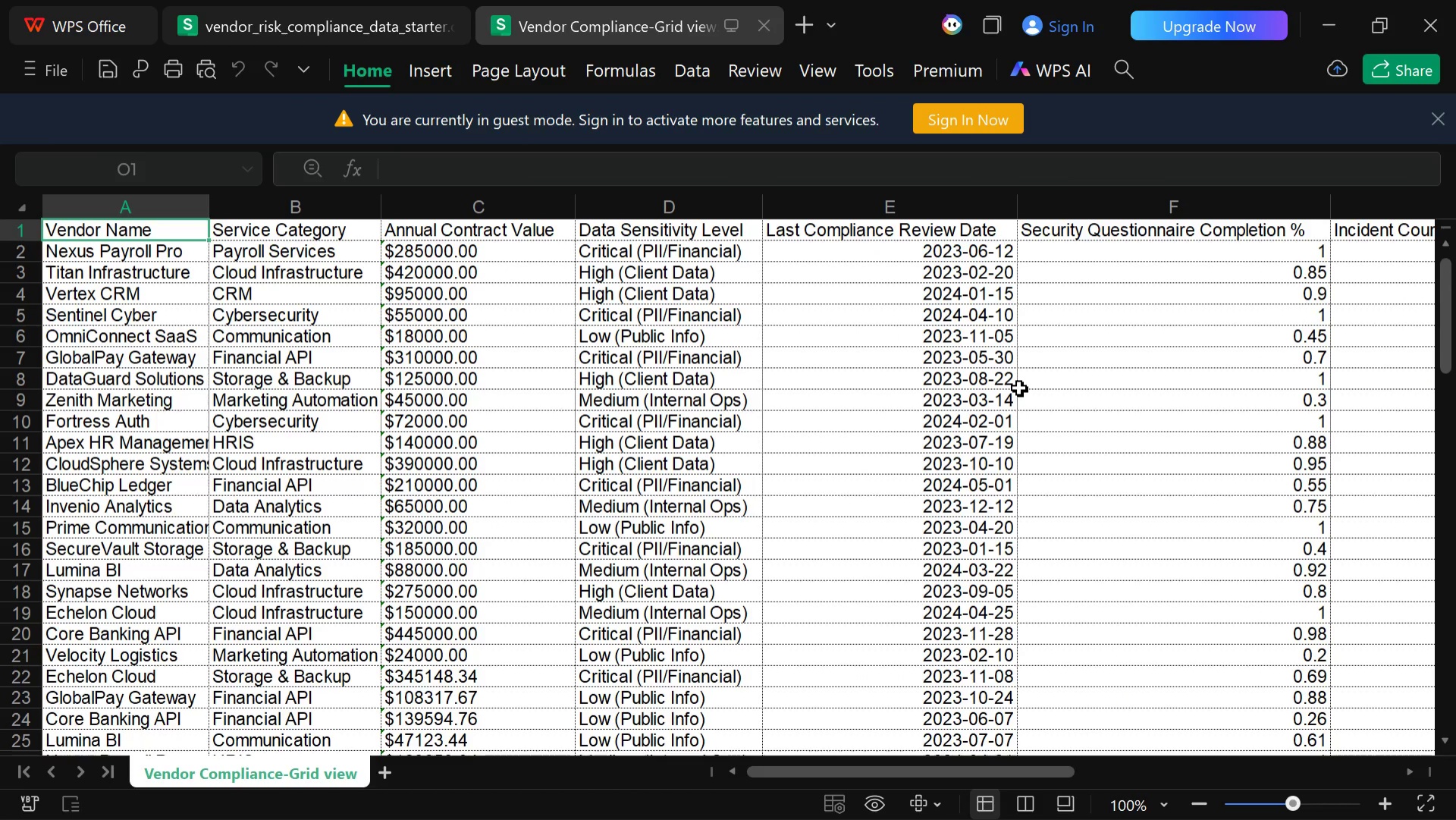 
key(ArrowLeft)
 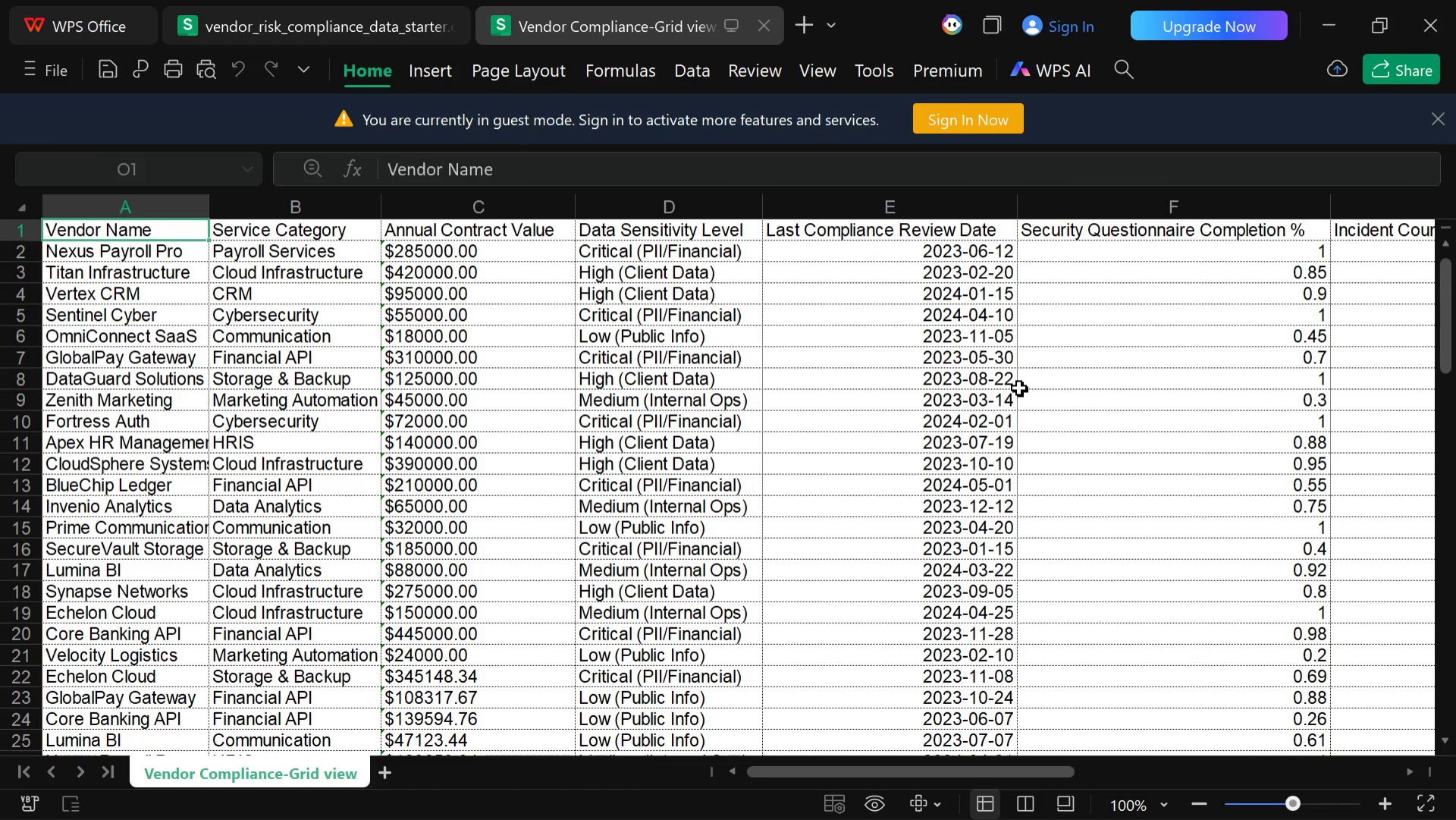 
key(ArrowLeft)
 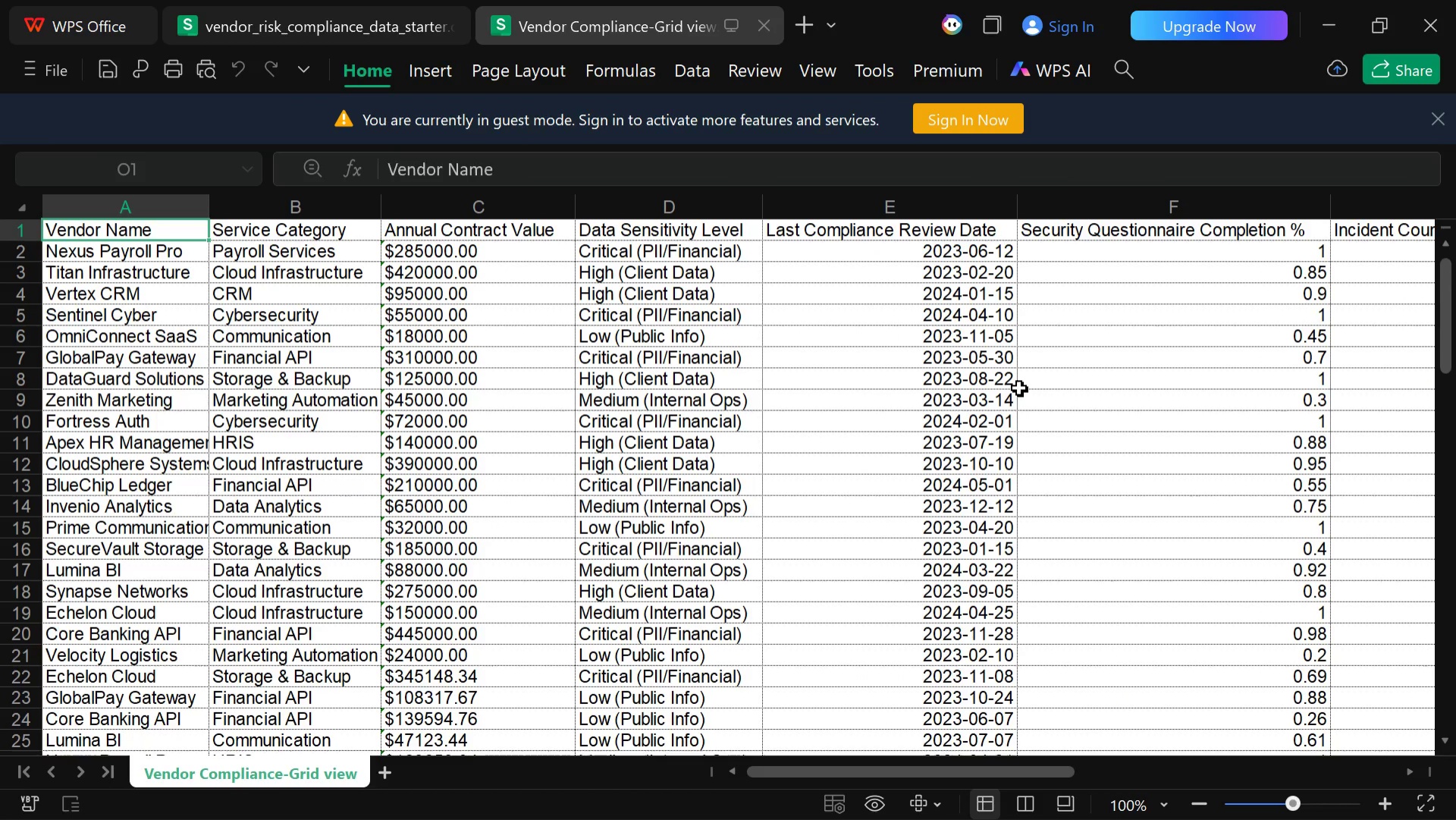 
key(ArrowLeft)
 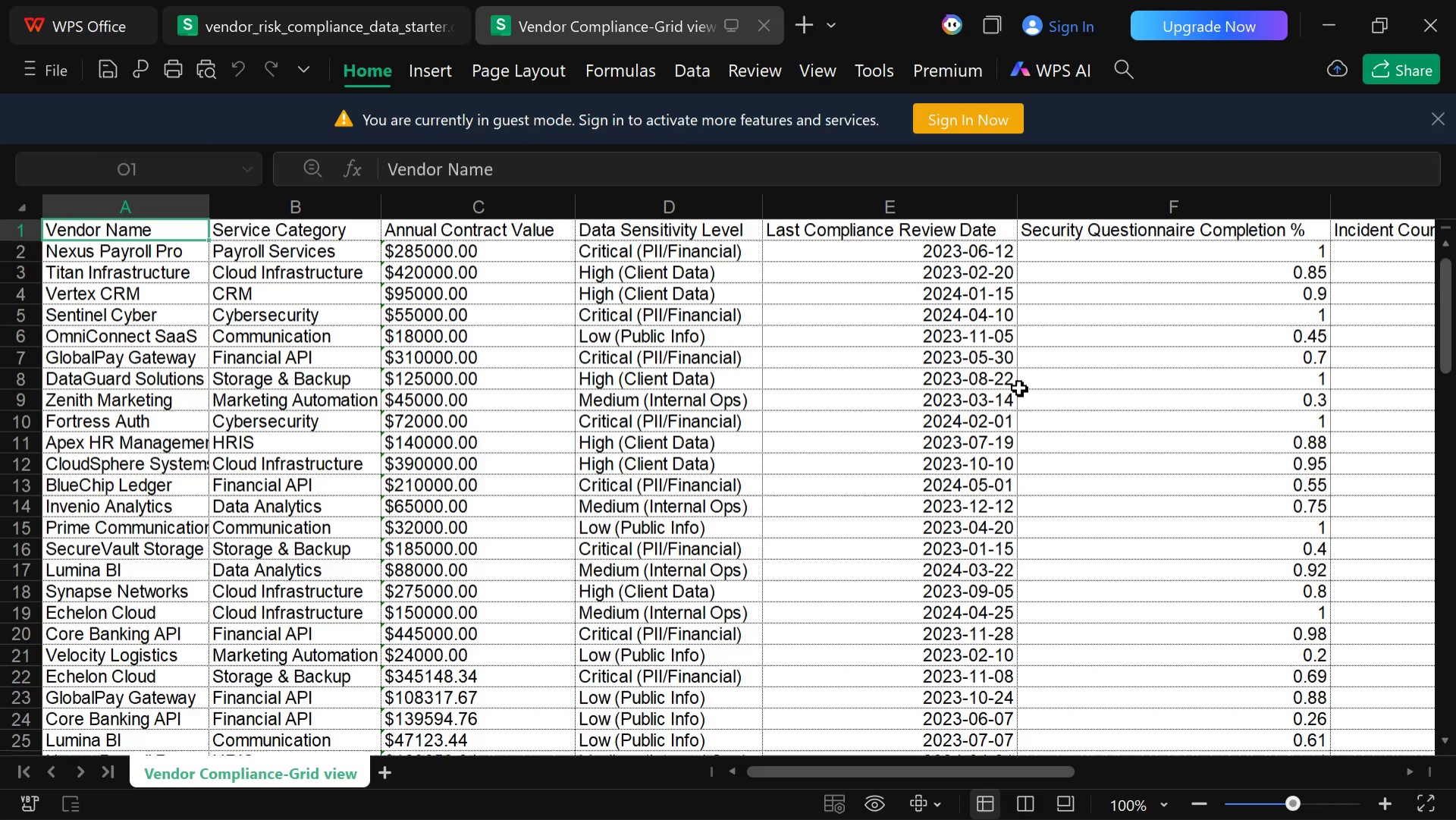 
key(ArrowLeft)
 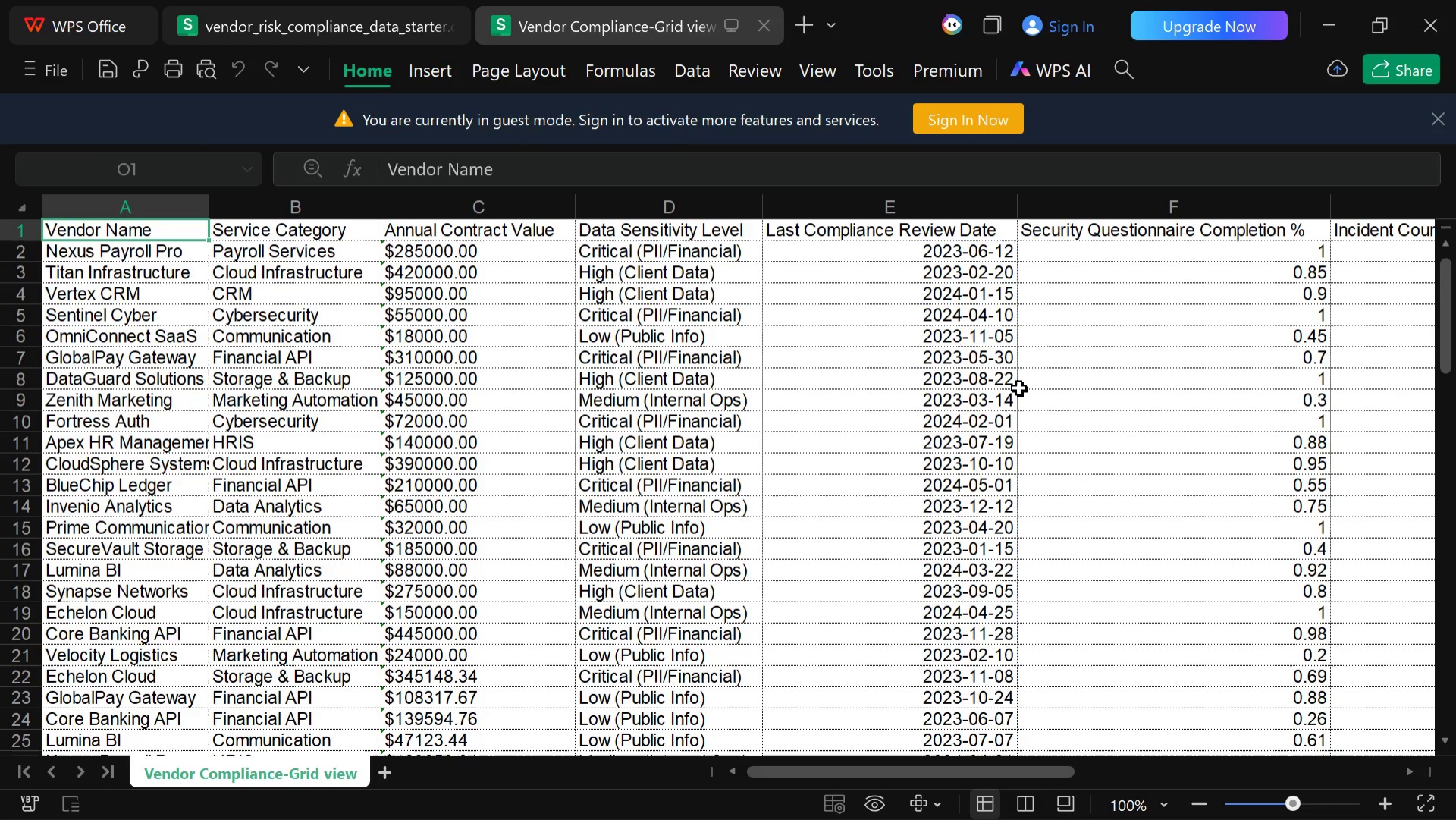 
key(ArrowLeft)
 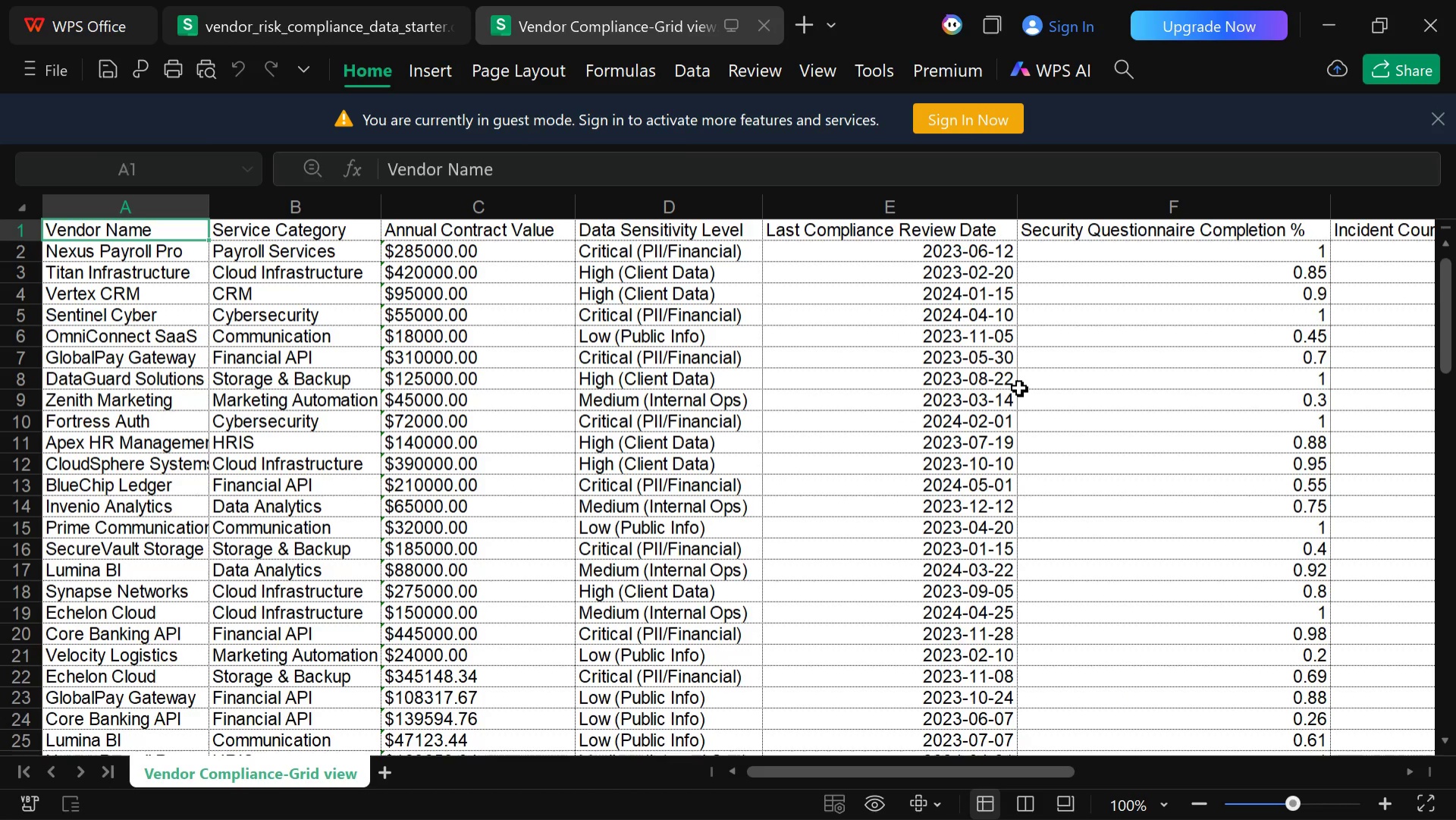 
key(ArrowLeft)
 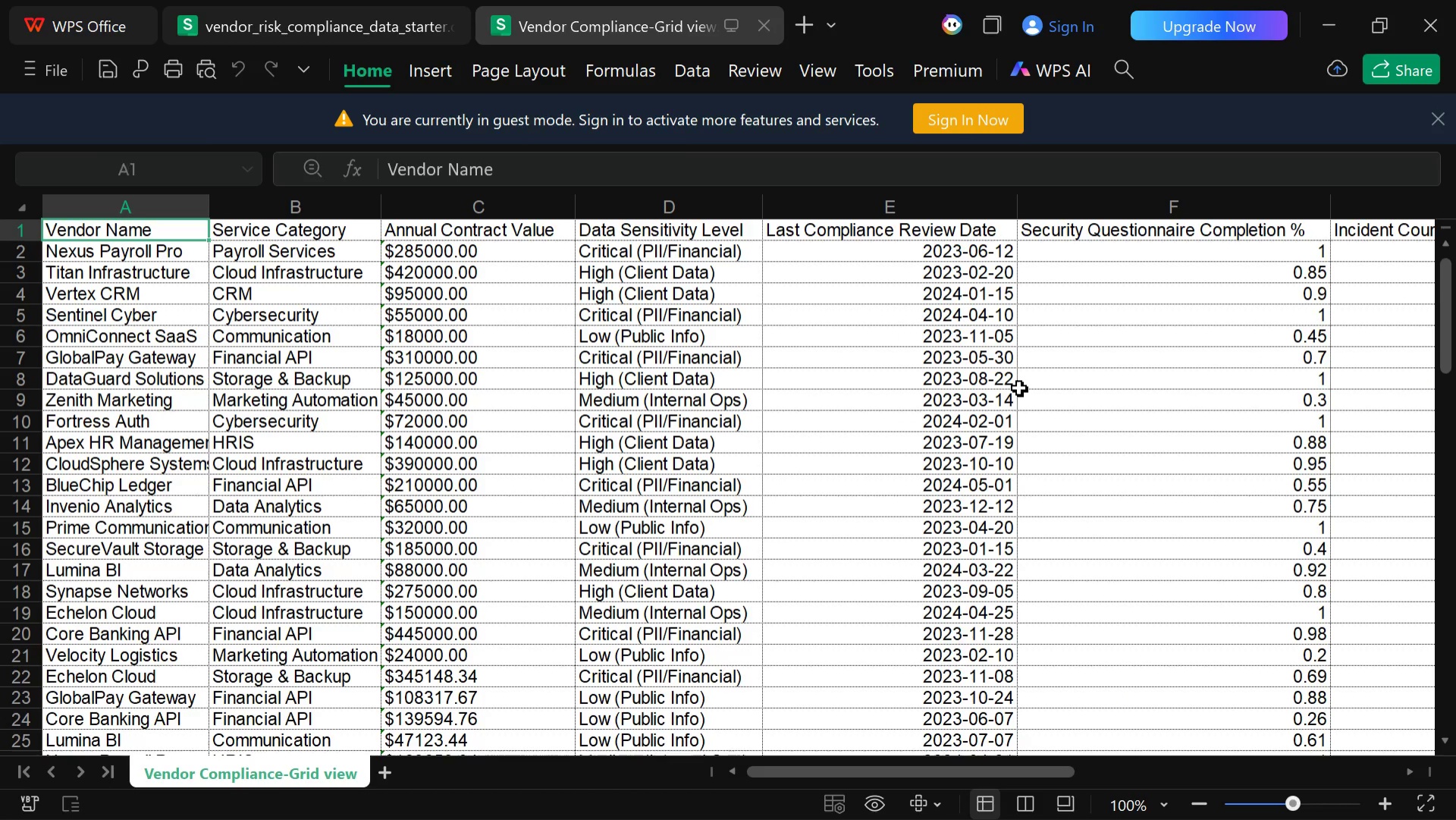 
key(ArrowLeft)
 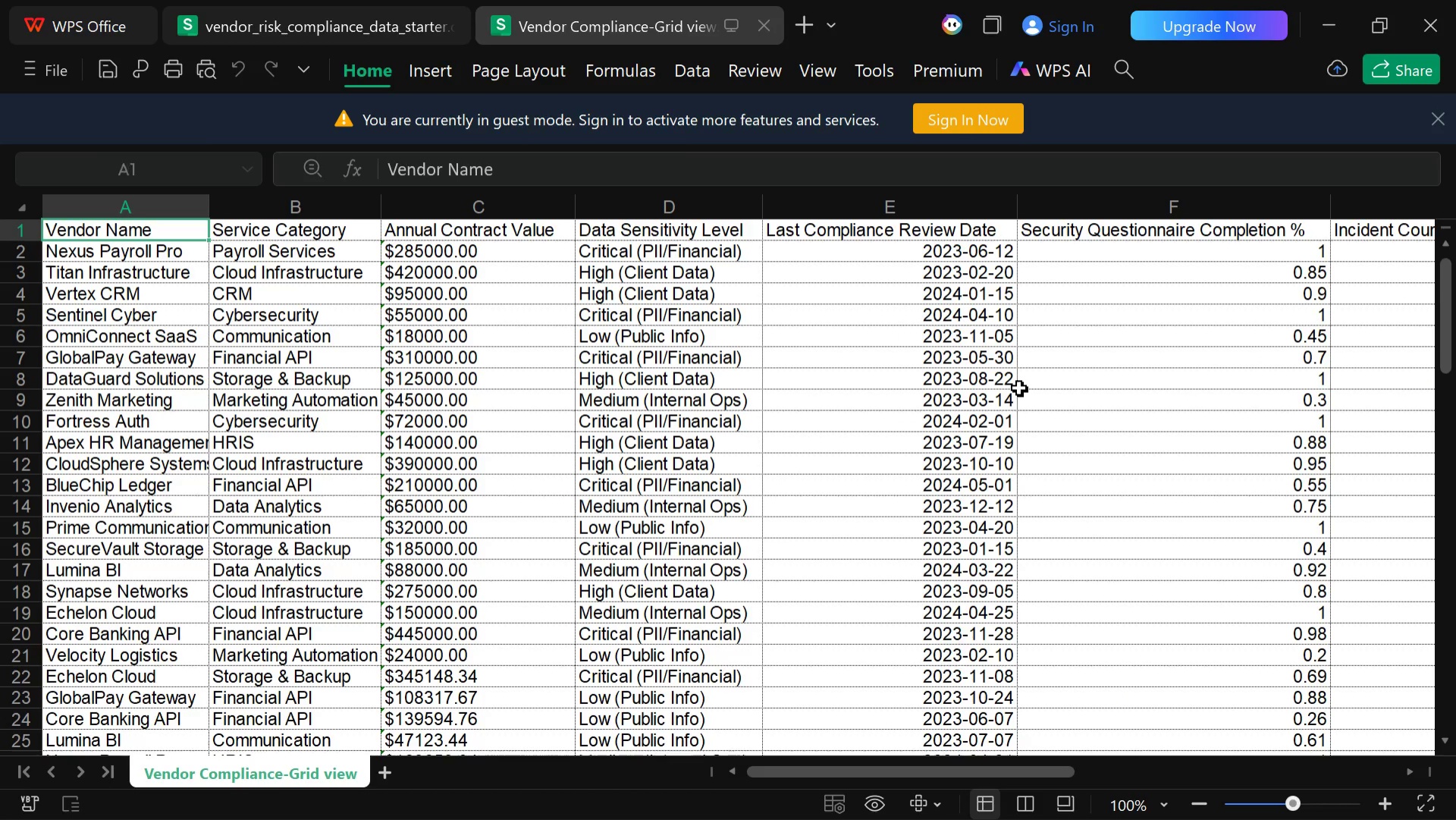 
key(ArrowLeft)
 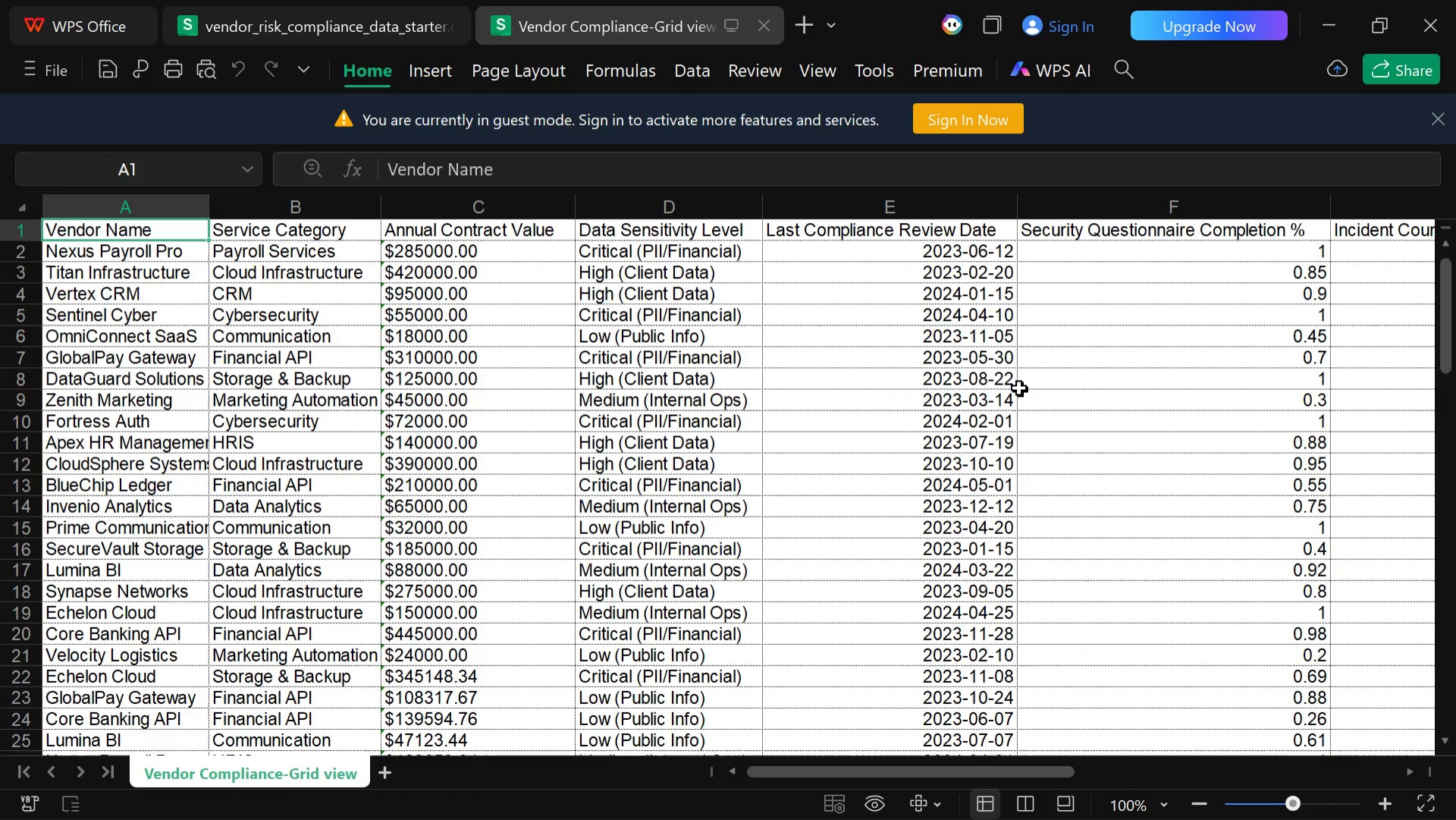 
key(ArrowLeft)
 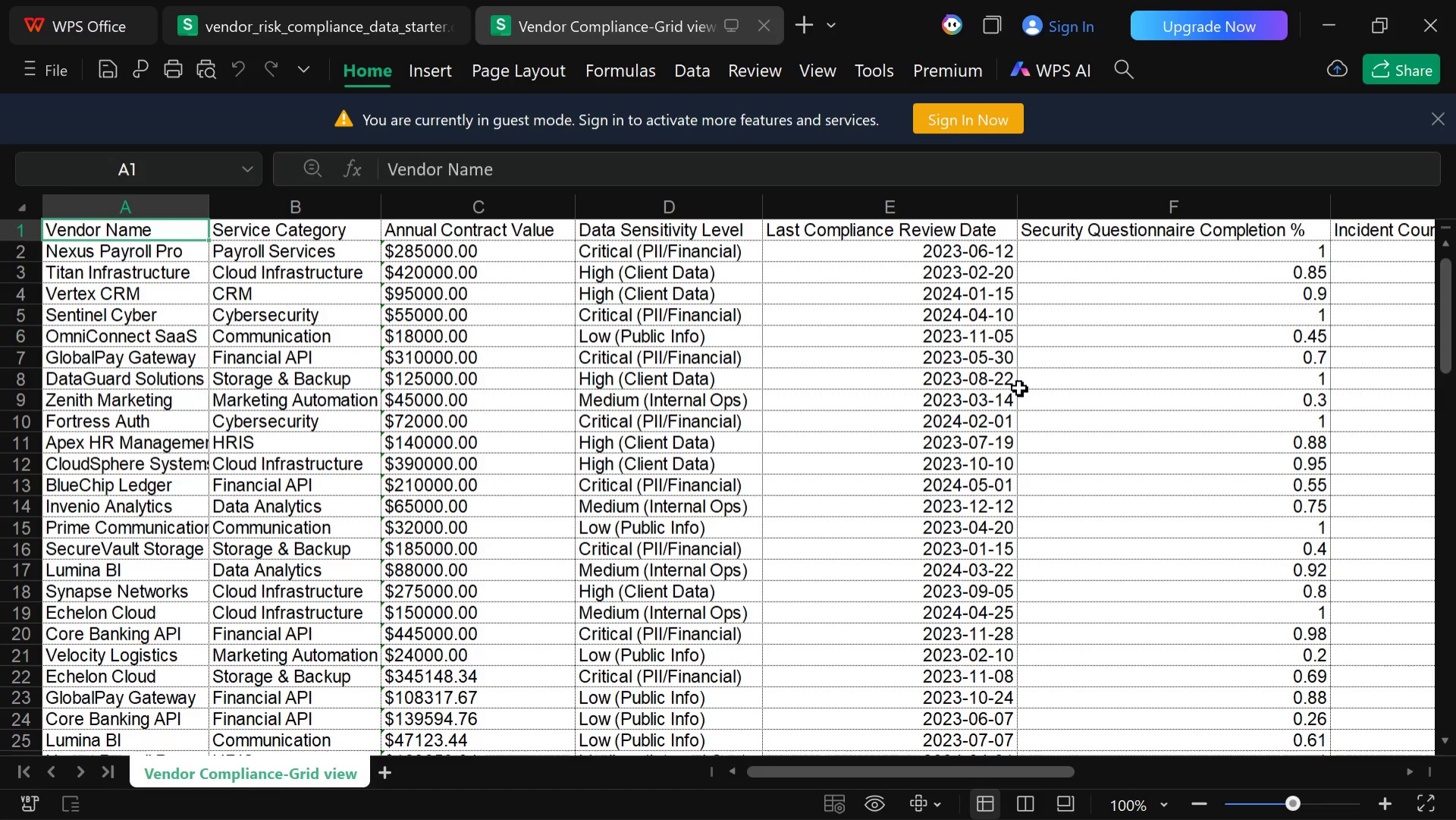 
key(ArrowLeft)
 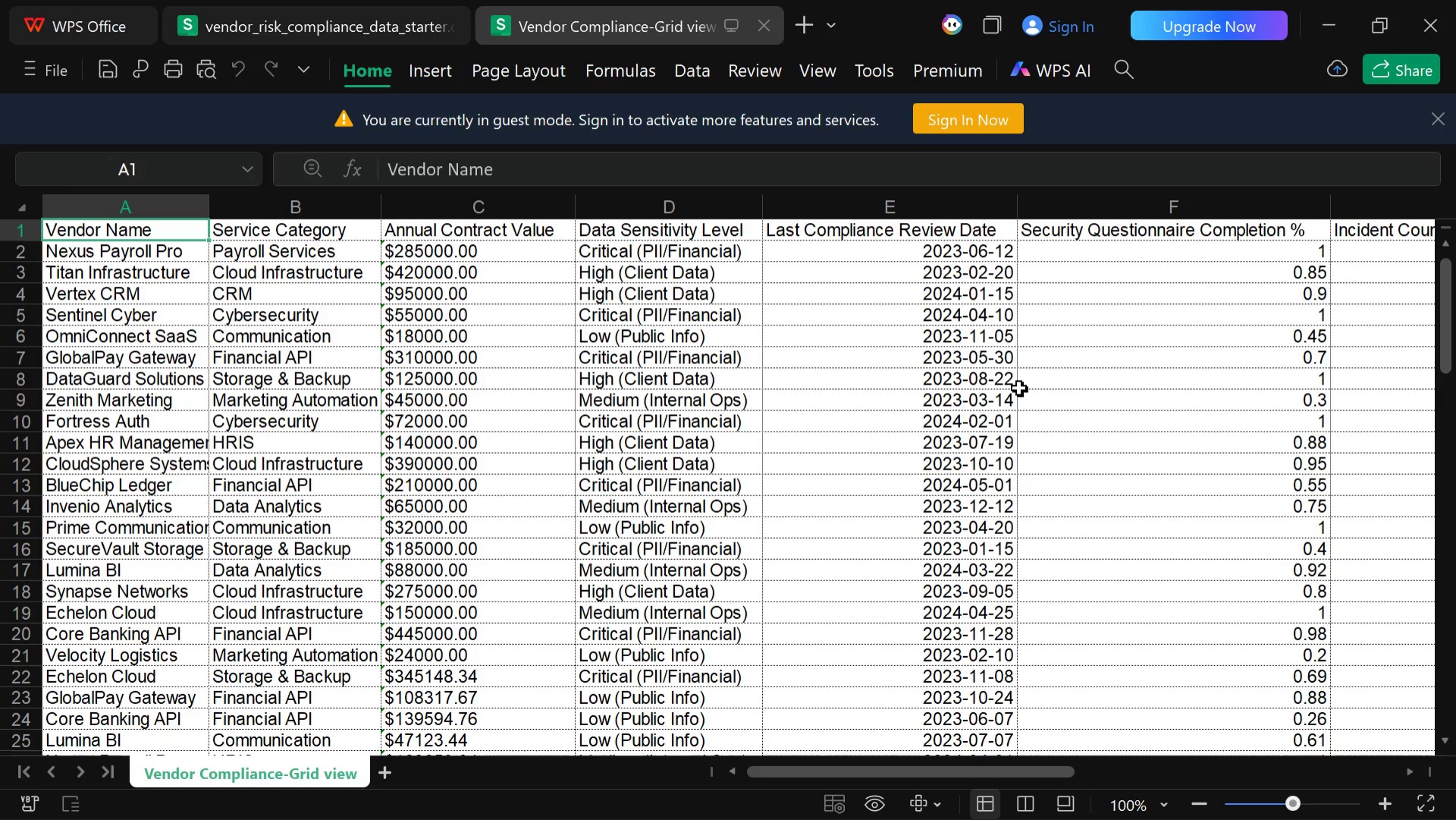 
key(ArrowLeft)
 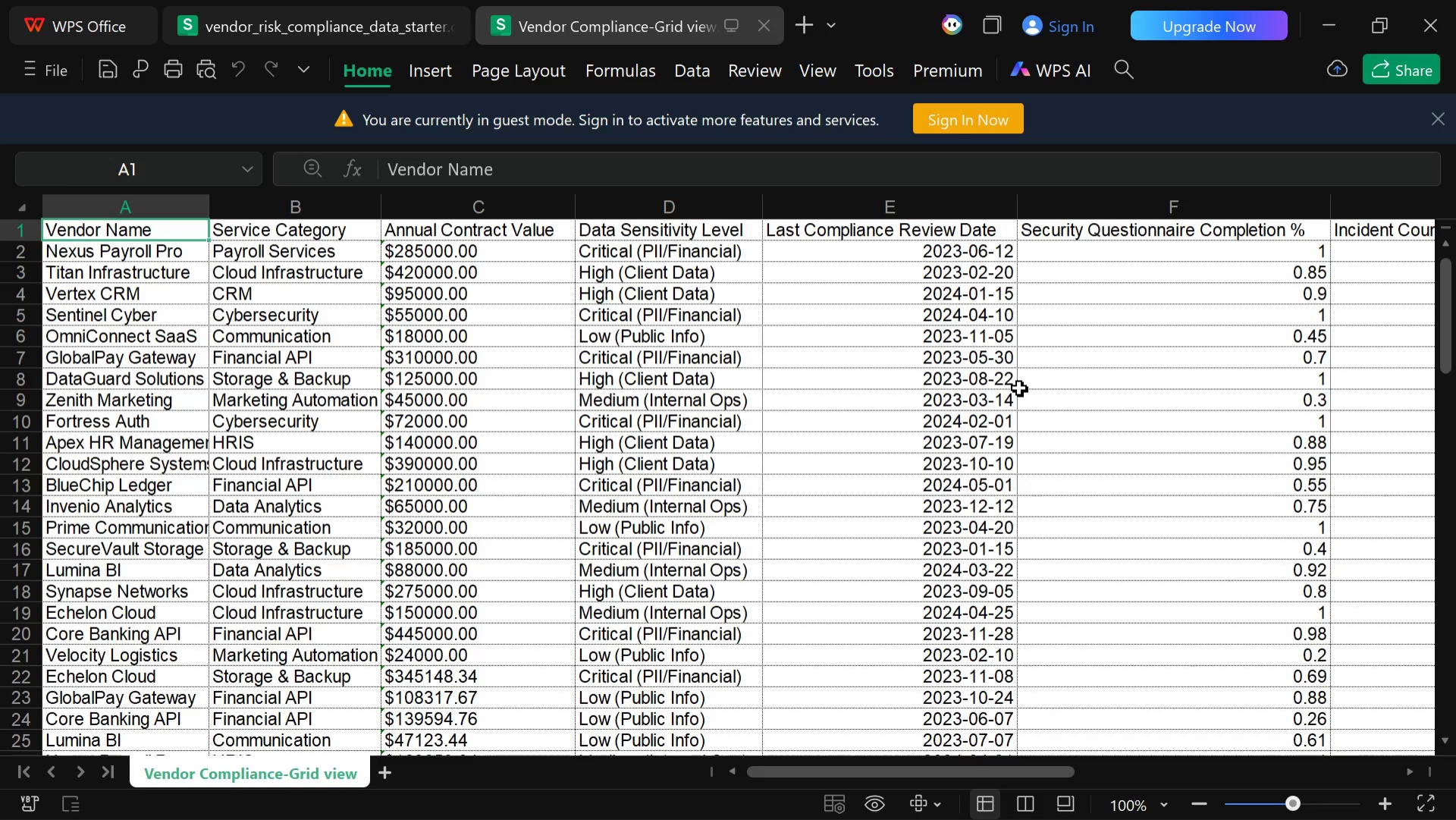 
key(ArrowLeft)
 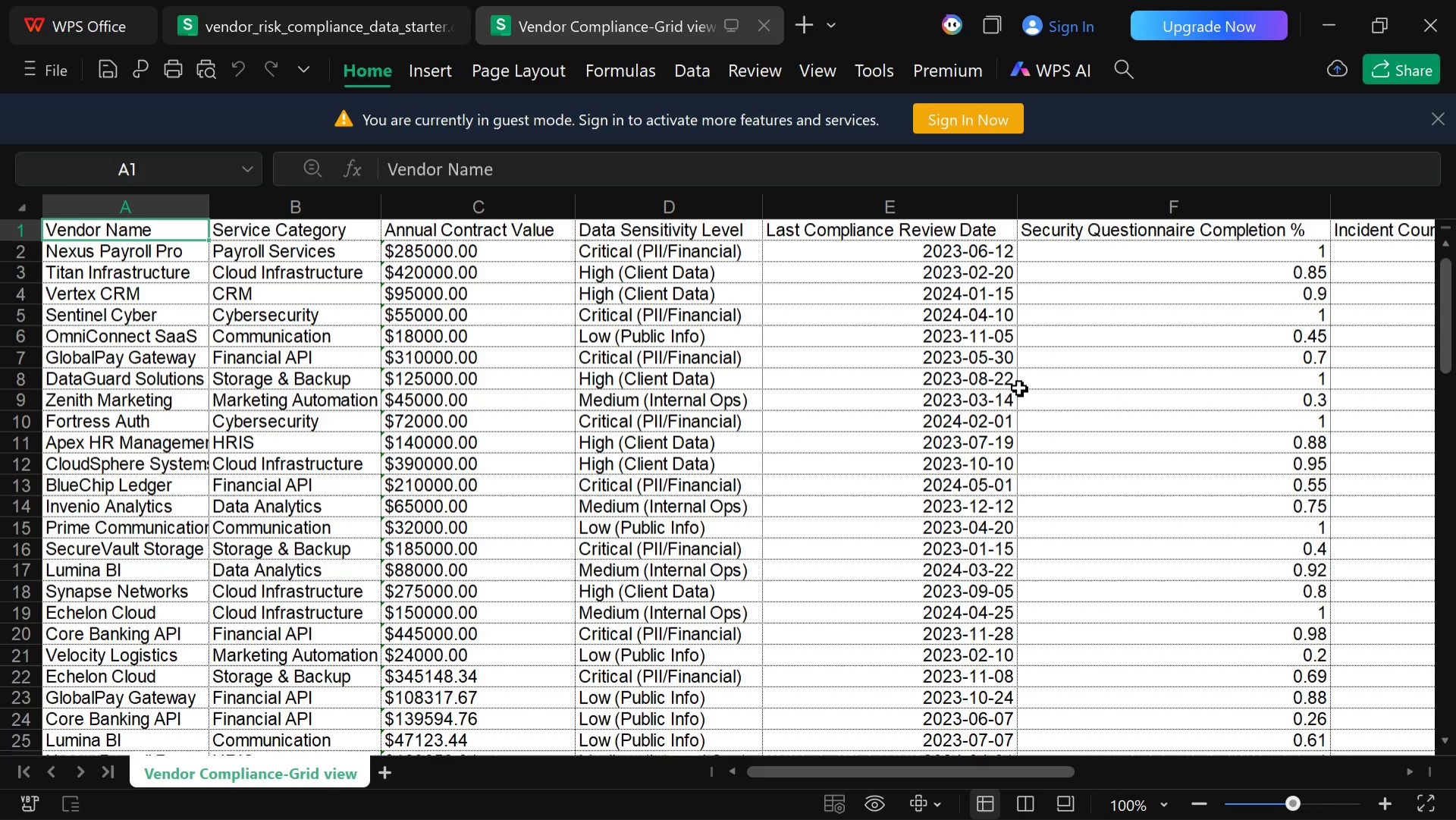 
key(ArrowLeft)
 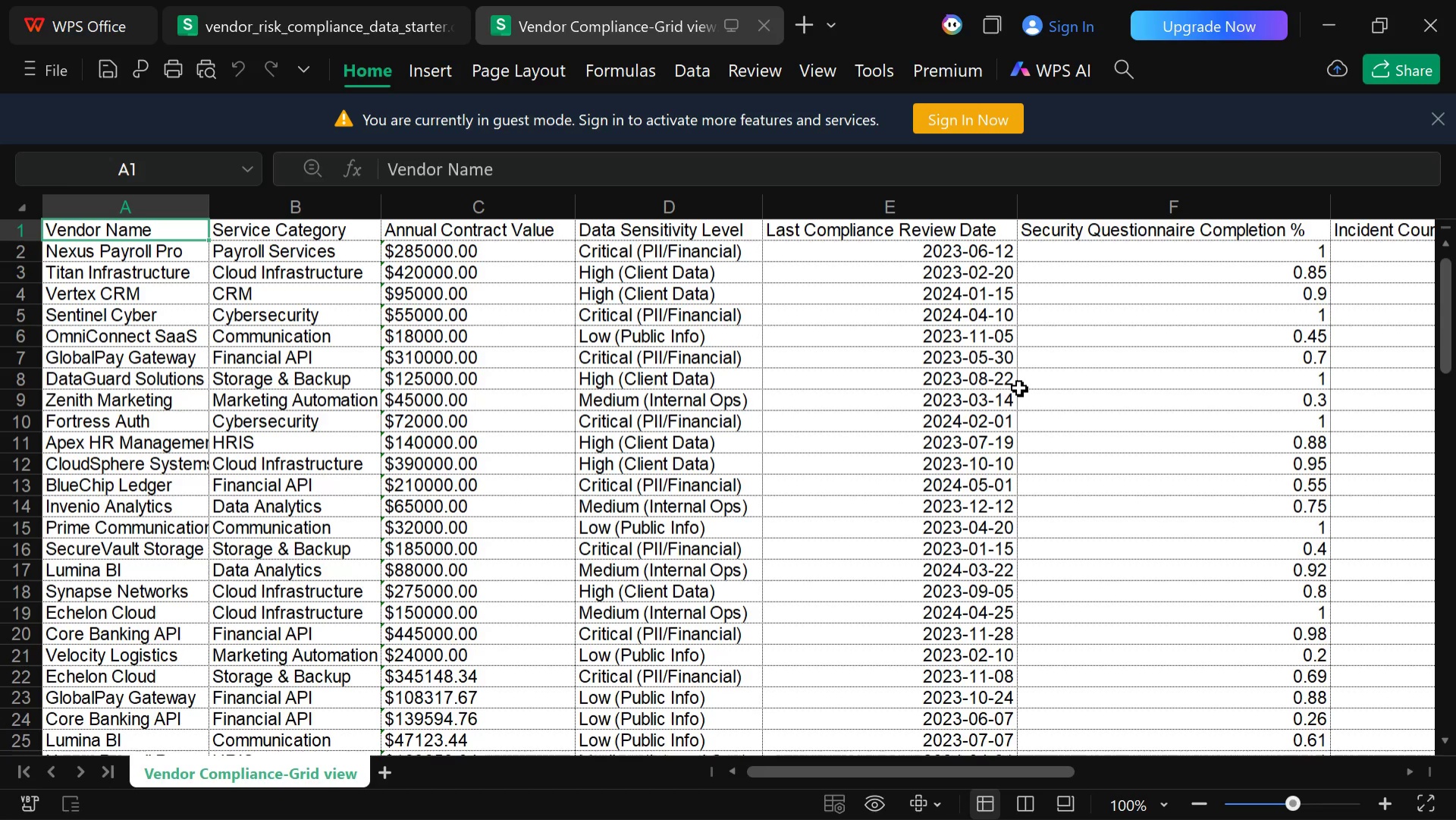 
key(ArrowLeft)
 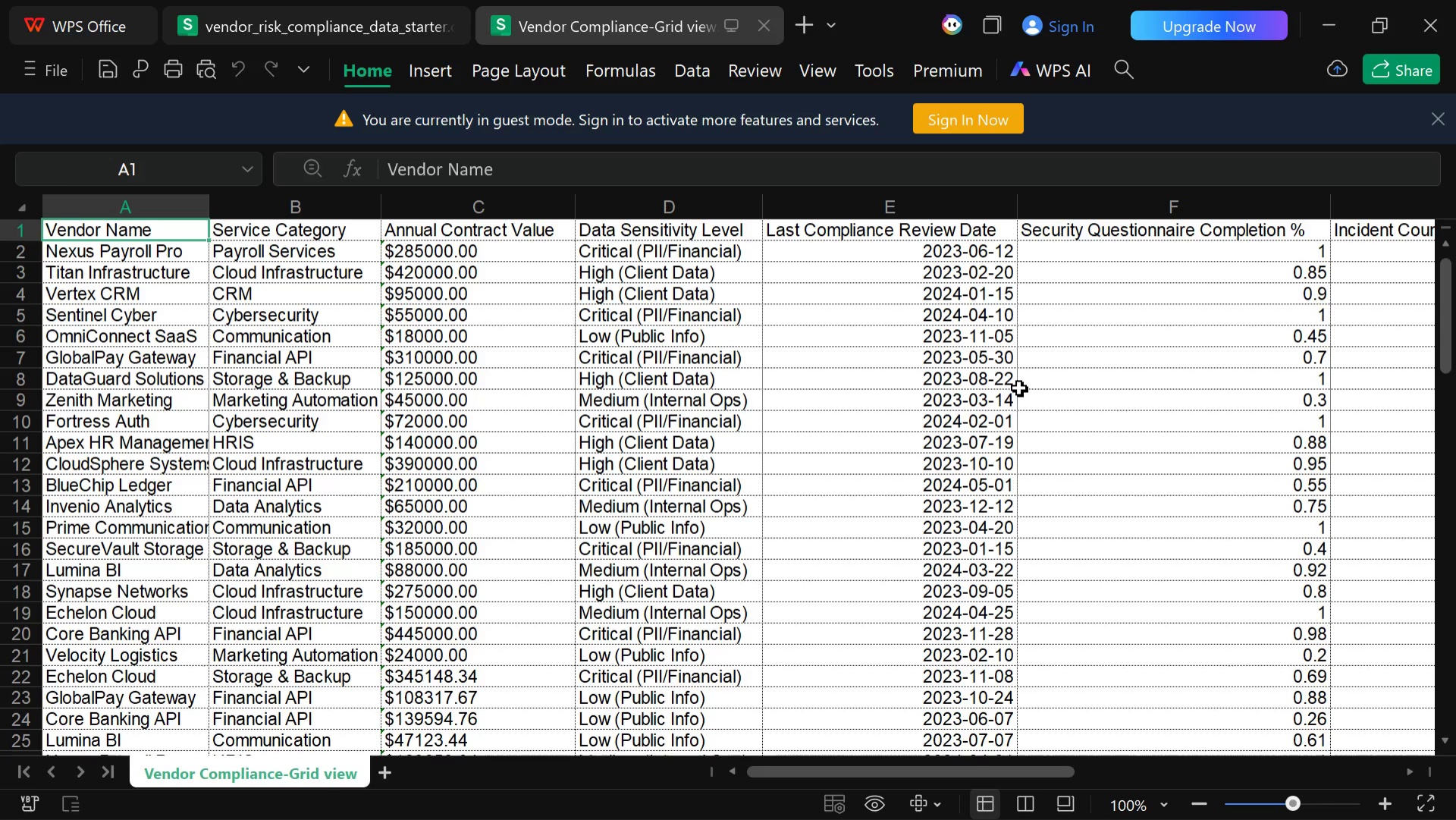 
key(ArrowLeft)
 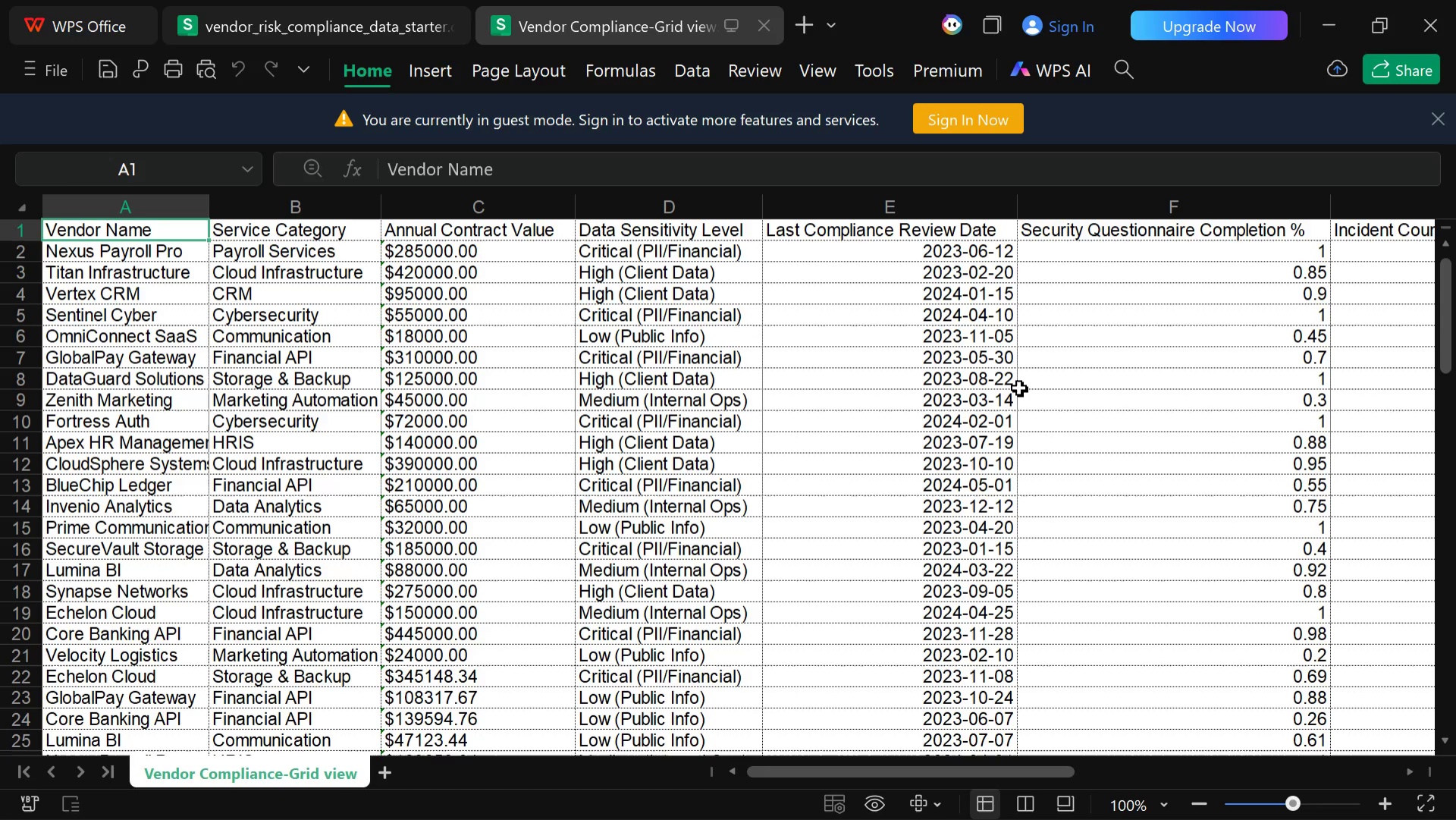 
key(ArrowLeft)
 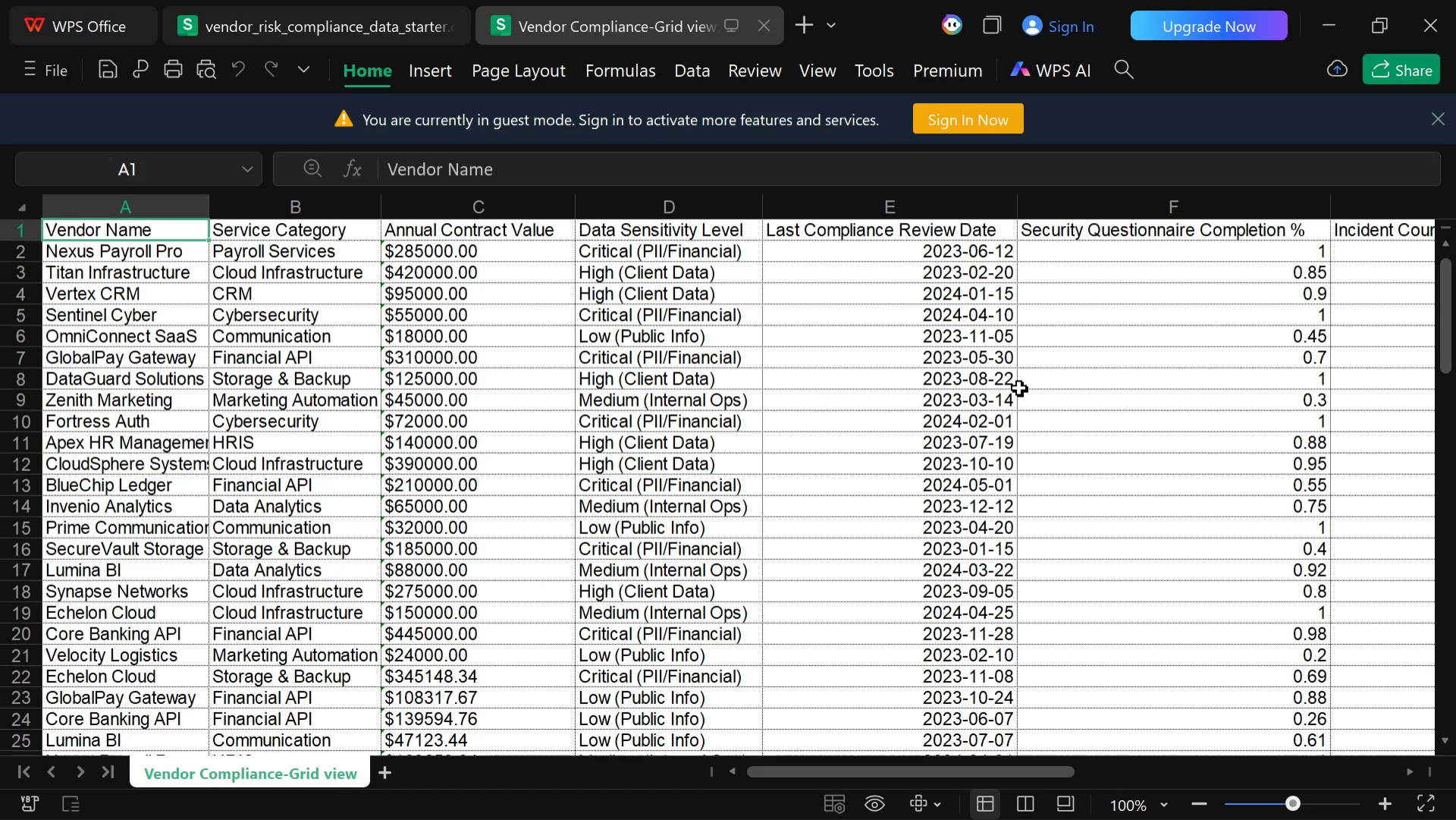 
key(ArrowLeft)
 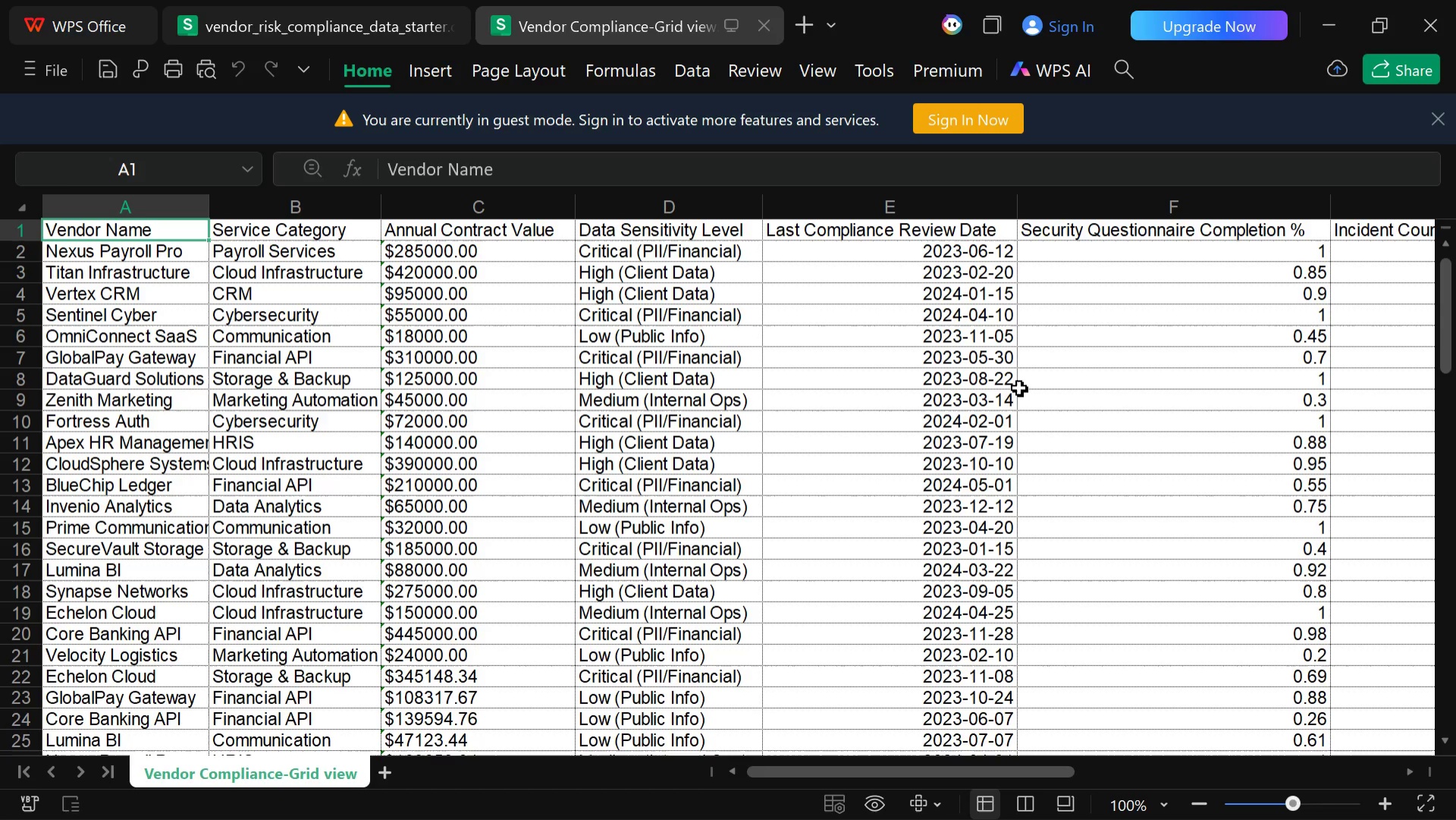 
key(ArrowLeft)
 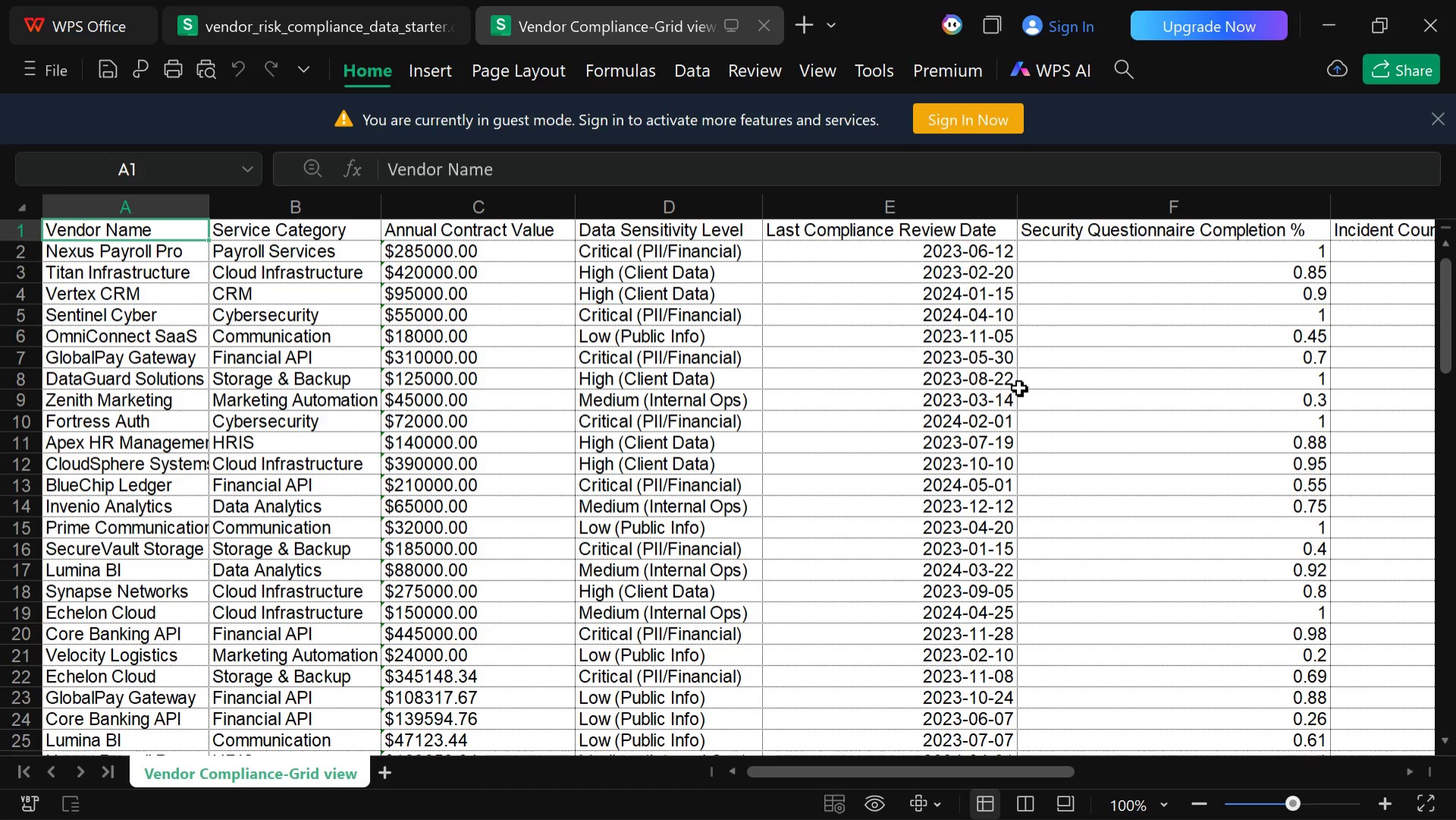 
left_click([765, 20])
 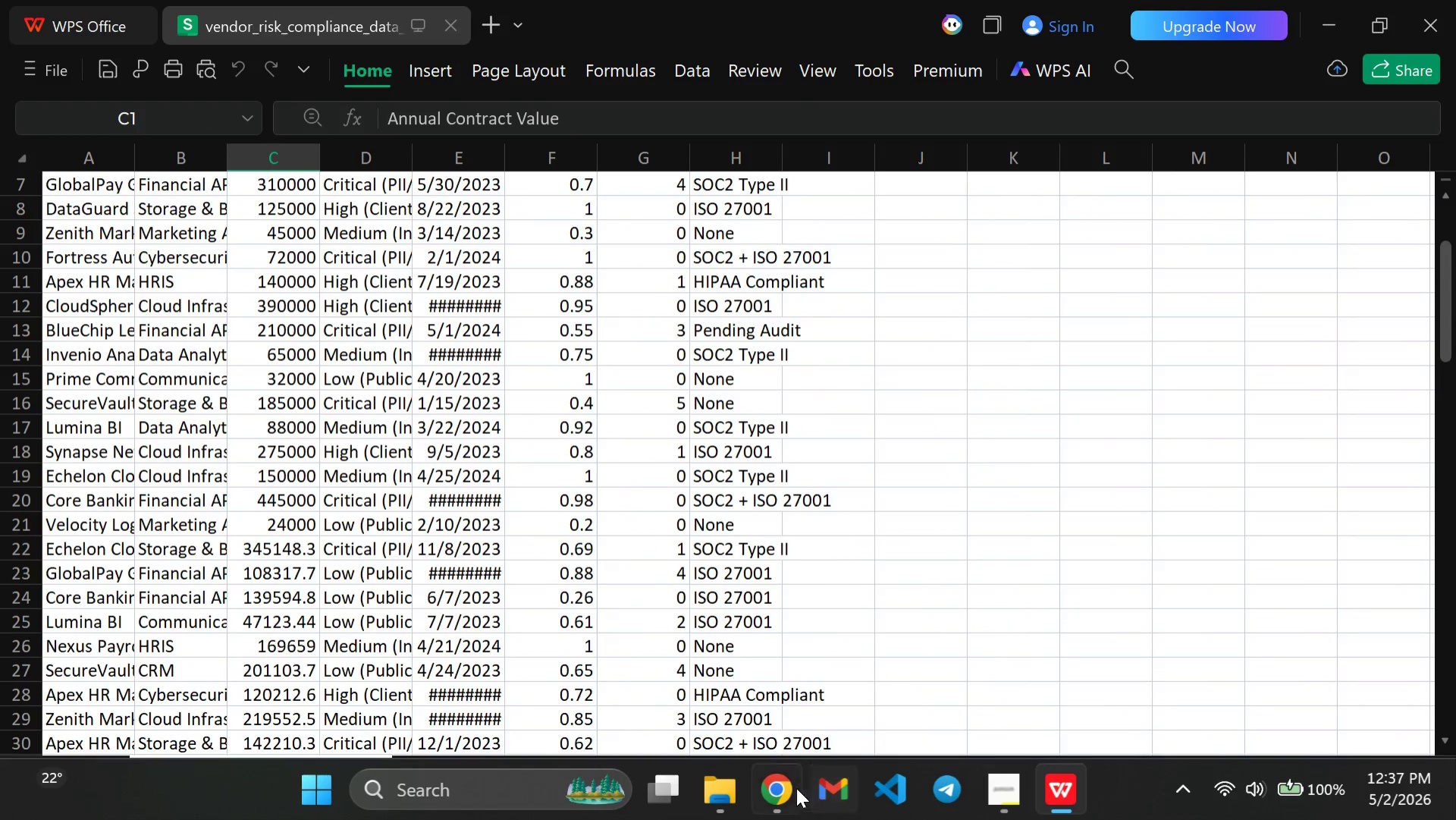 
left_click([780, 783])
 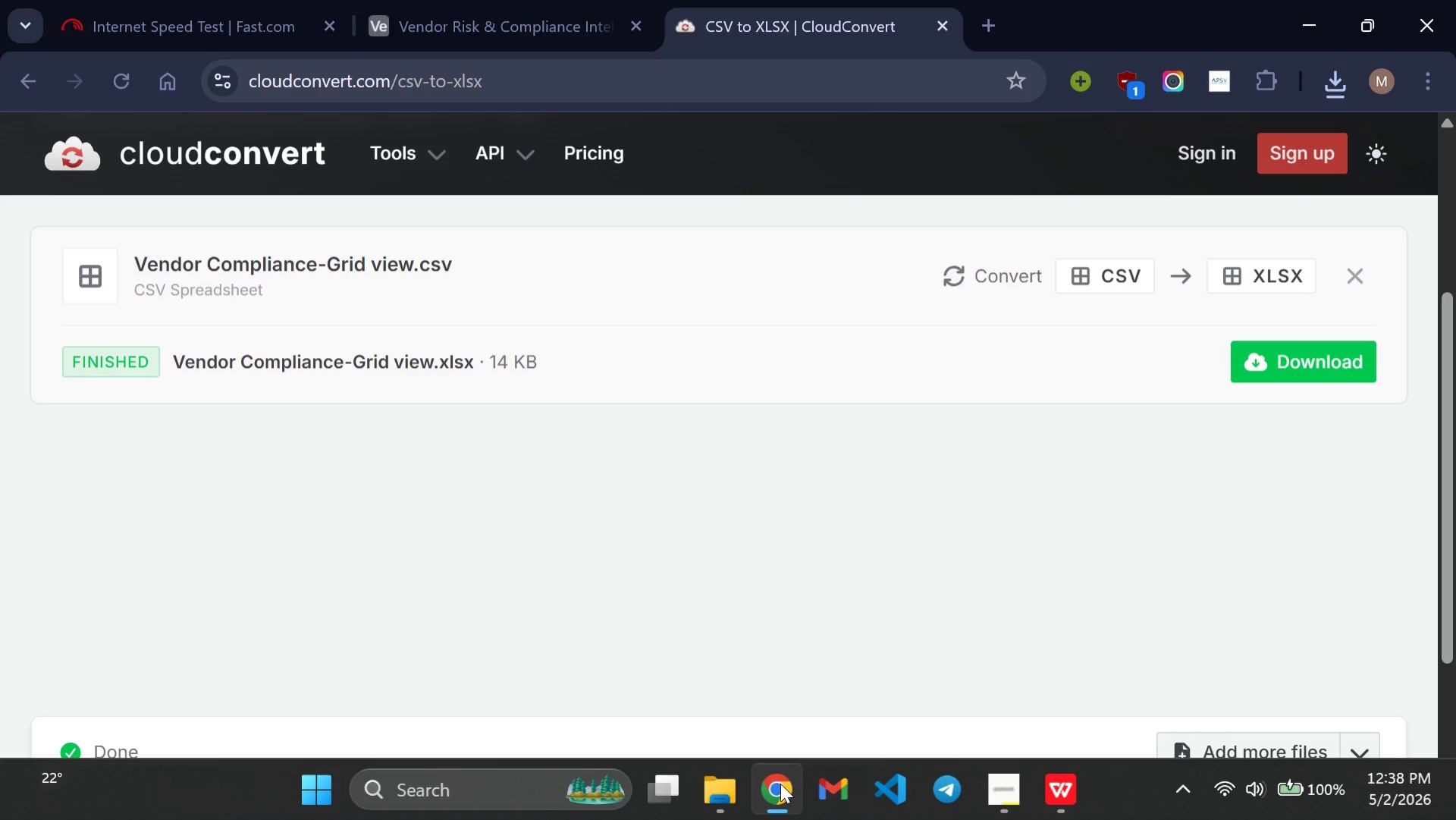 
wait(15.61)
 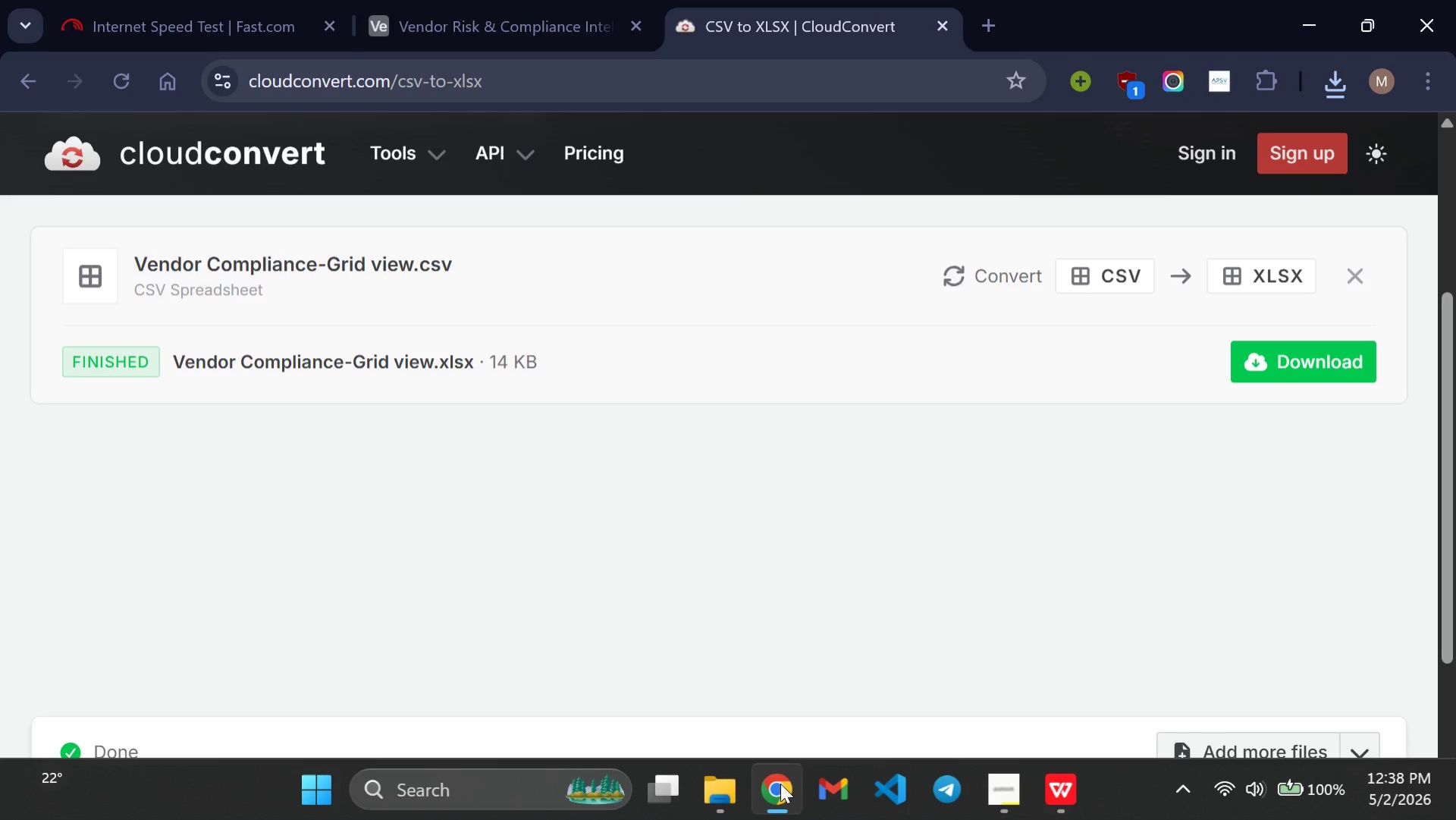 
left_click([493, 19])
 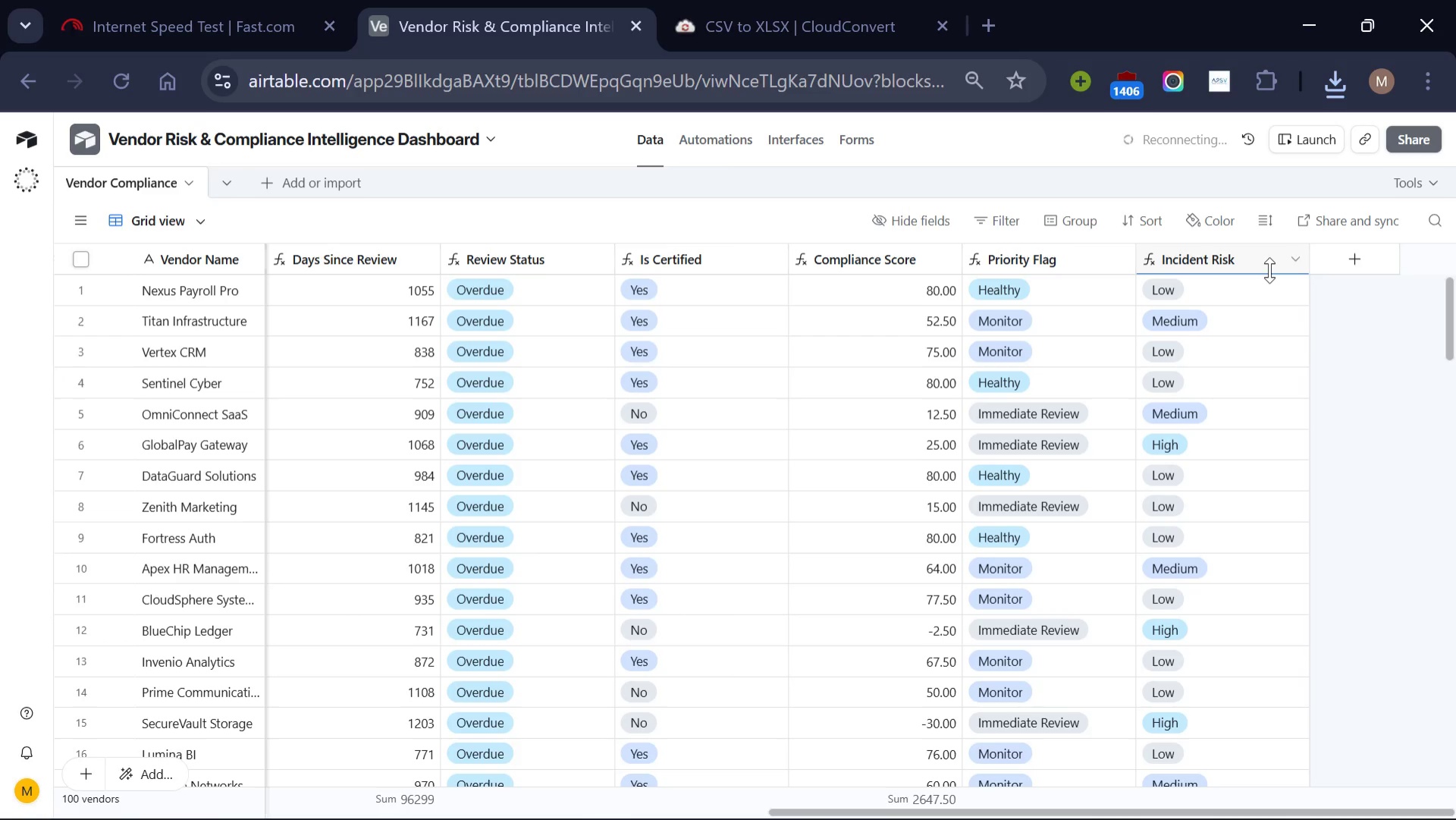 
wait(6.25)
 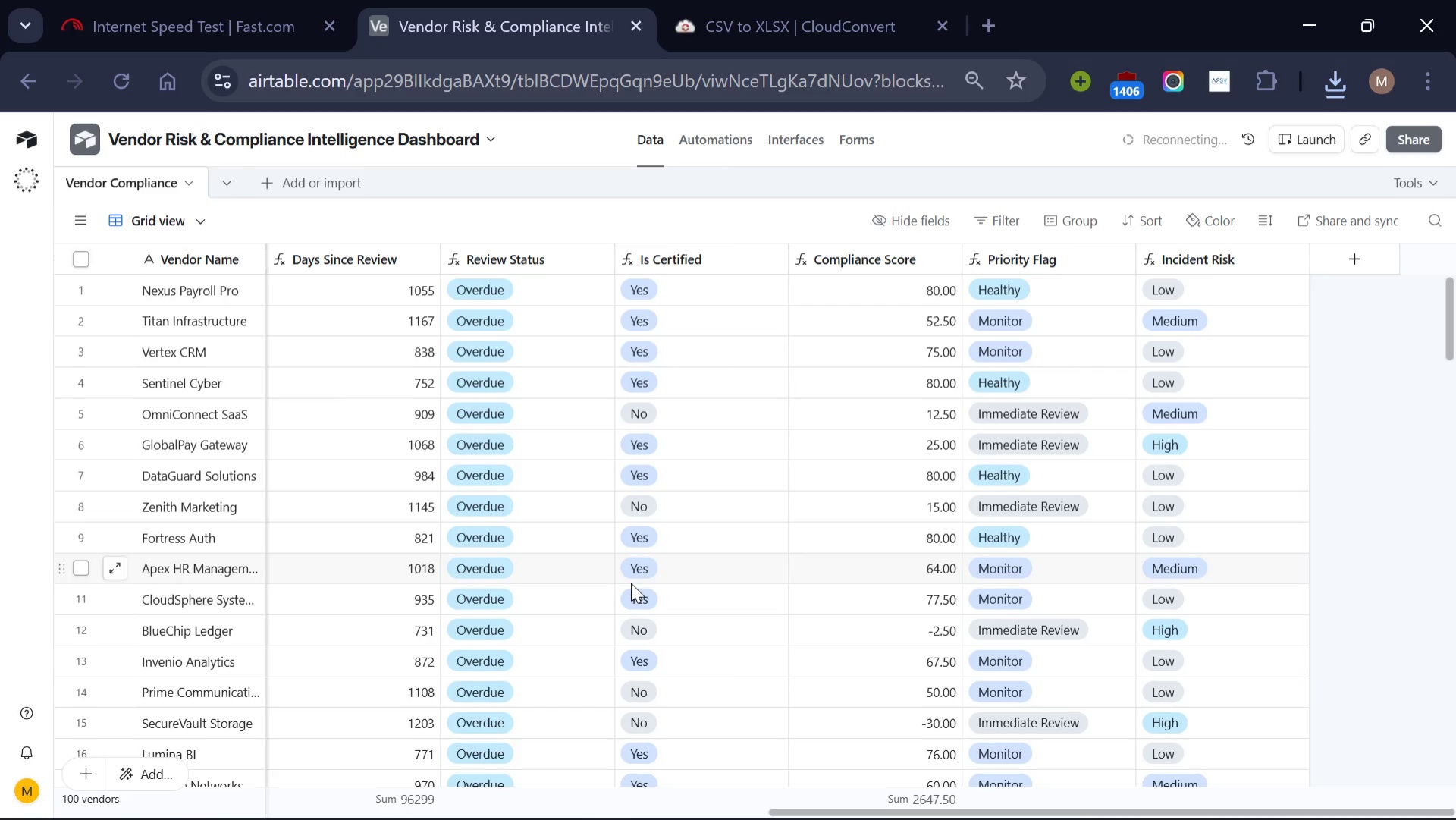 
left_click([1443, 84])
 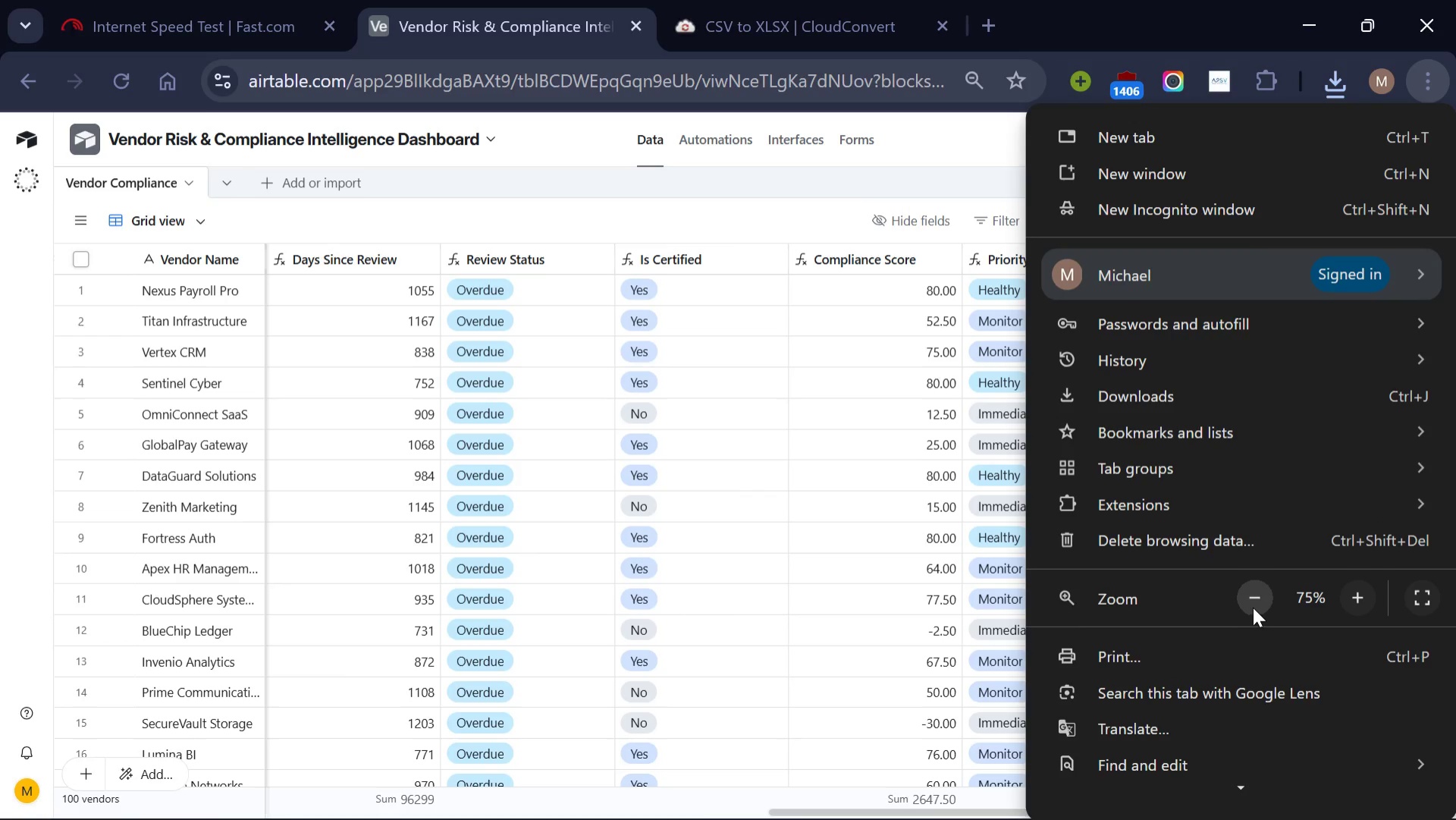 
left_click([1254, 607])
 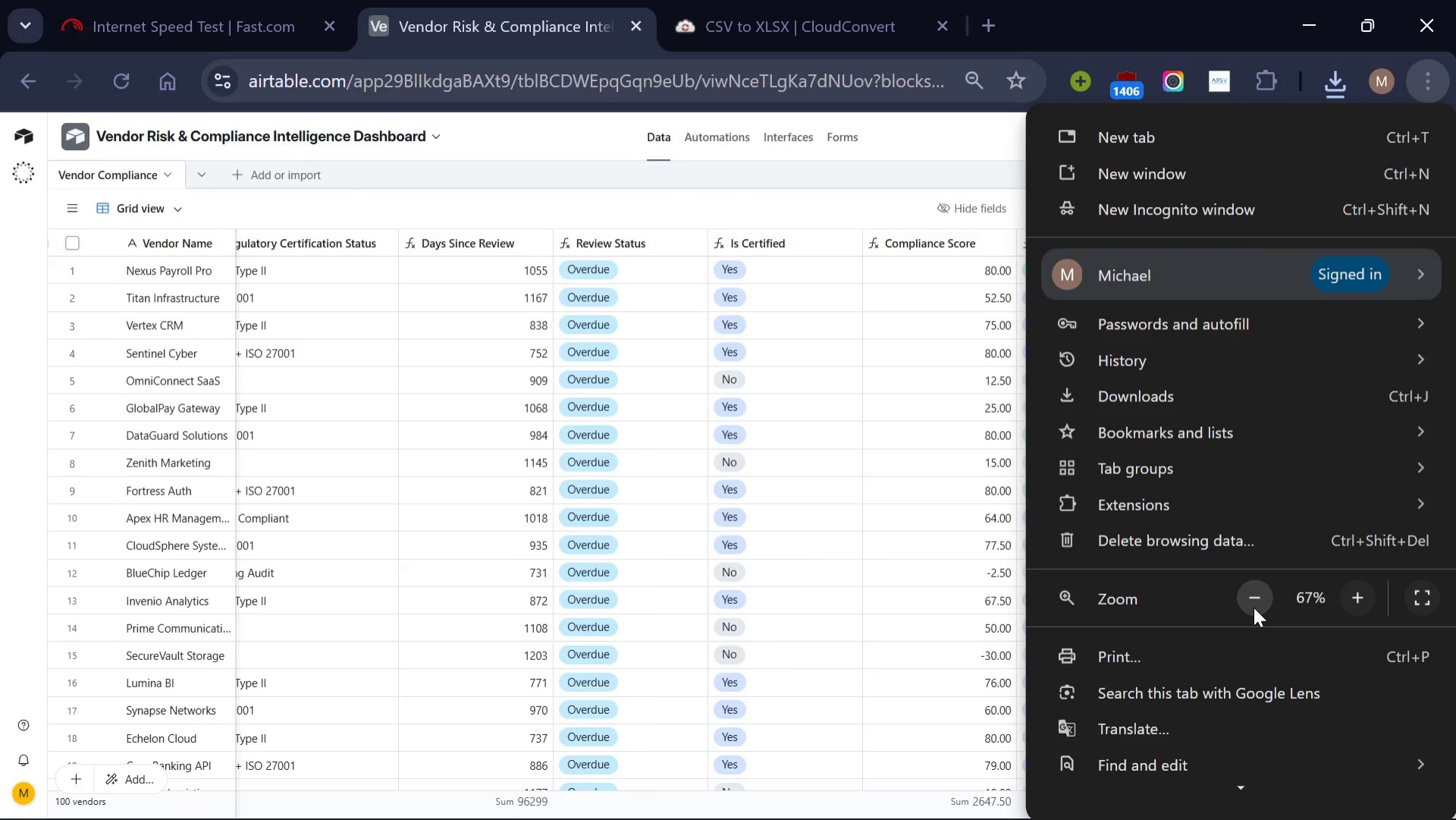 
left_click([1254, 607])
 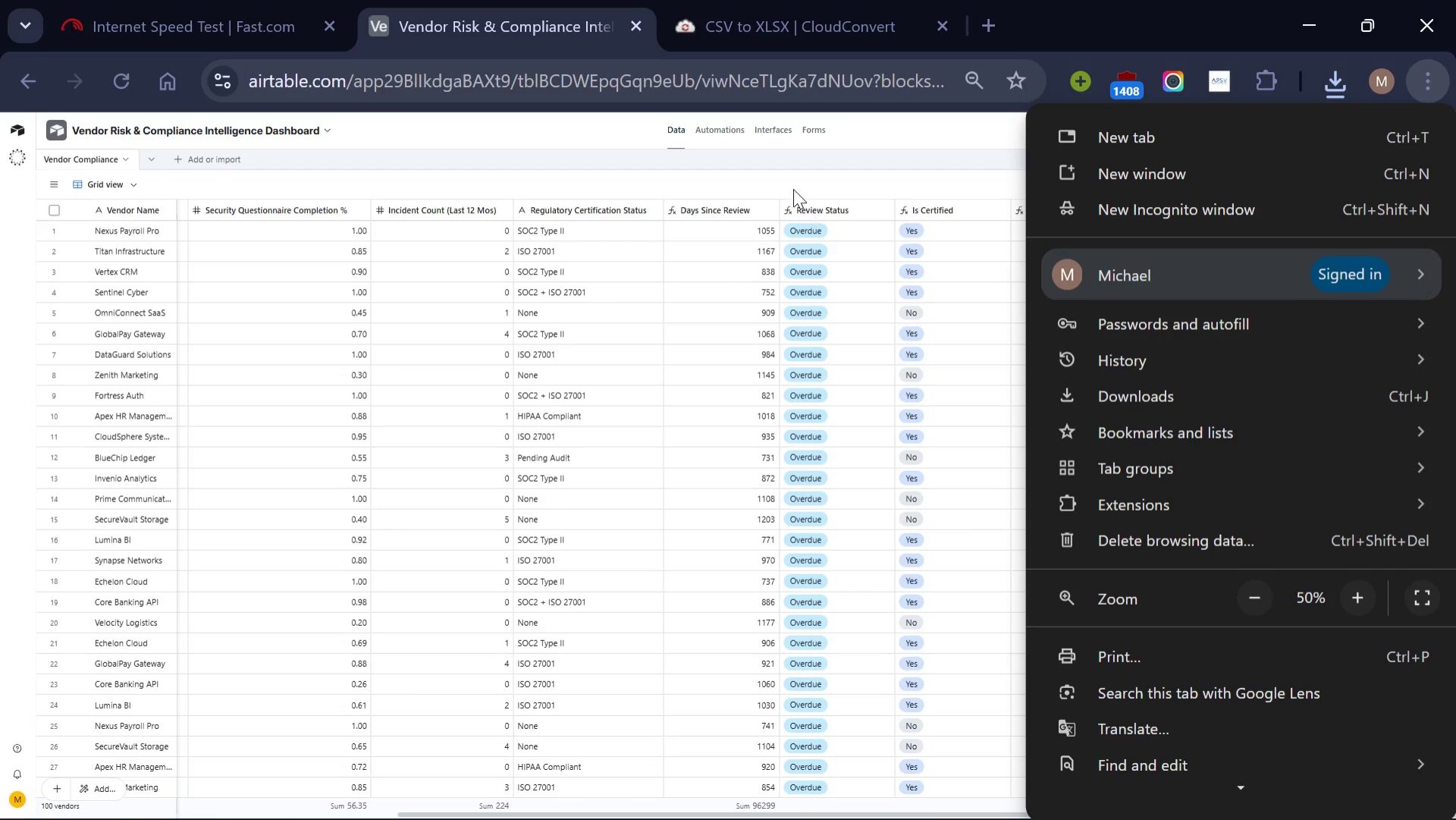 
left_click([784, 160])
 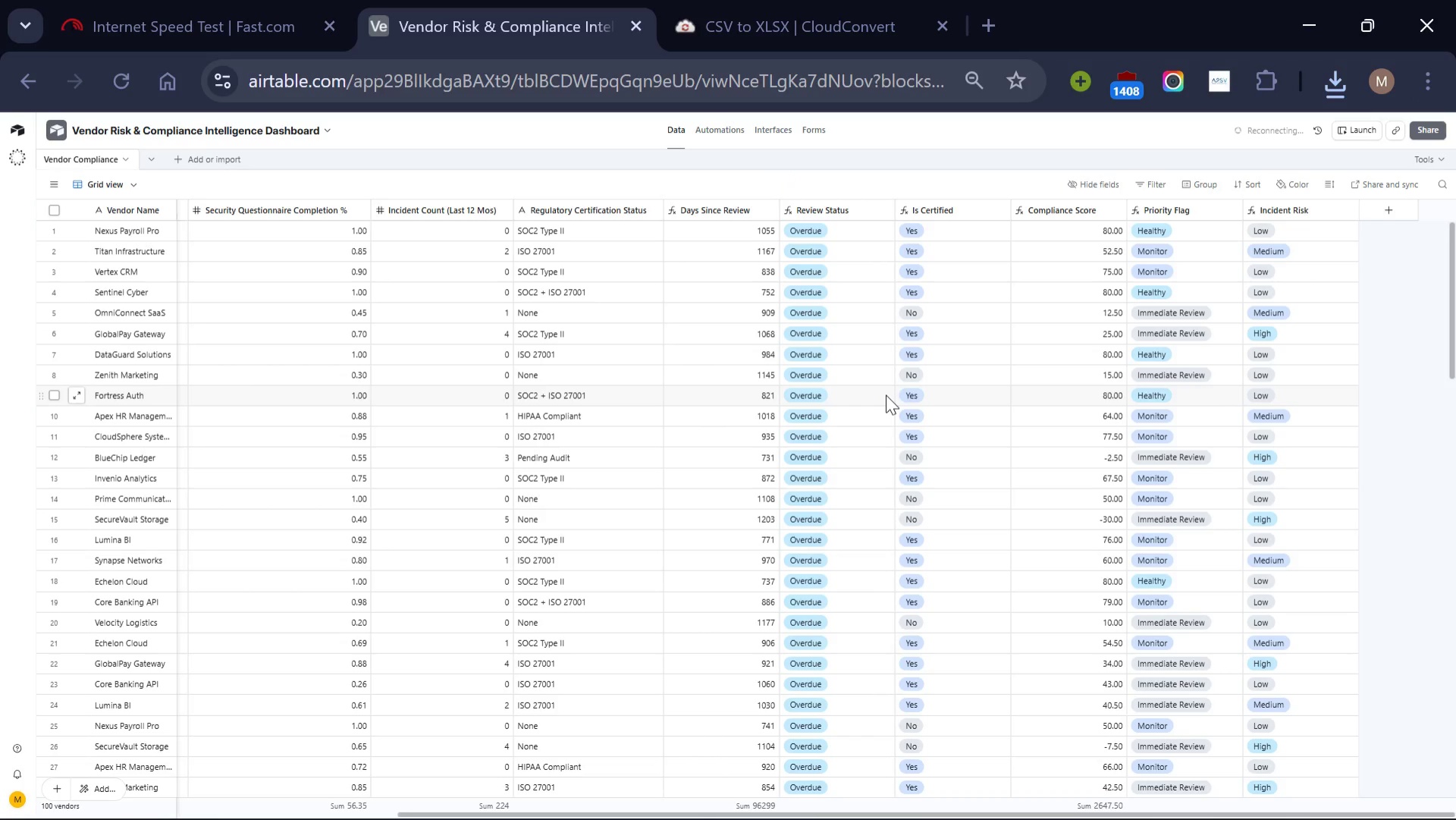 
scroll: coordinate [886, 394], scroll_direction: up, amount: 9.0
 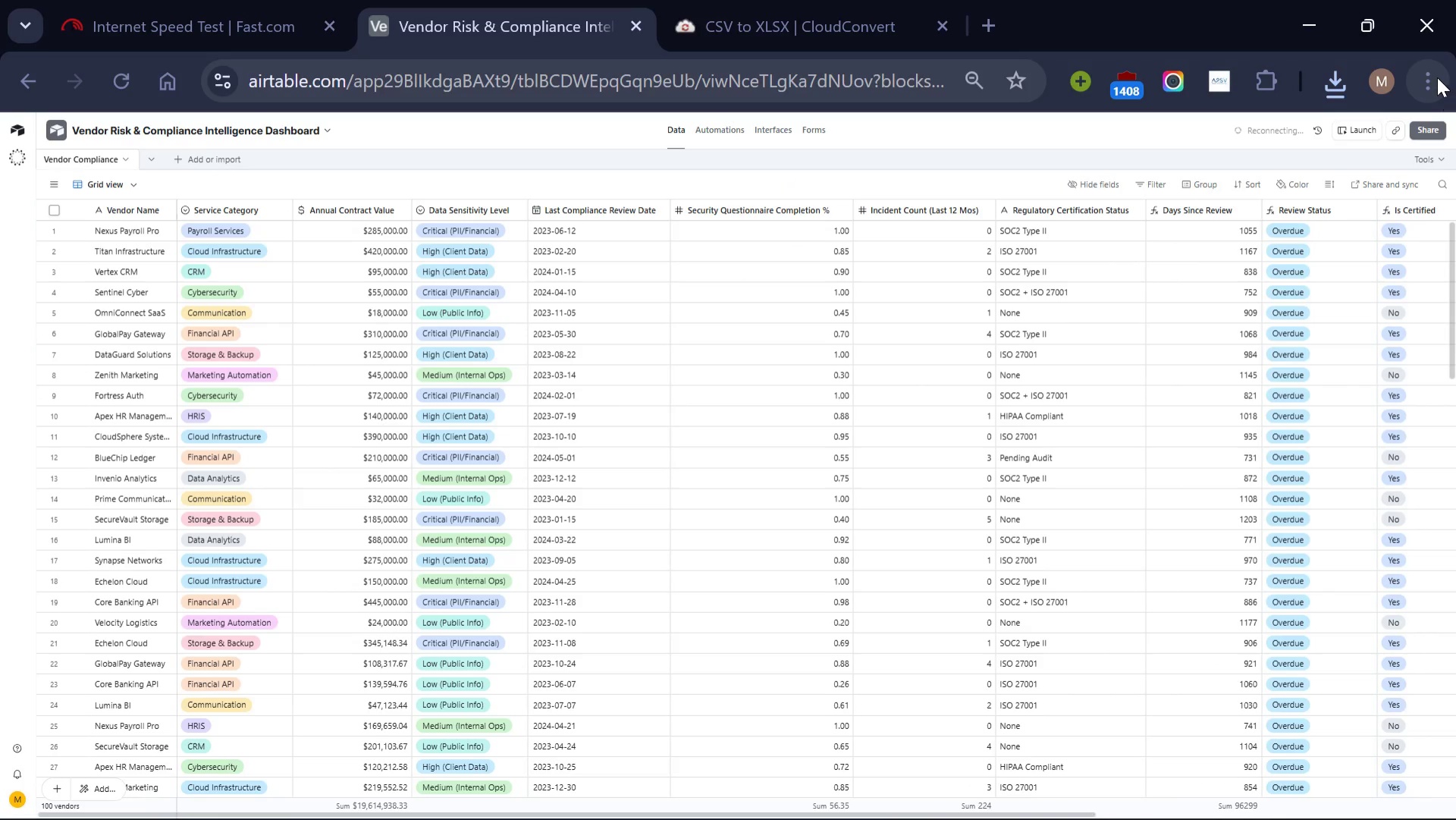 
left_click([1437, 77])
 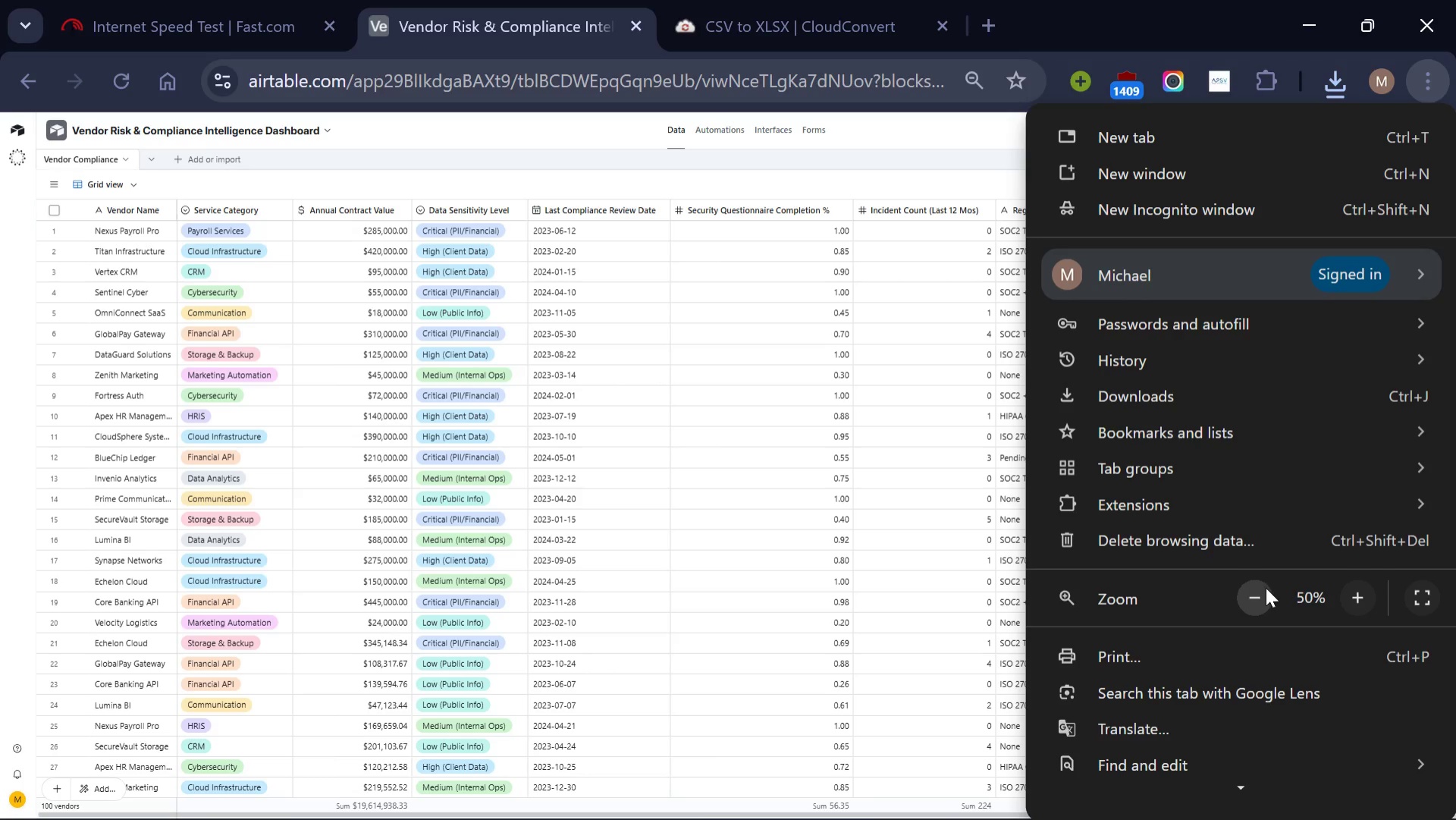 
left_click([1266, 587])
 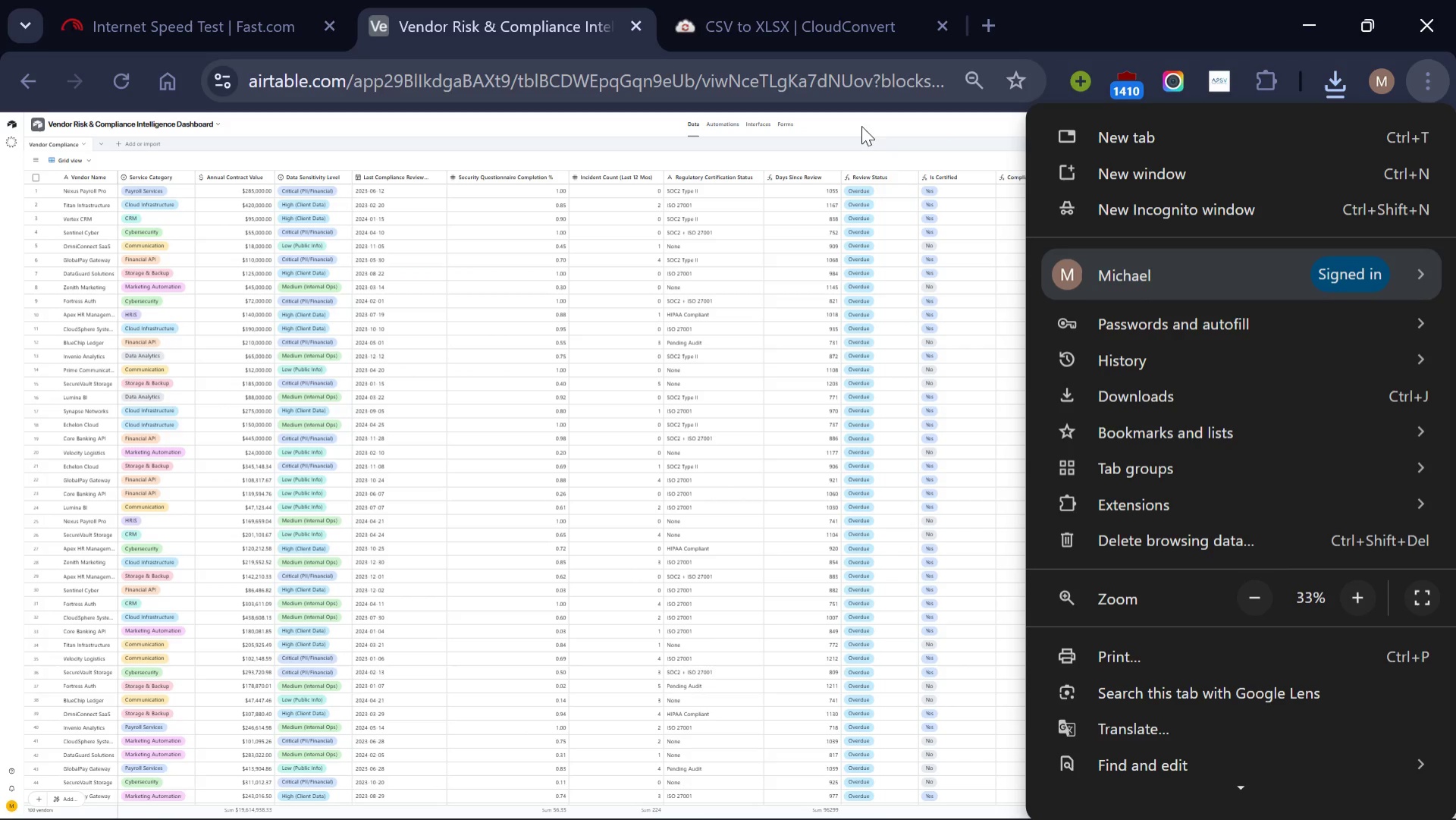 
left_click([862, 137])
 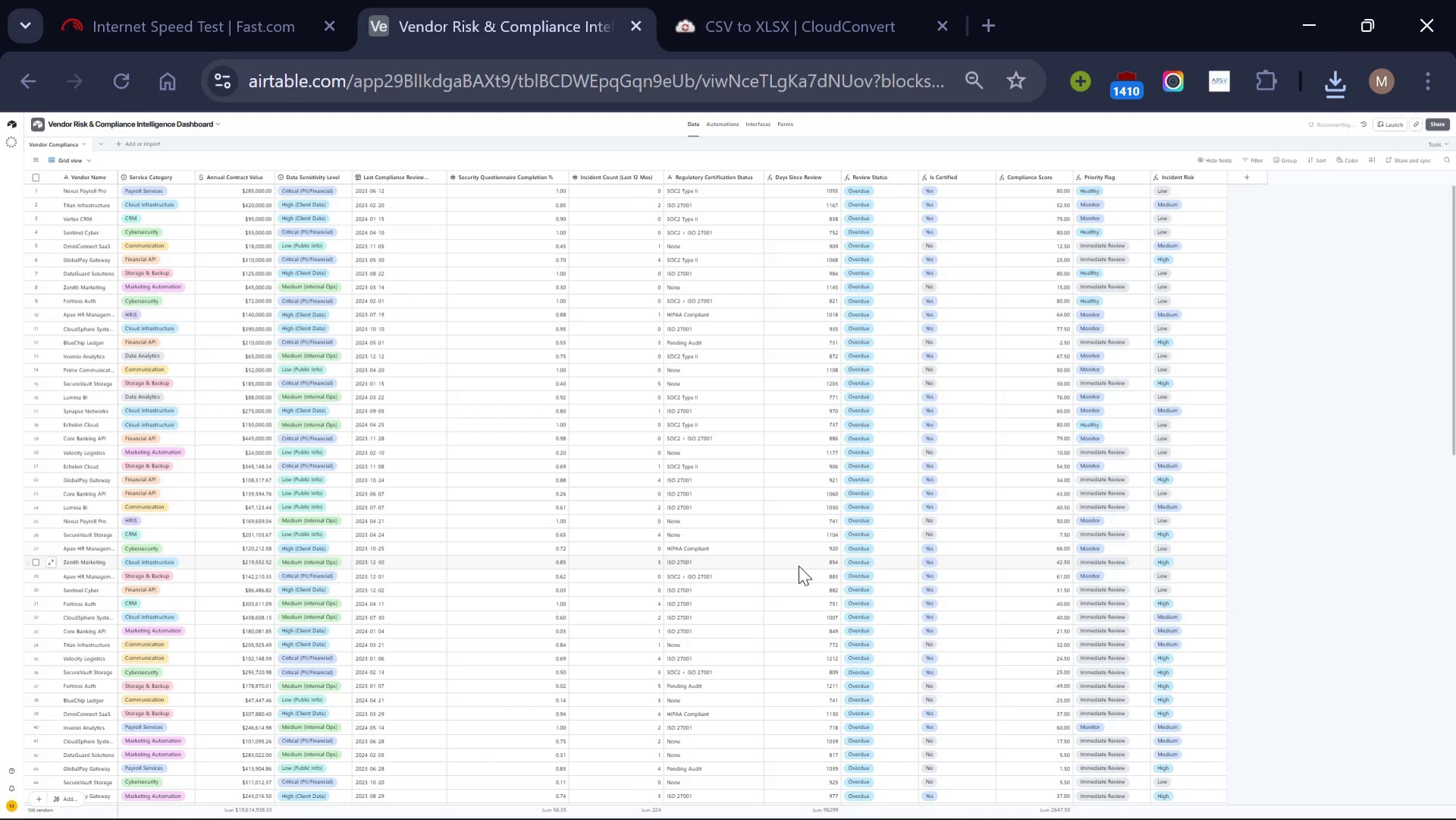 
scroll: coordinate [799, 565], scroll_direction: down, amount: 1.0
 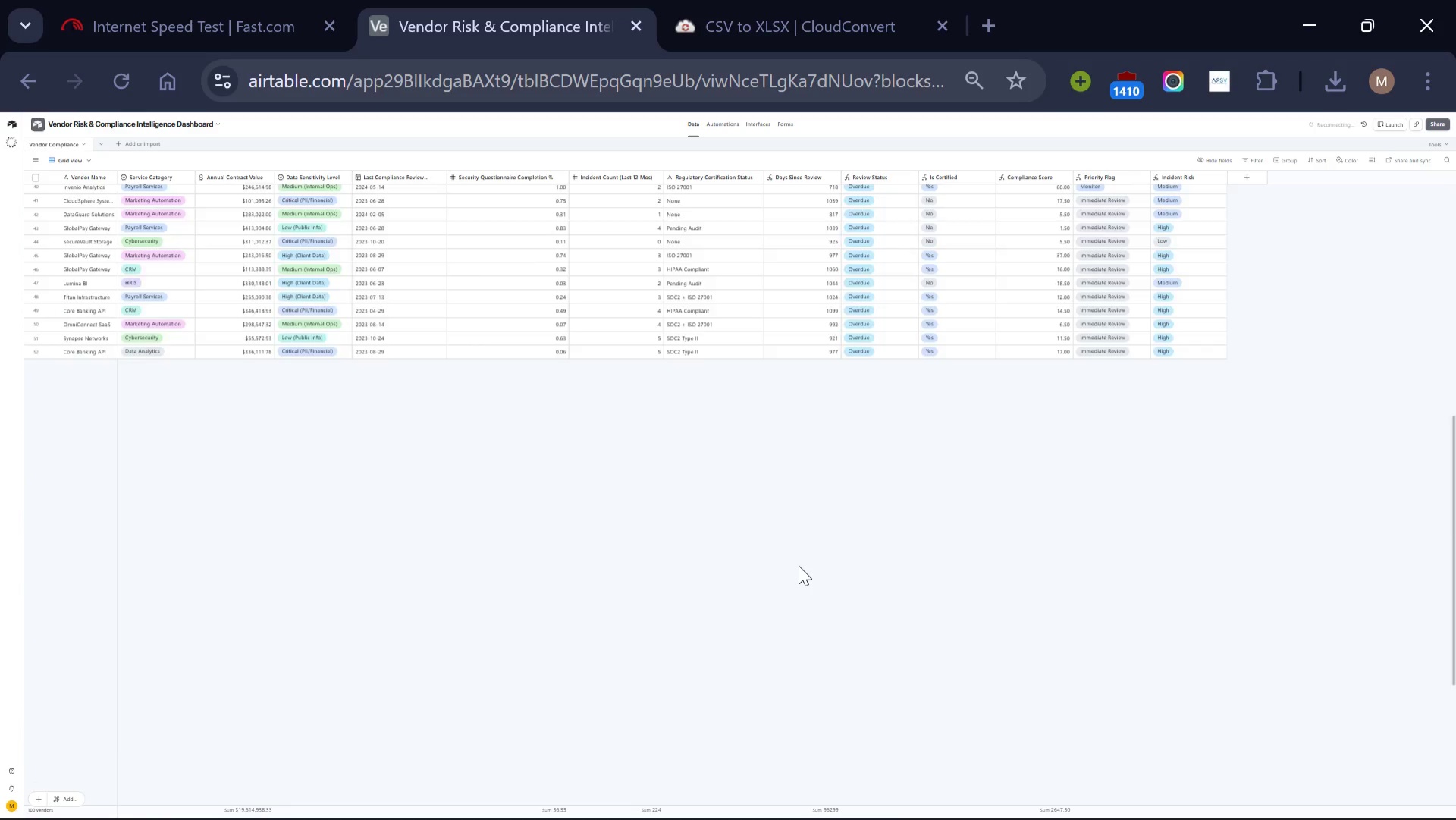 
scroll: coordinate [799, 565], scroll_direction: up, amount: 2.0
 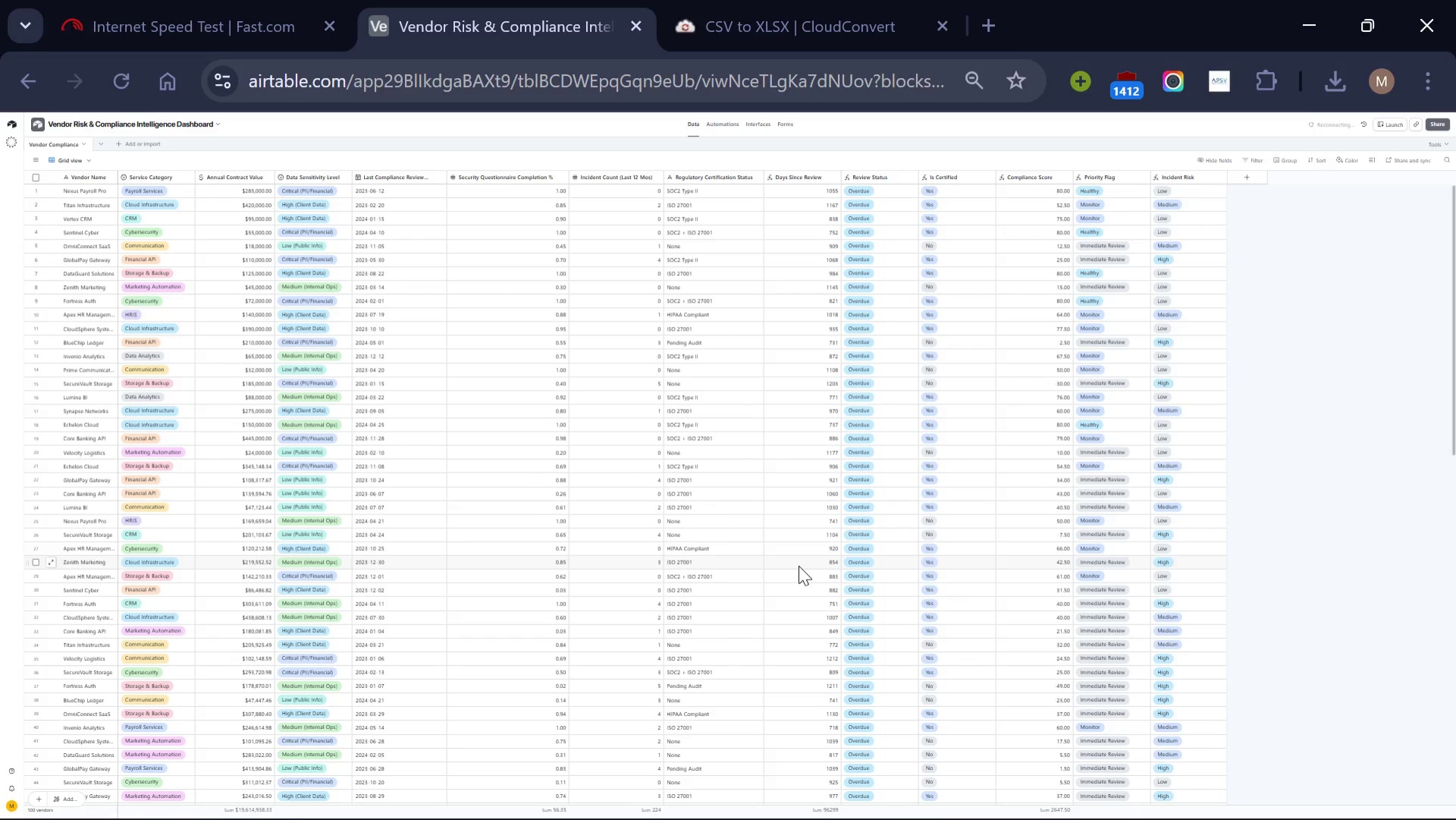 
scroll: coordinate [799, 565], scroll_direction: none, amount: 0.0
 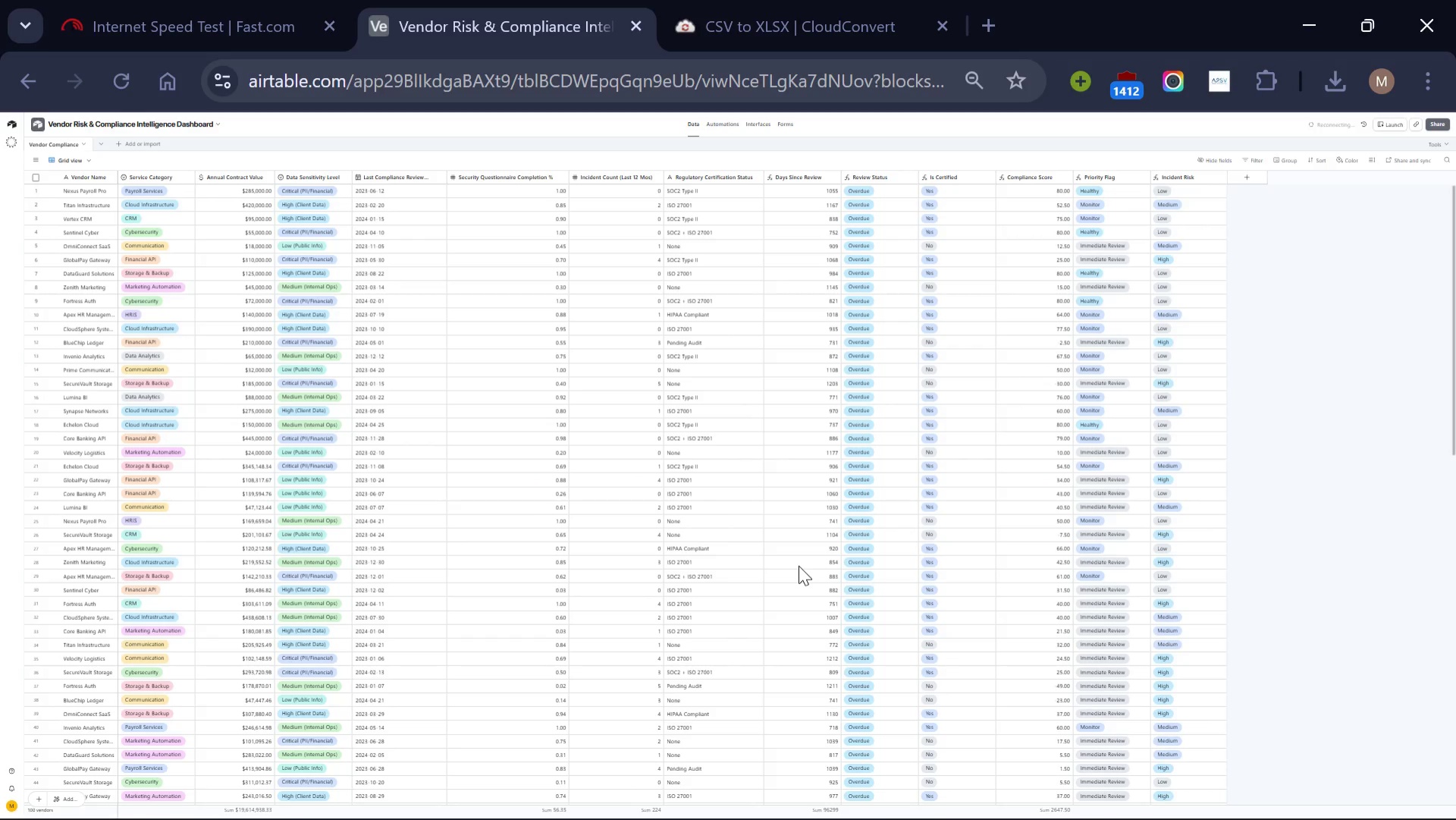 
wait(11.09)
 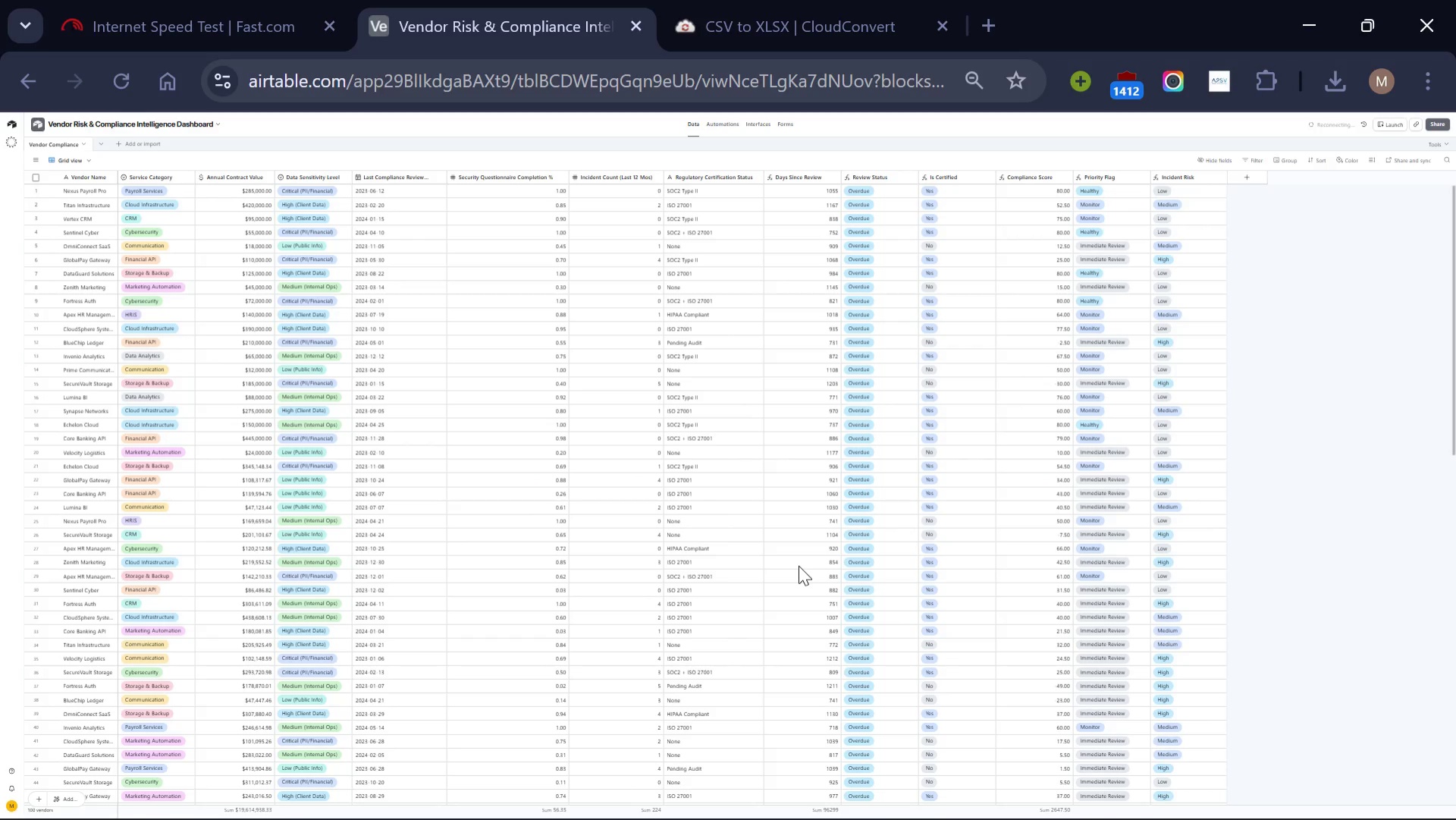 
key(PrintScreen)
 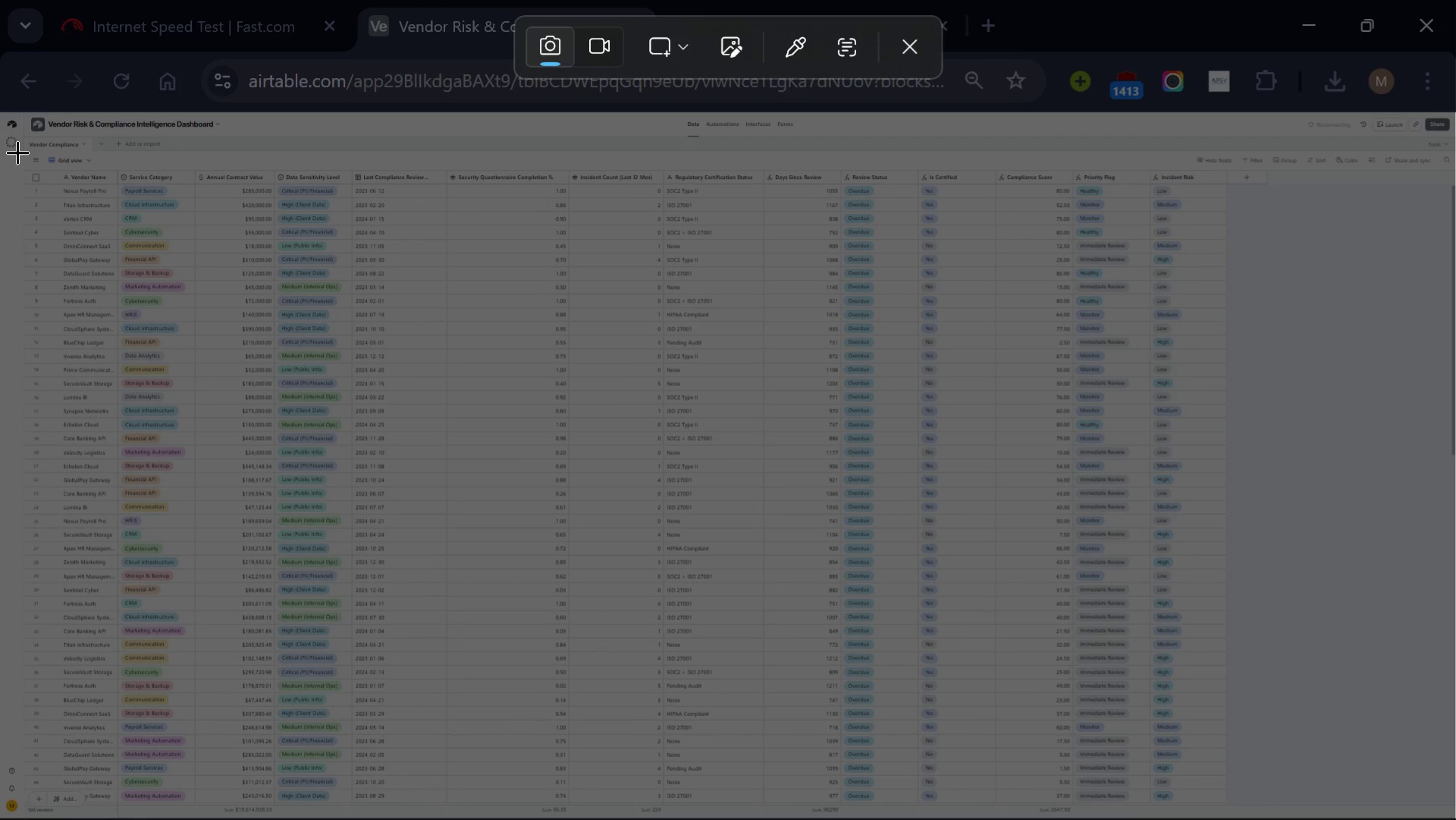 
wait(7.27)
 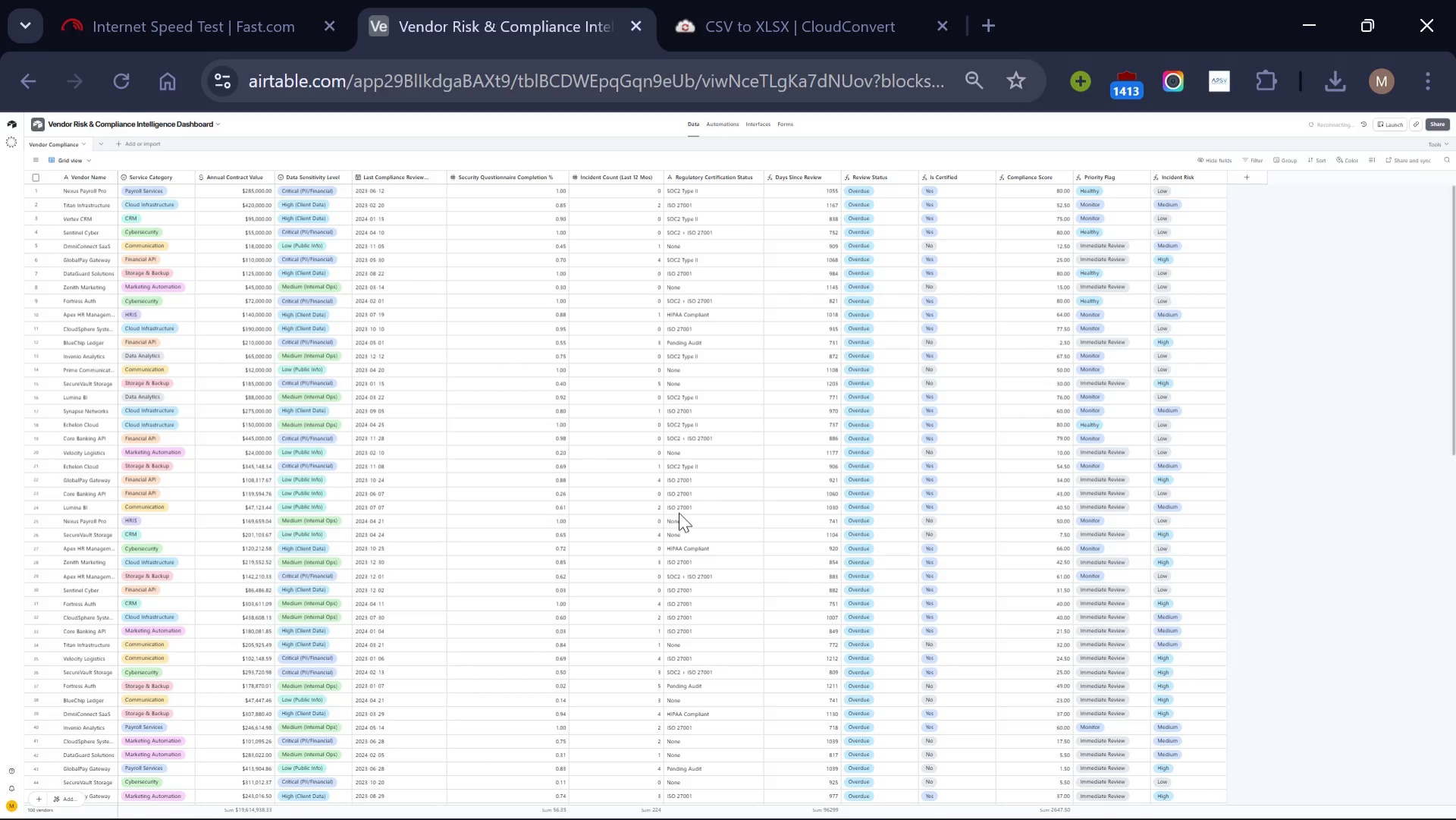 
left_click_drag(start_coordinate=[14, 145], to_coordinate=[1247, 790])
 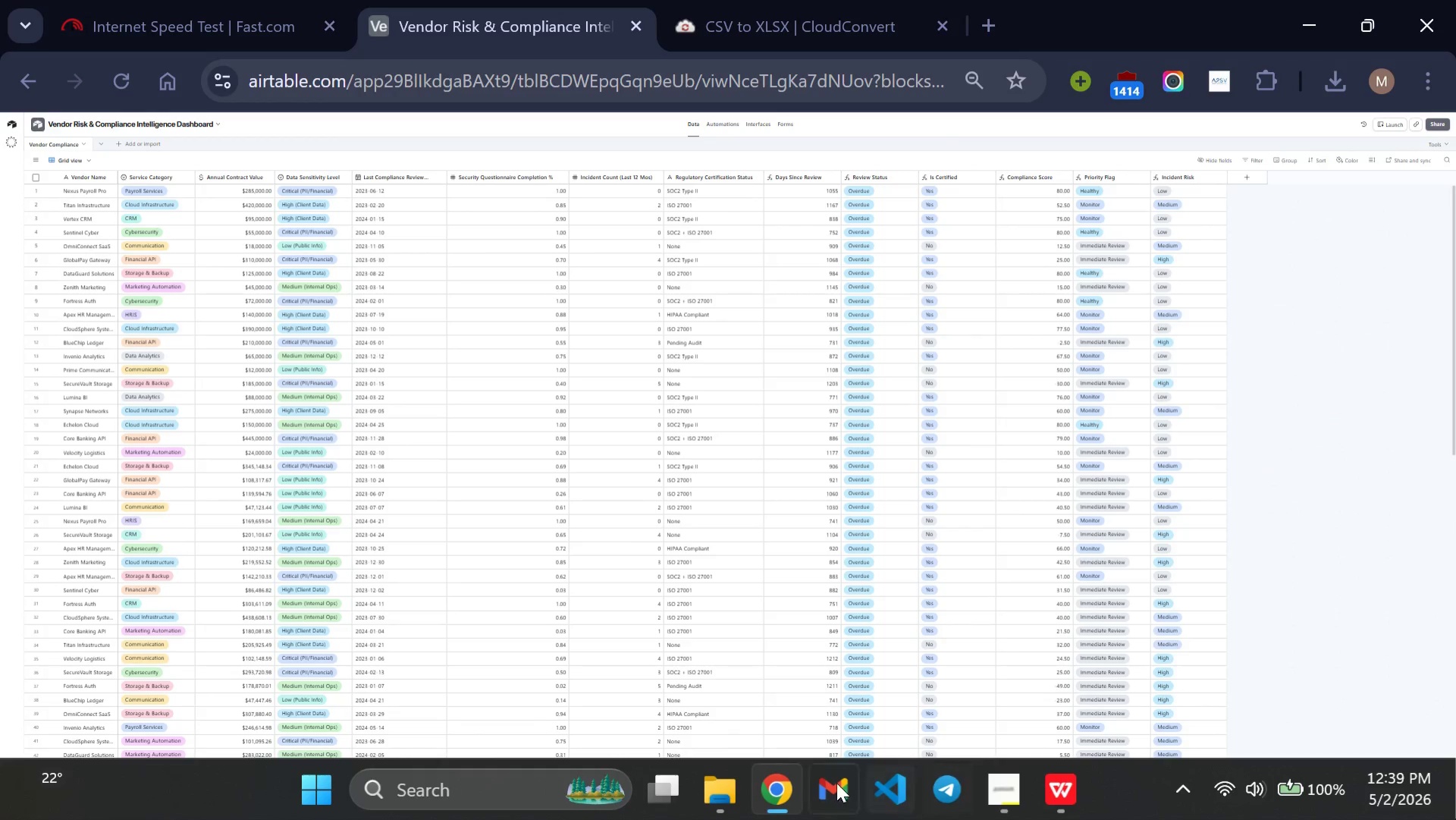 
wait(7.2)
 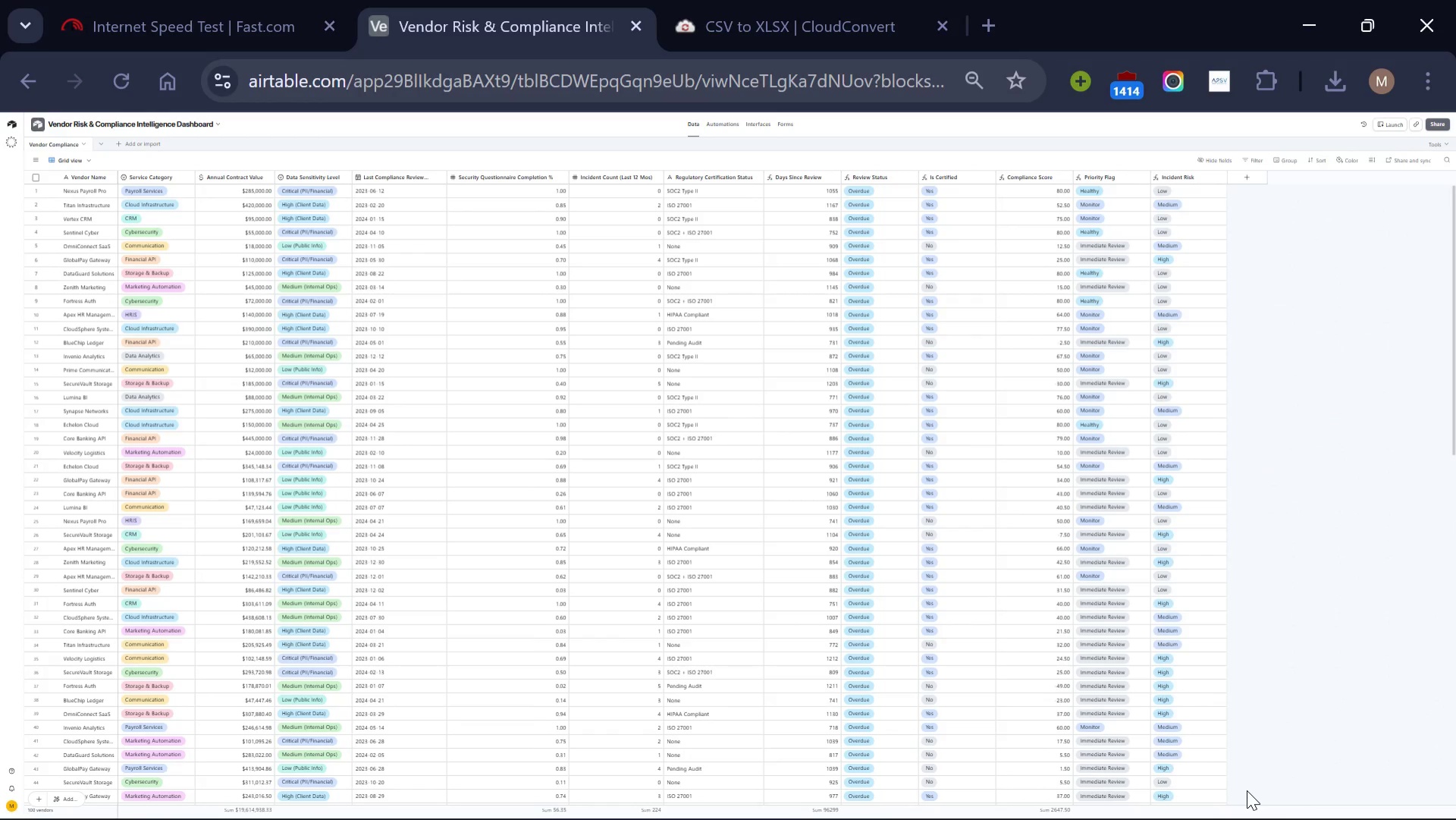 
left_click([710, 806])
 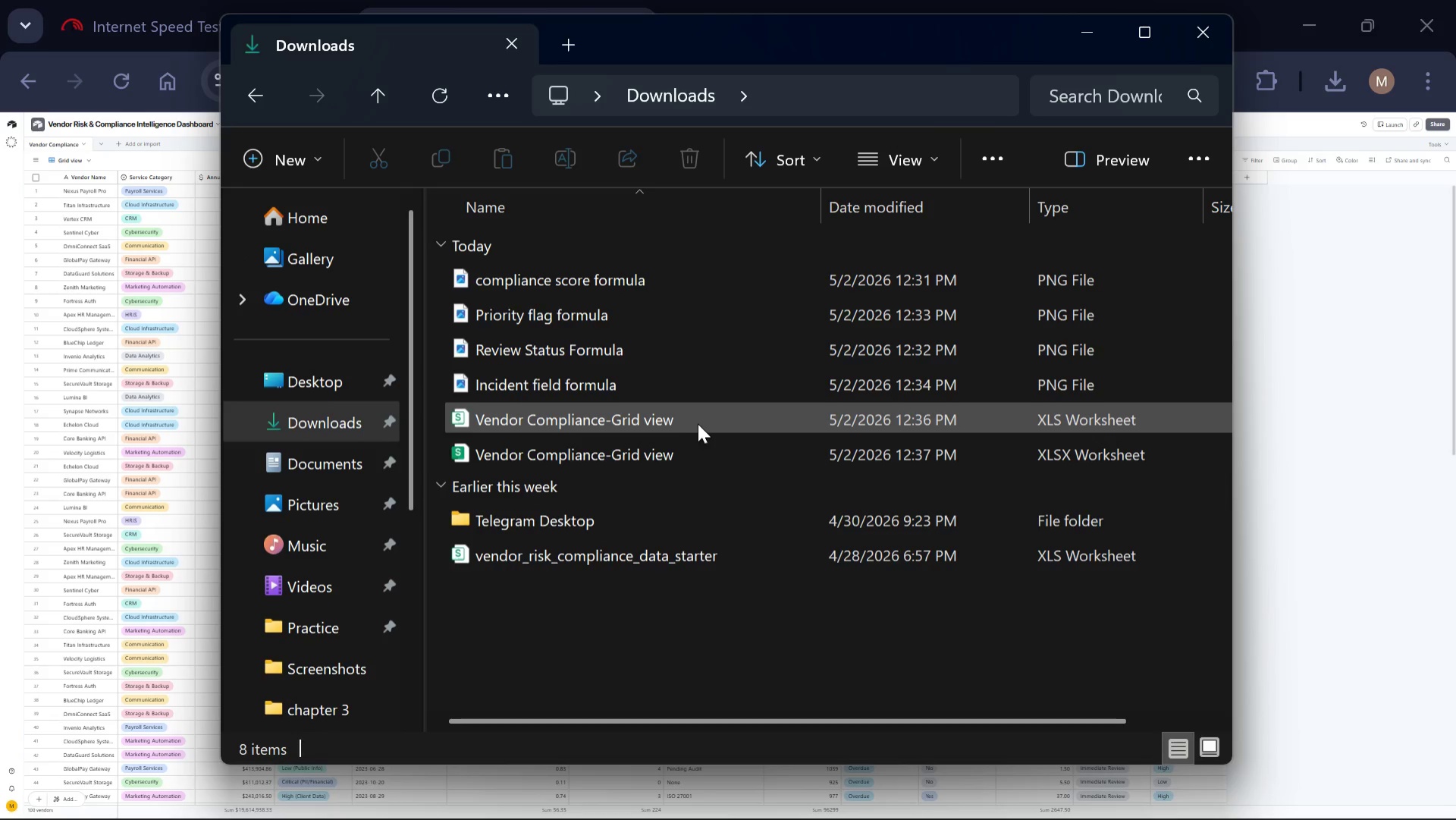 
left_click([698, 423])
 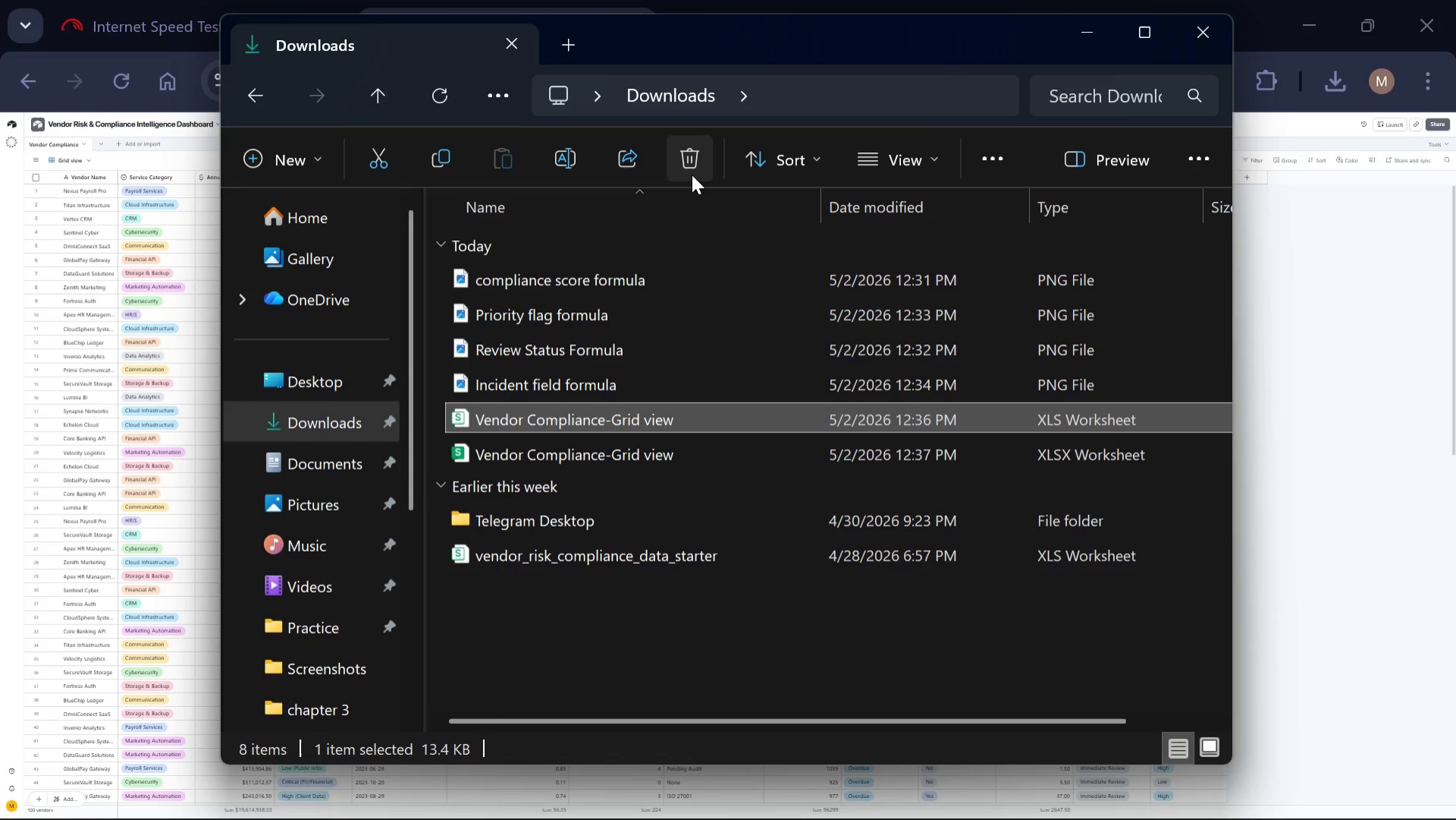 
left_click([692, 174])
 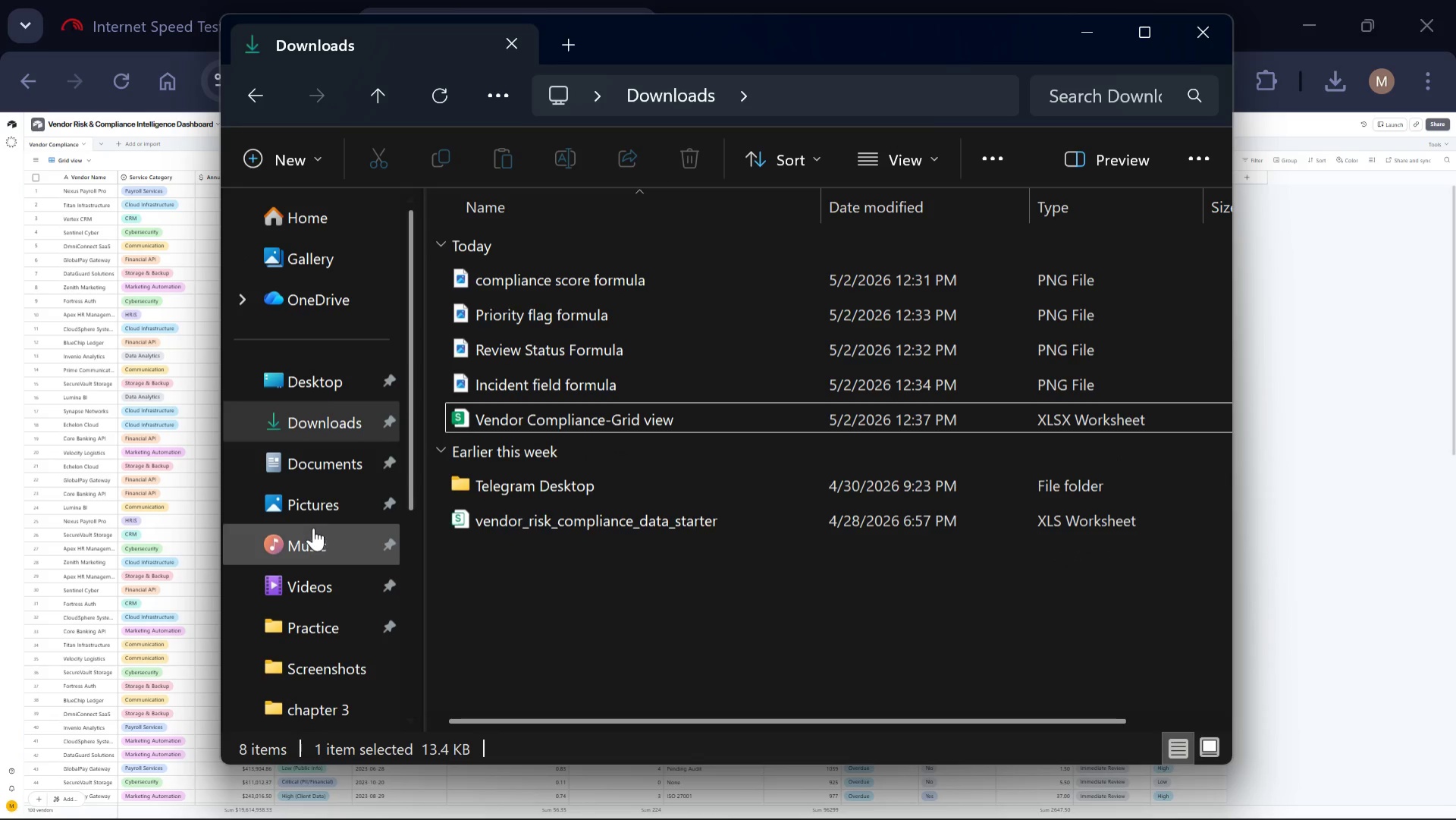 
left_click([320, 512])
 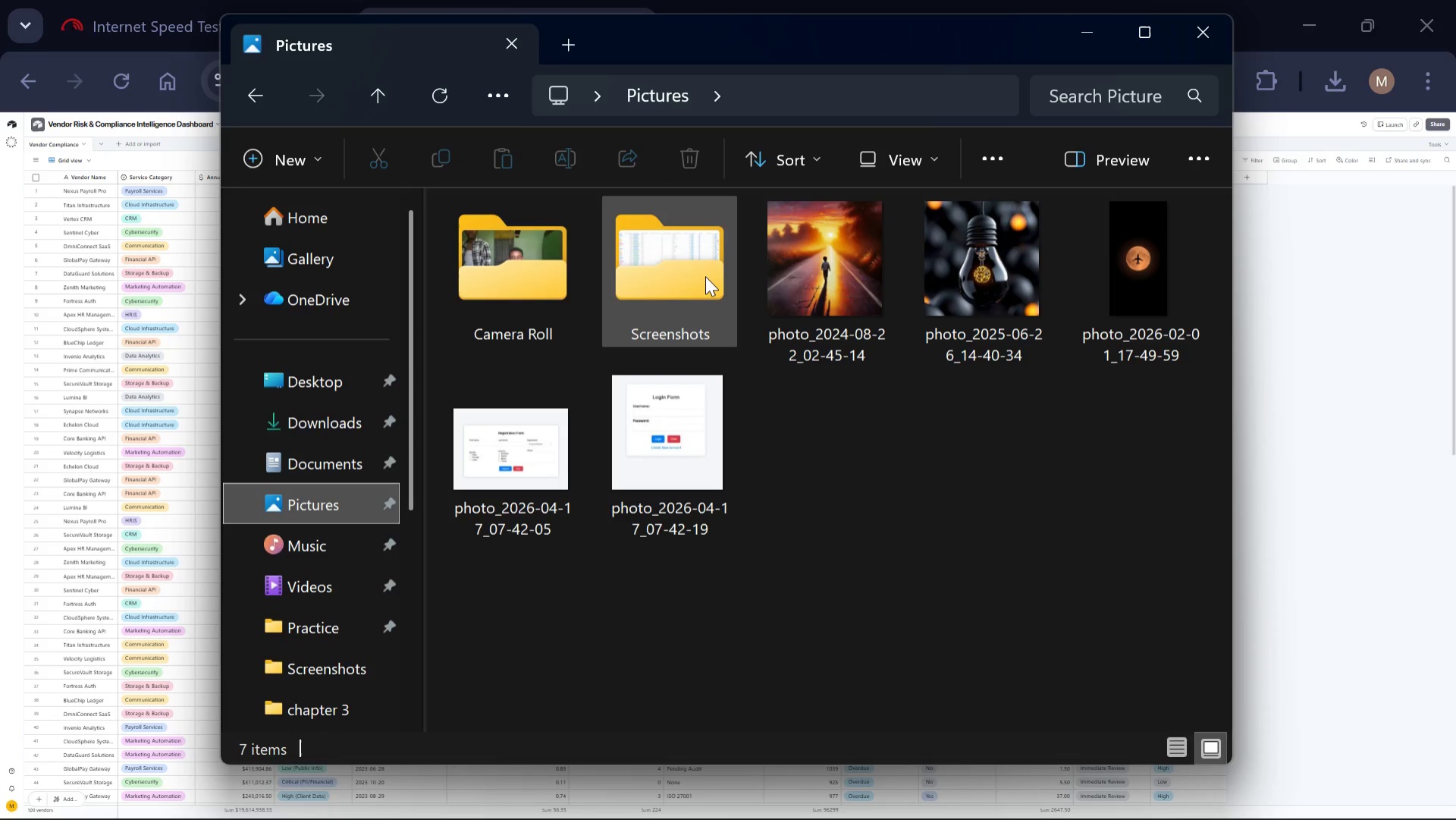 
double_click([705, 276])
 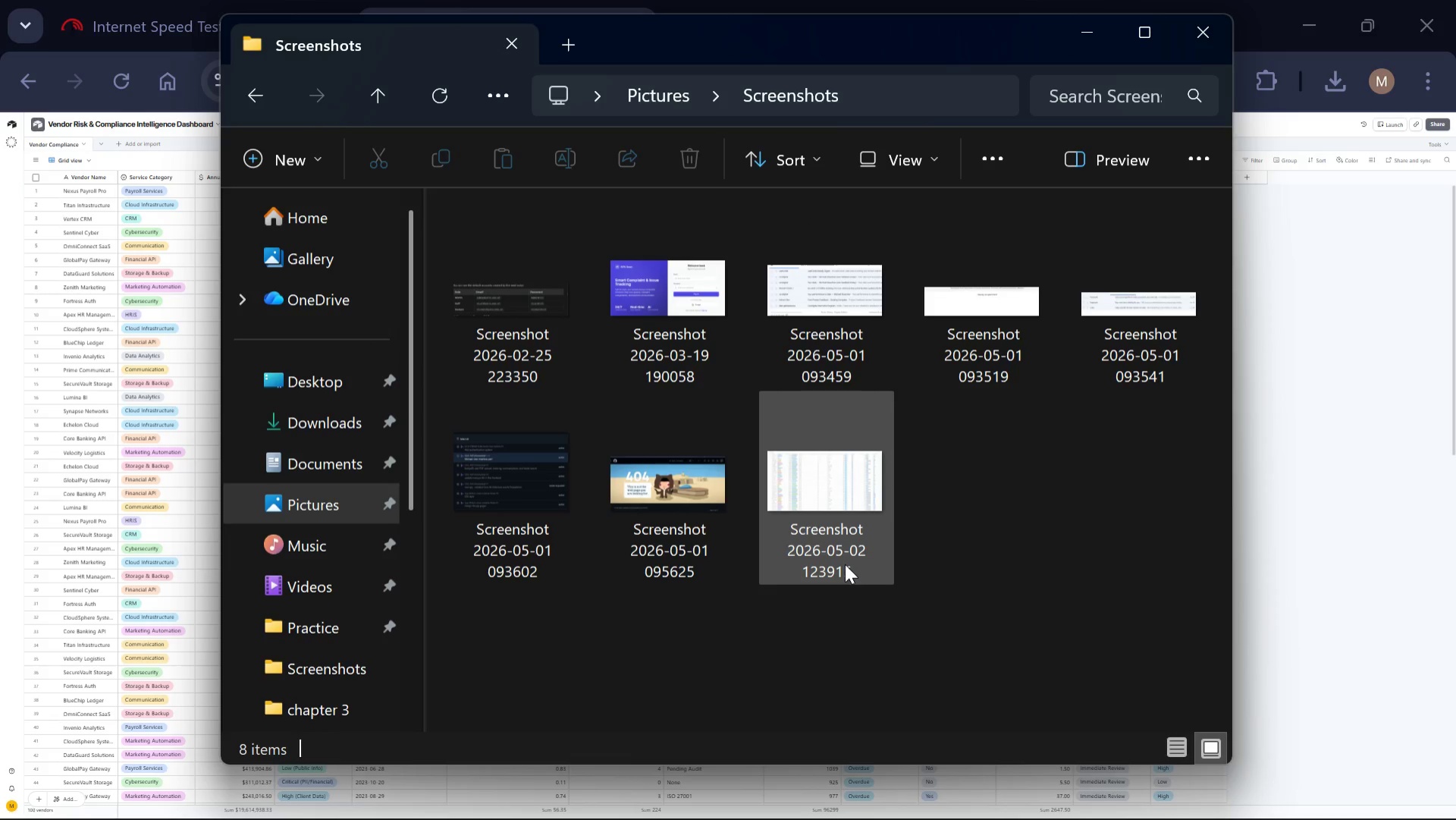 
double_click([845, 564])
 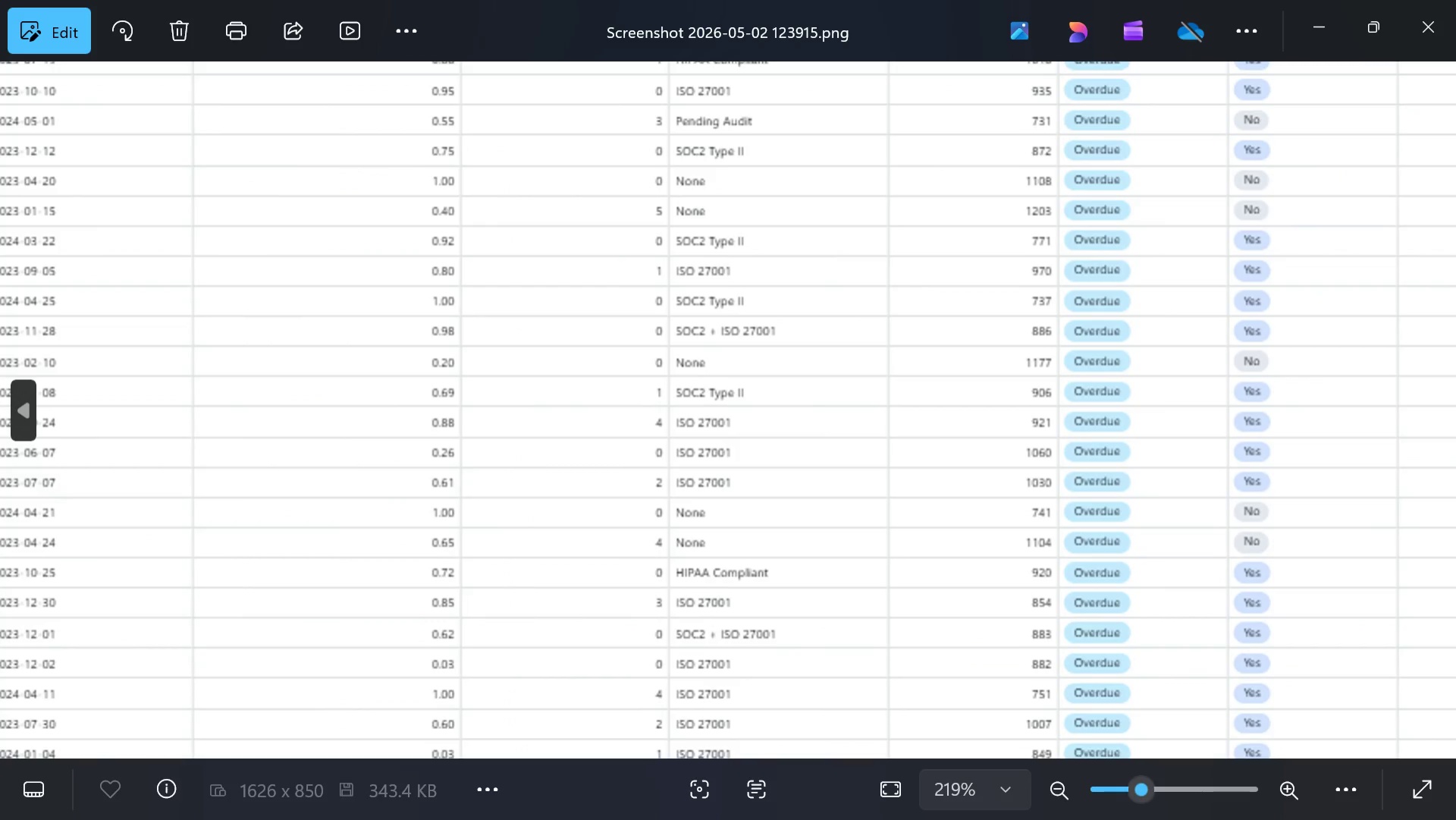 
wait(13.81)
 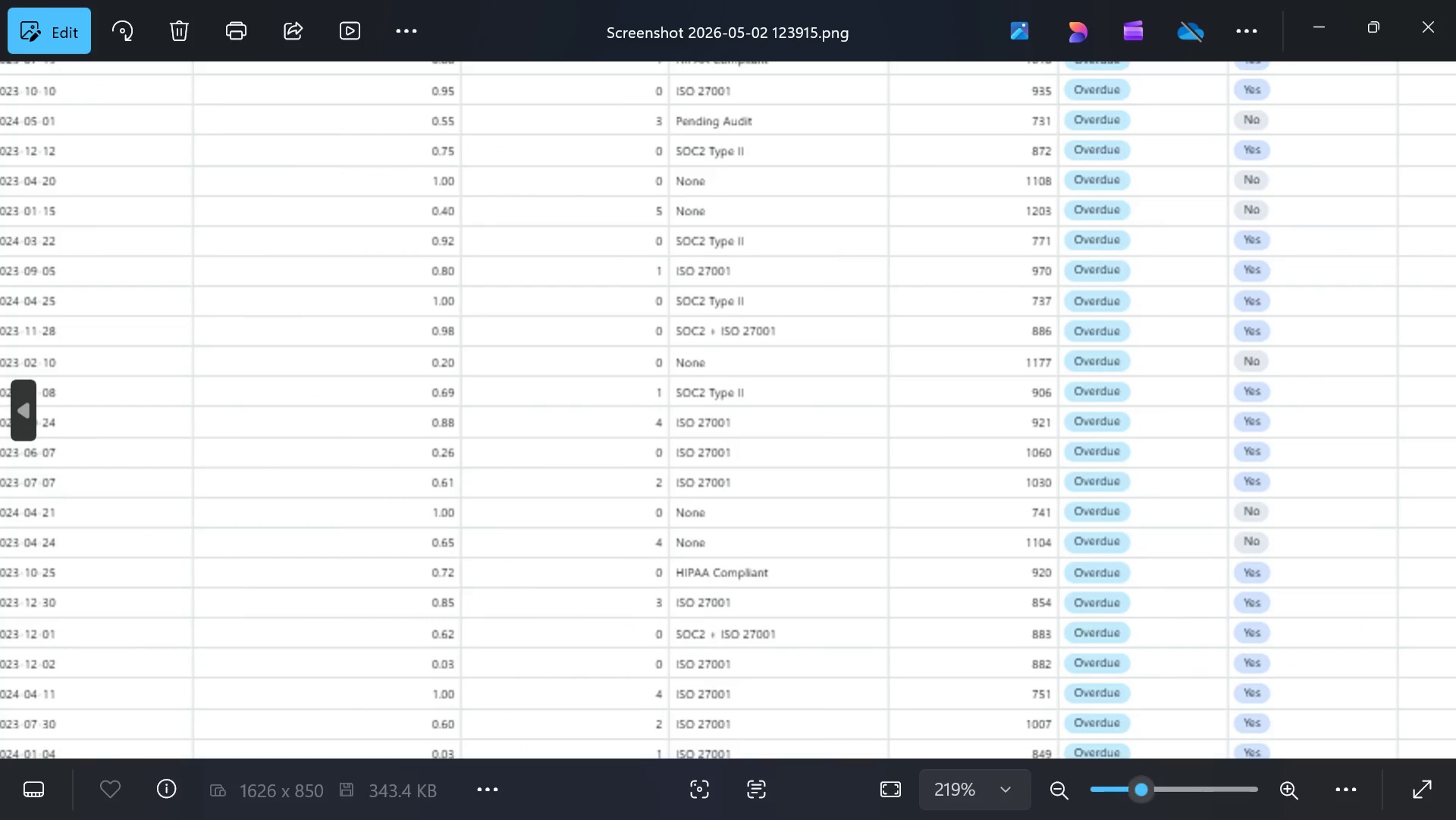 
mouse_move([548, 381])
 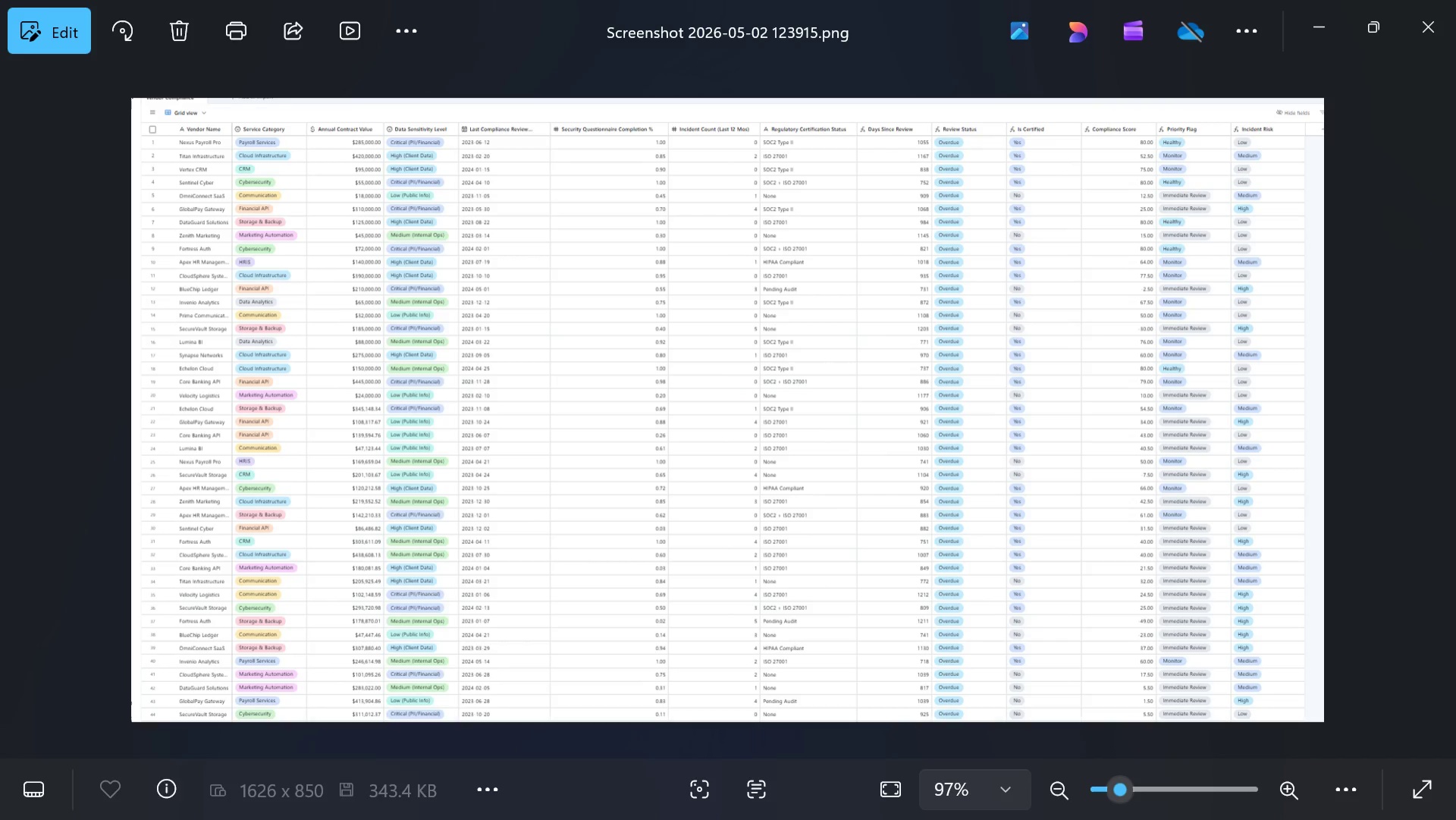 
left_click([270, 680])
 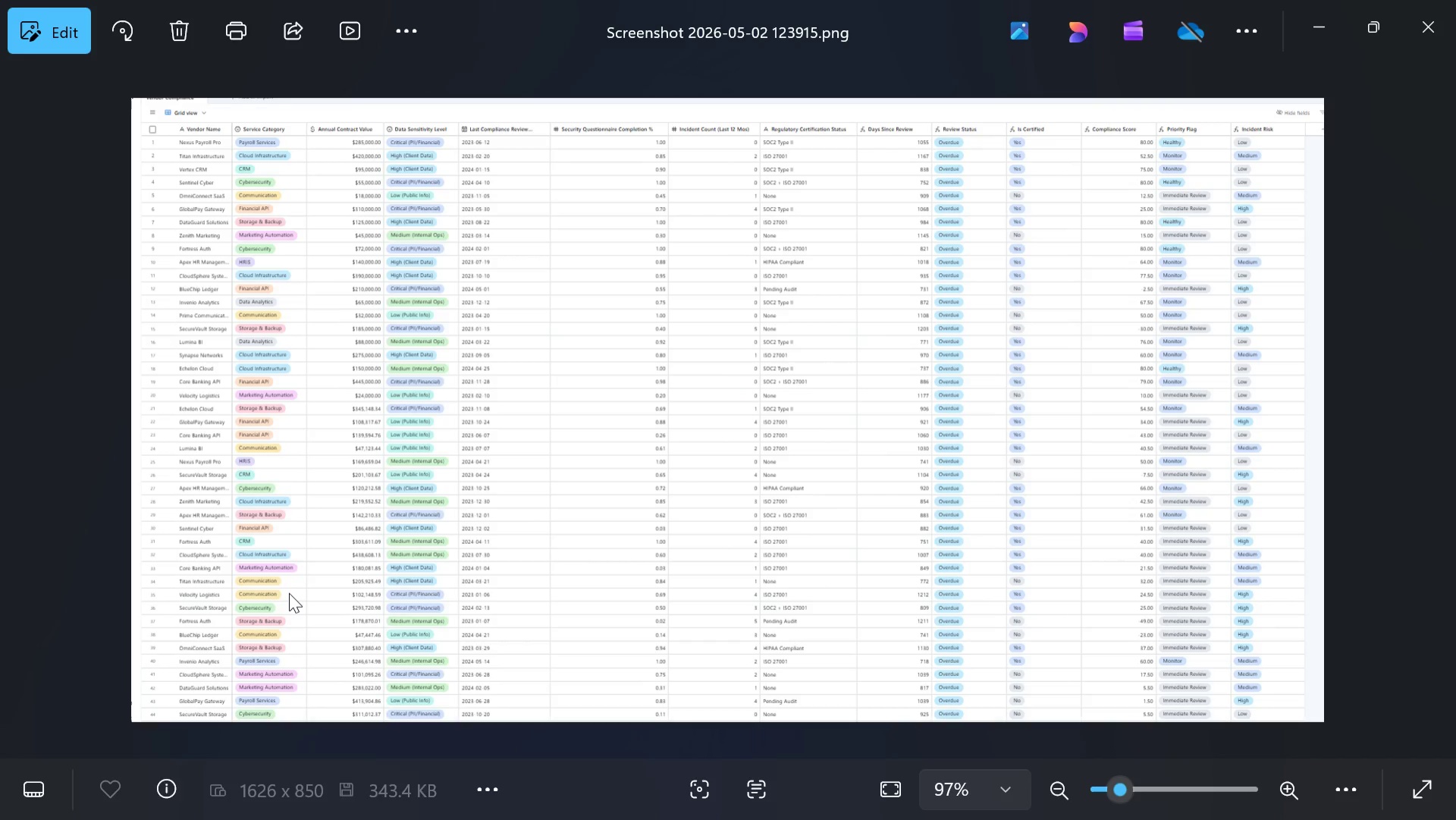 
left_click([289, 594])
 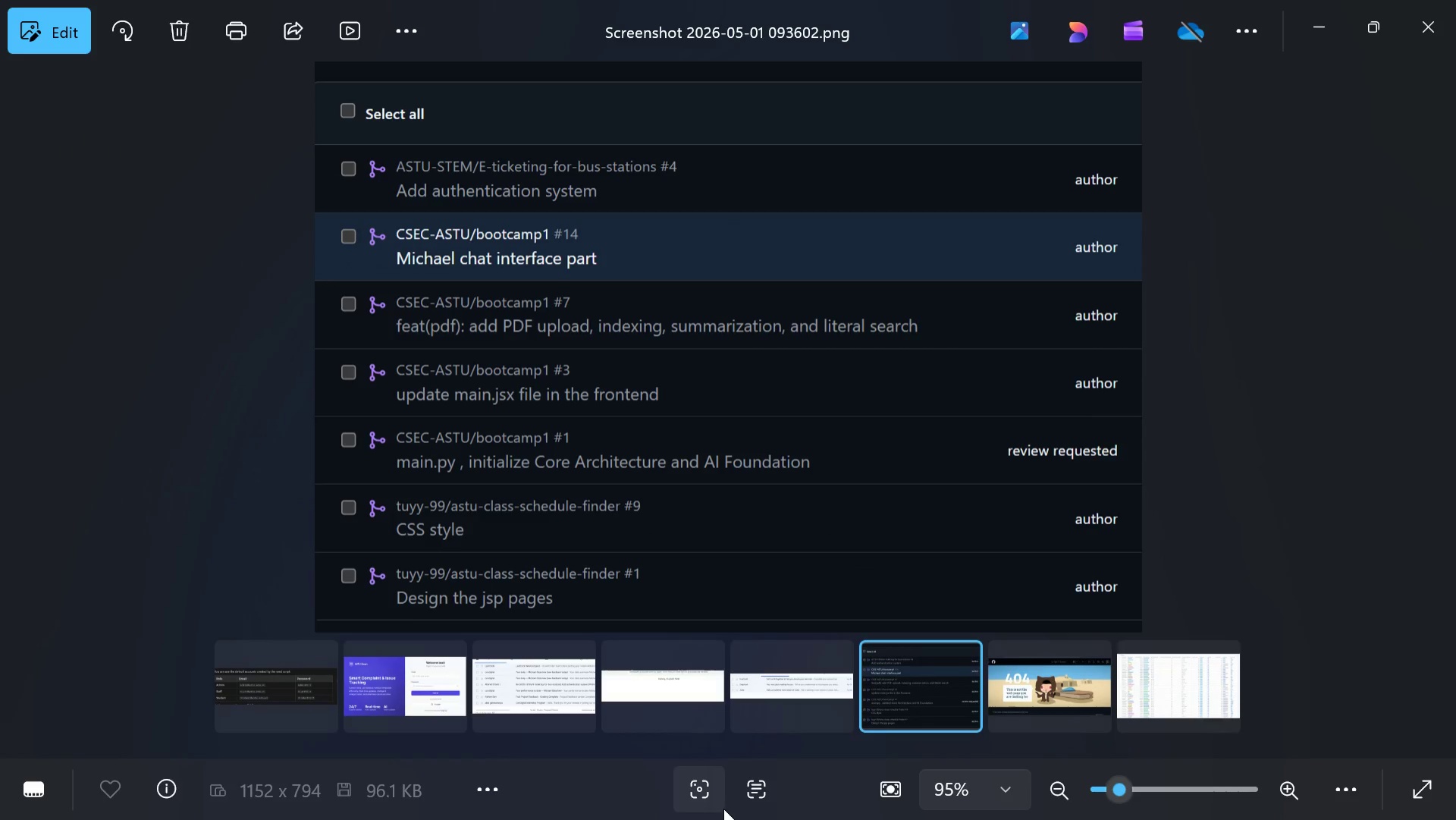 
wait(7.09)
 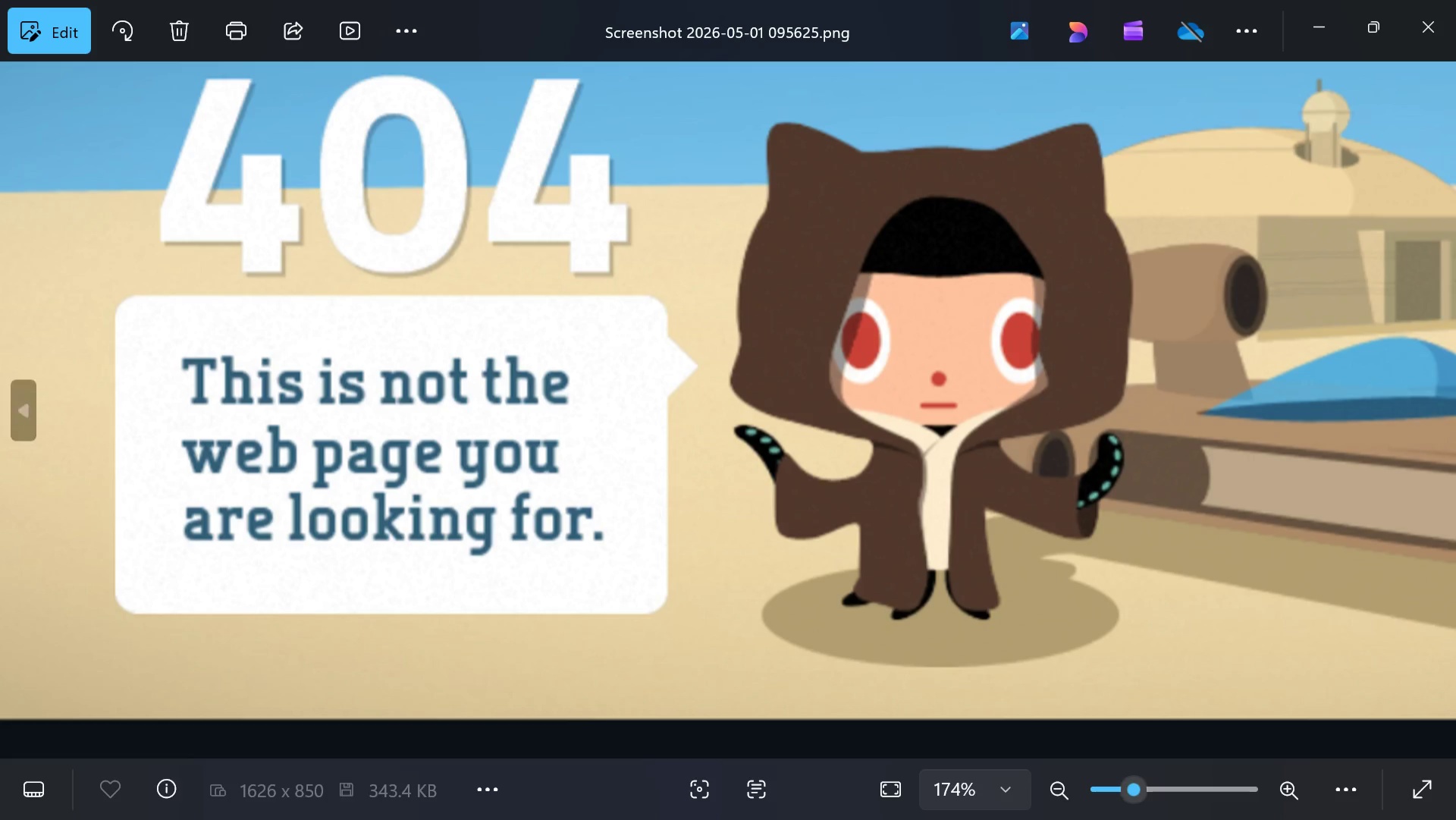 
left_click([1172, 707])
 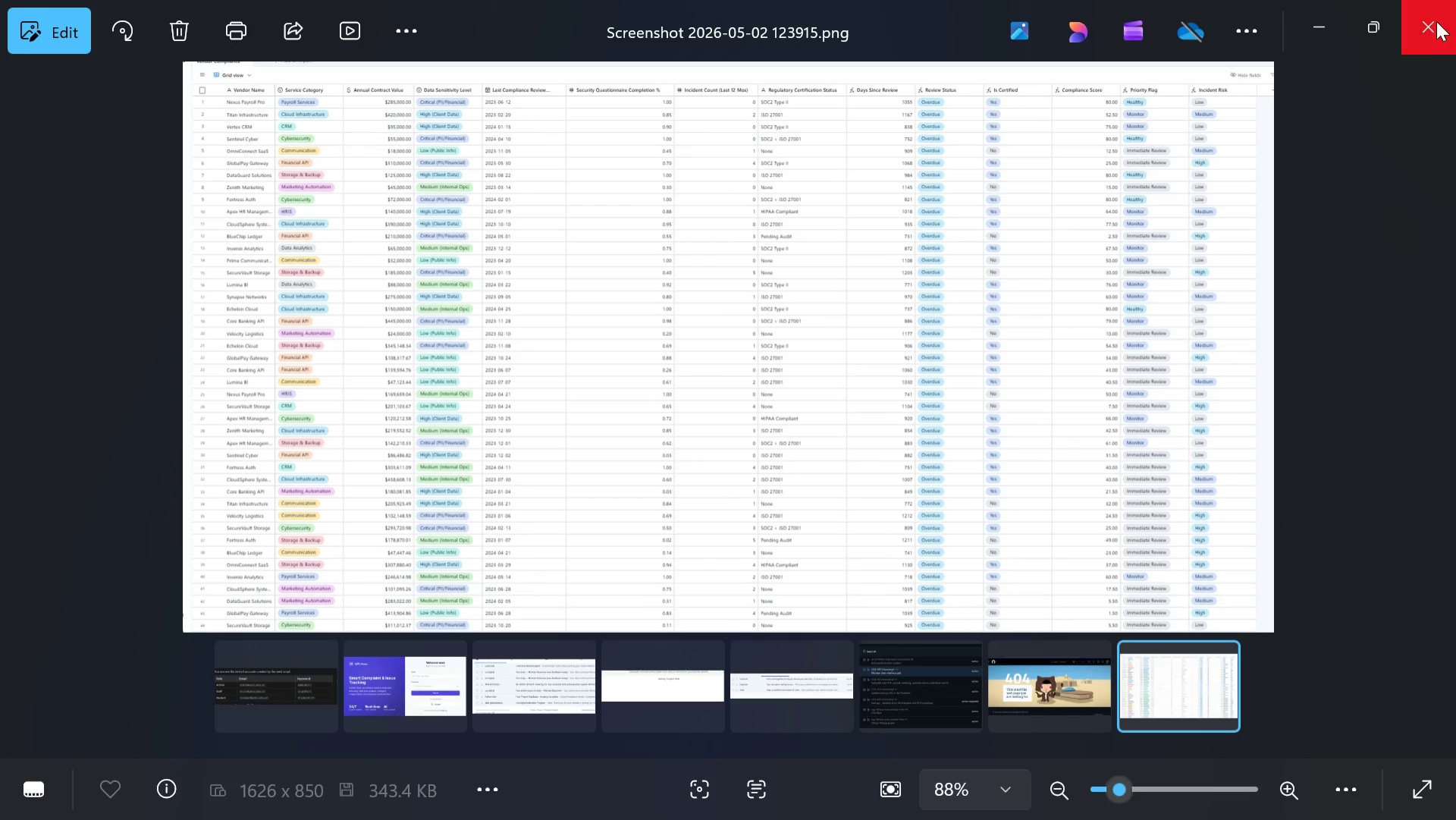 
left_click([1432, 11])
 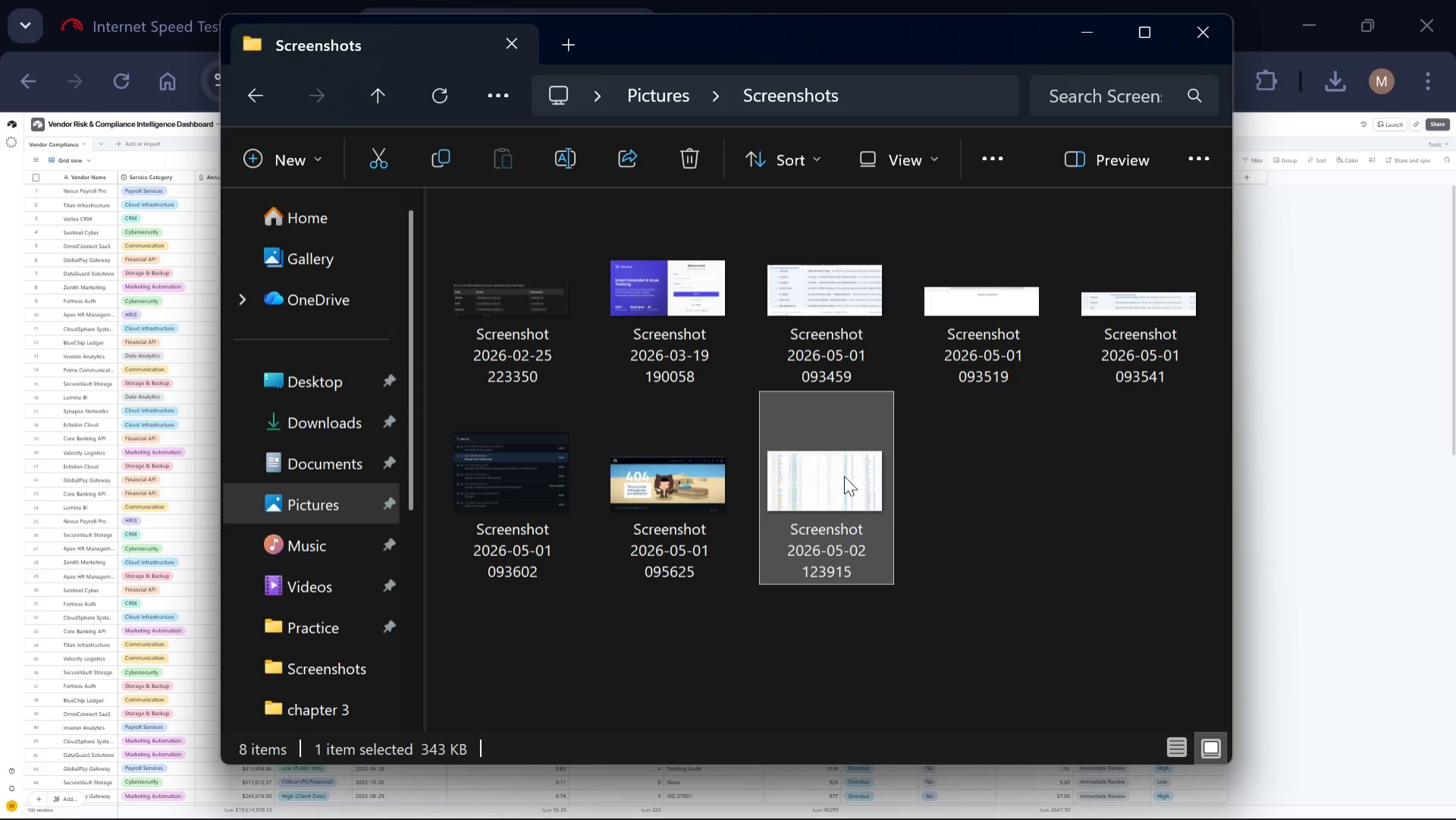 
right_click([844, 476])
 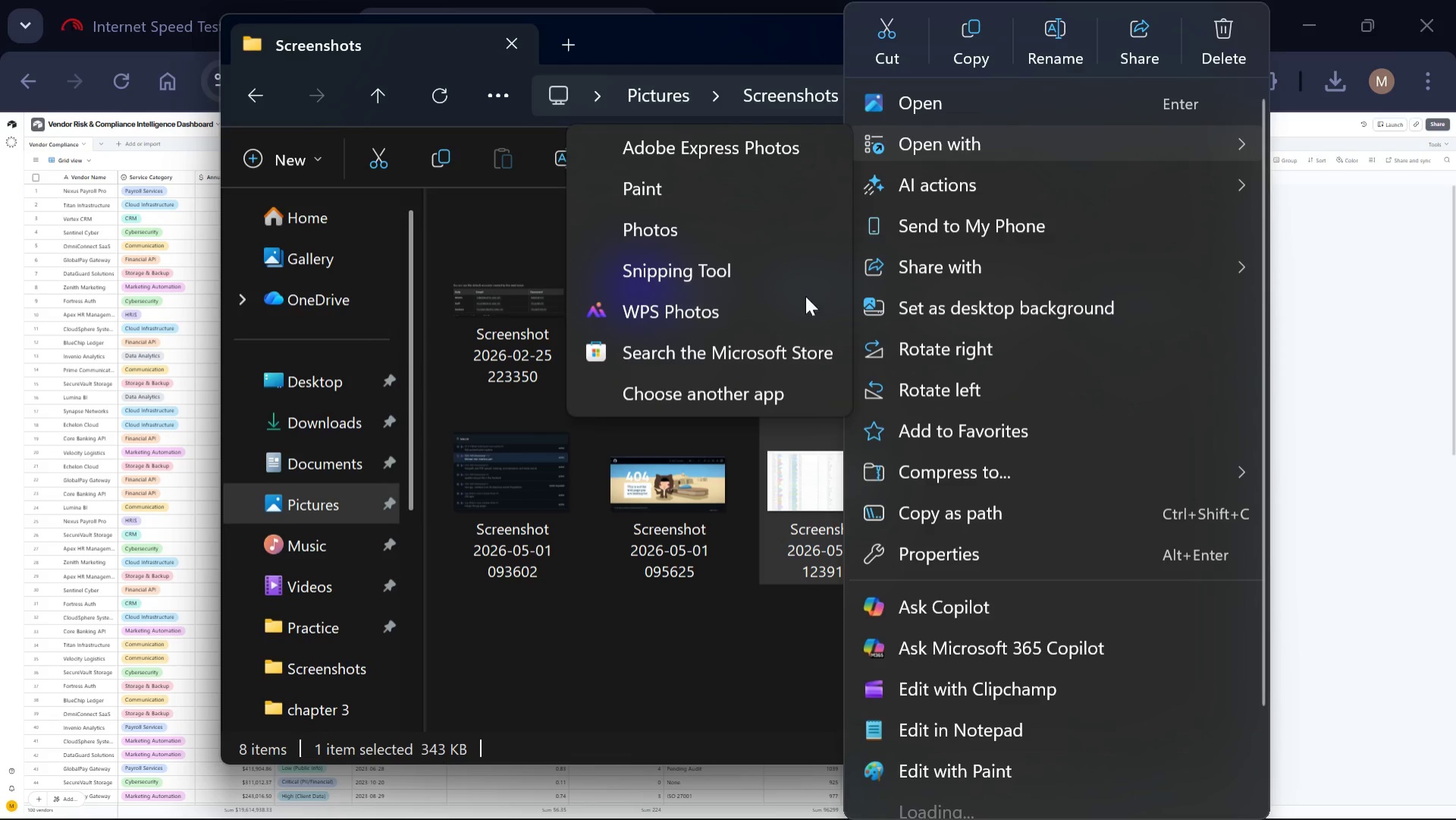 
wait(7.3)
 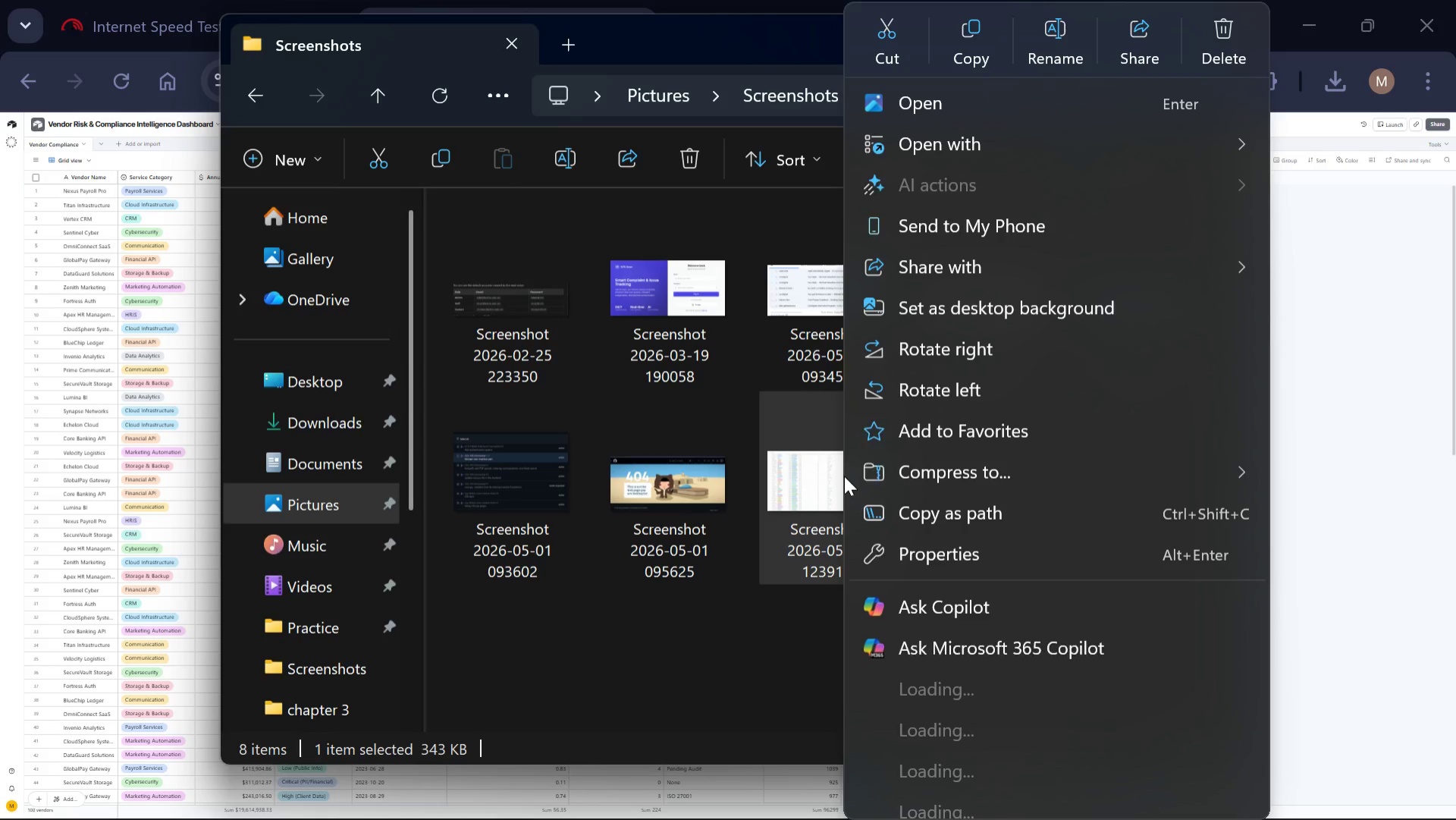 
left_click([712, 313])
 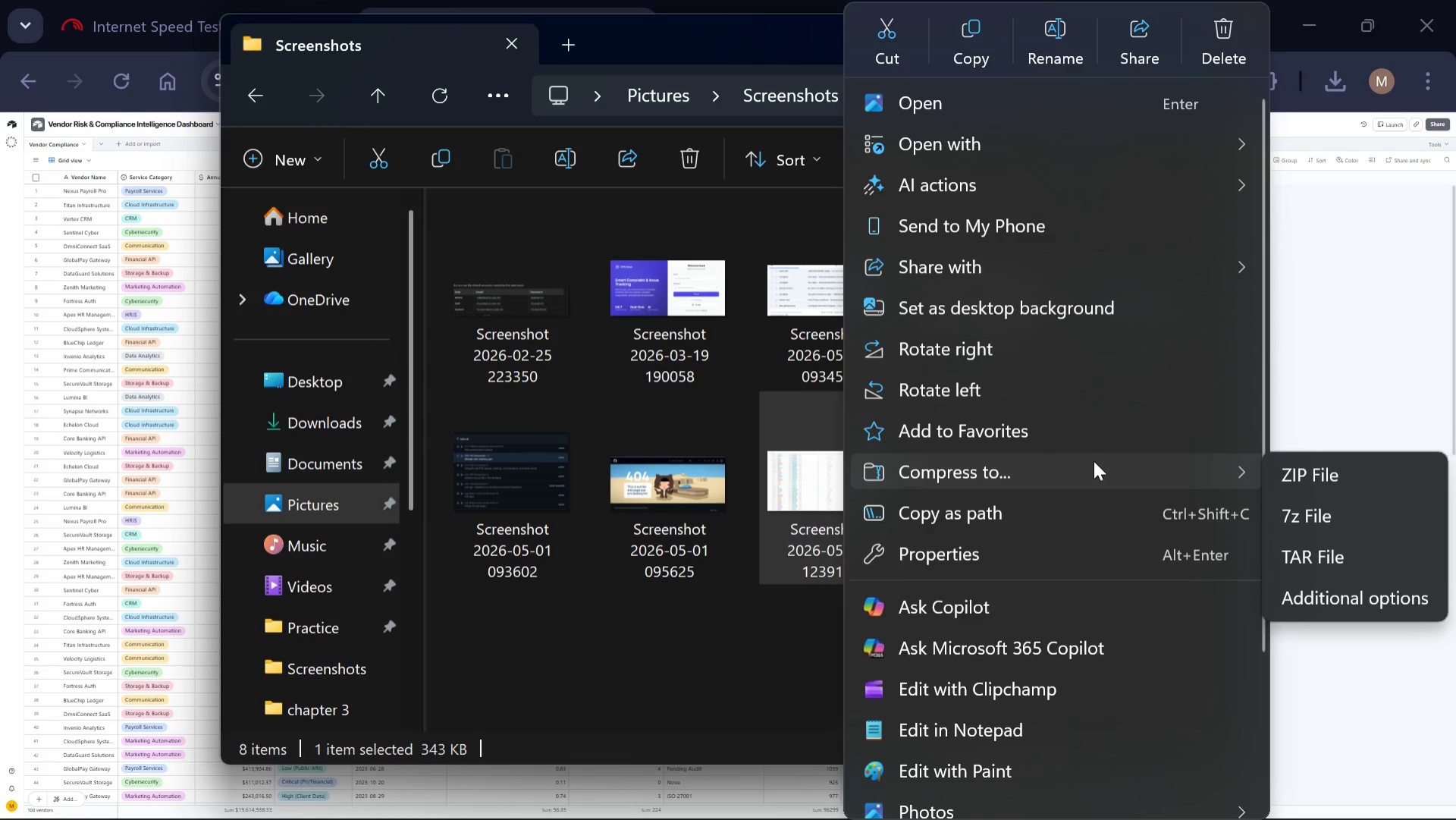 
wait(15.78)
 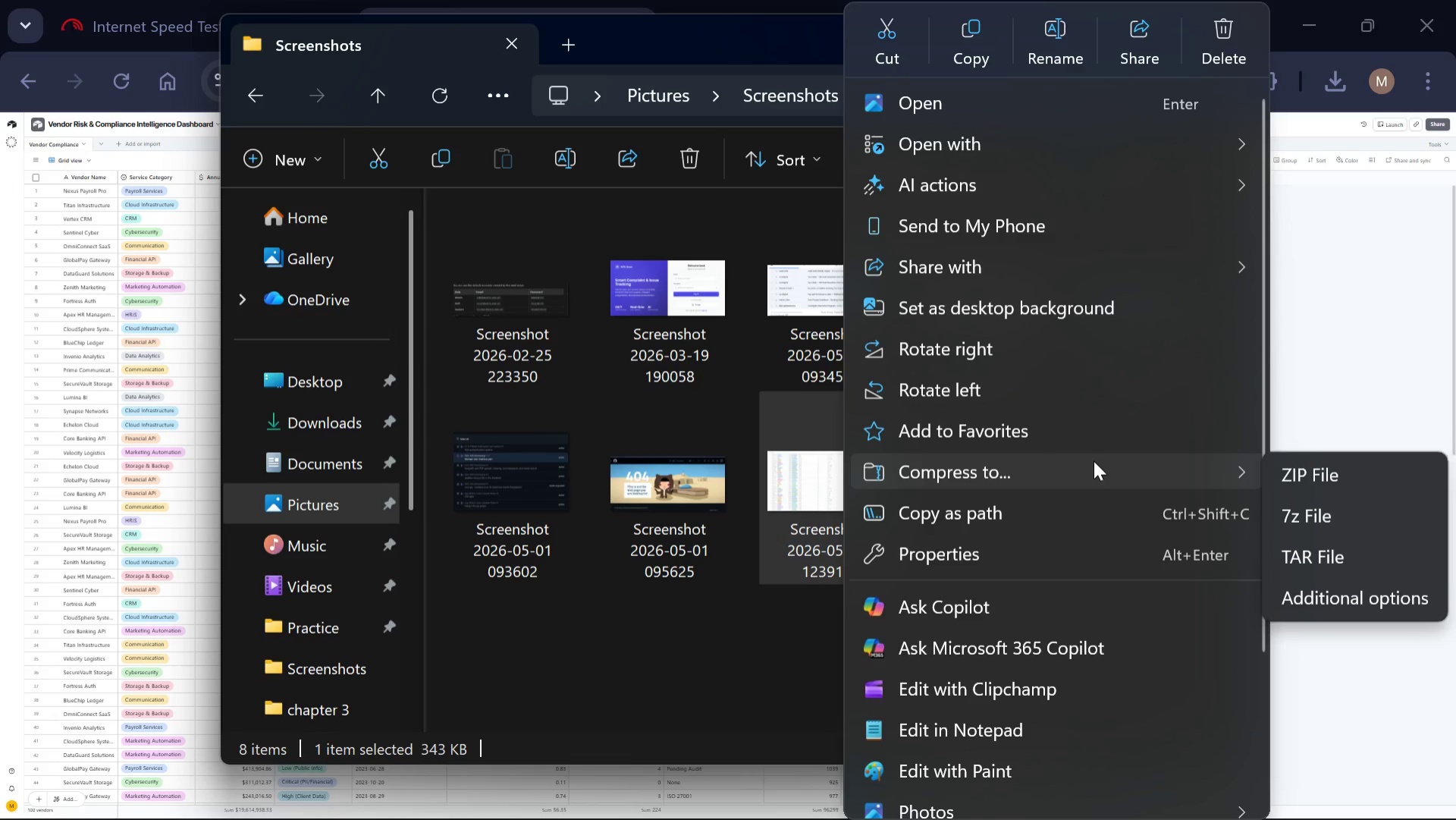 
left_click([1078, 148])
 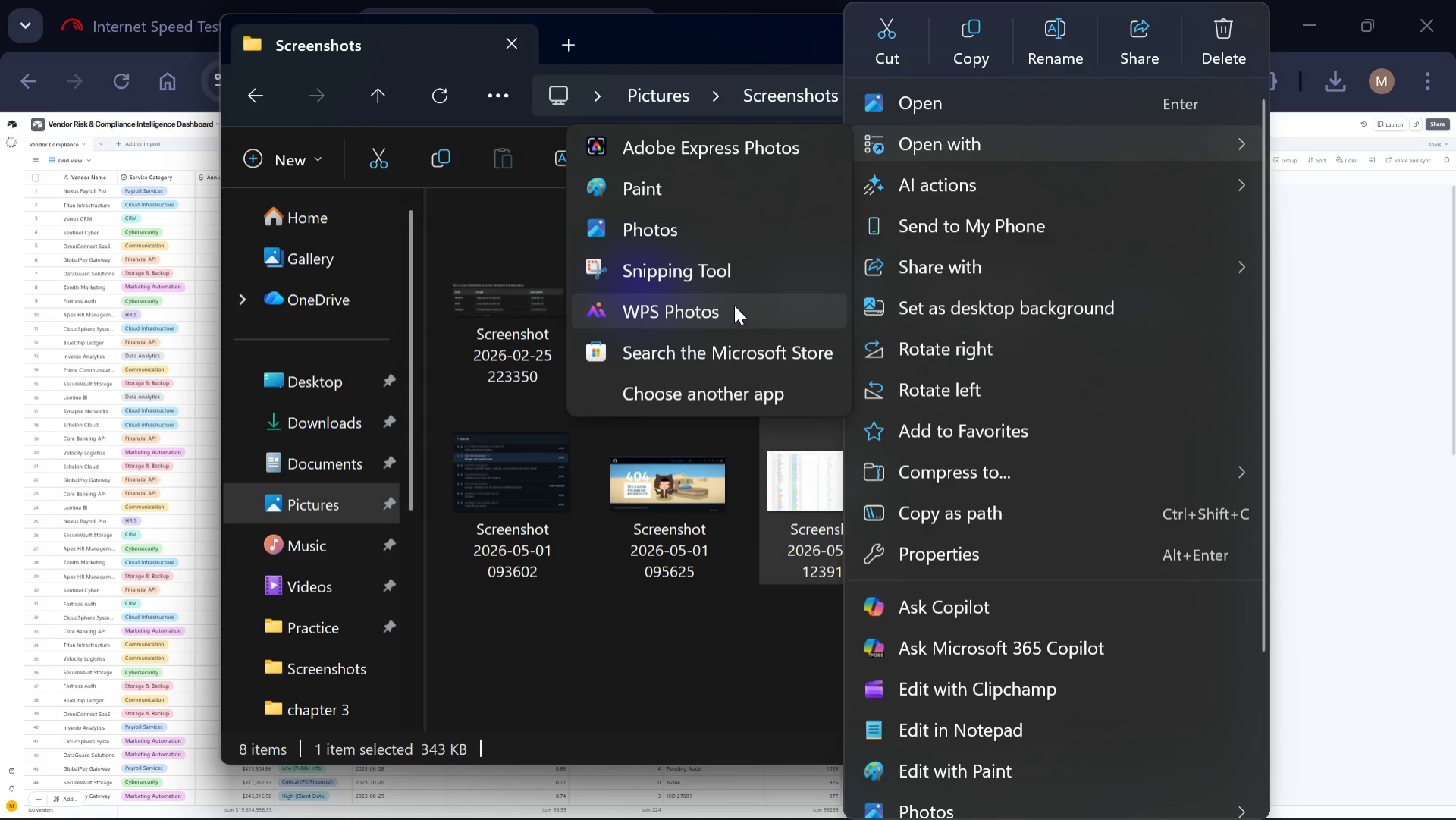 
left_click([734, 305])
 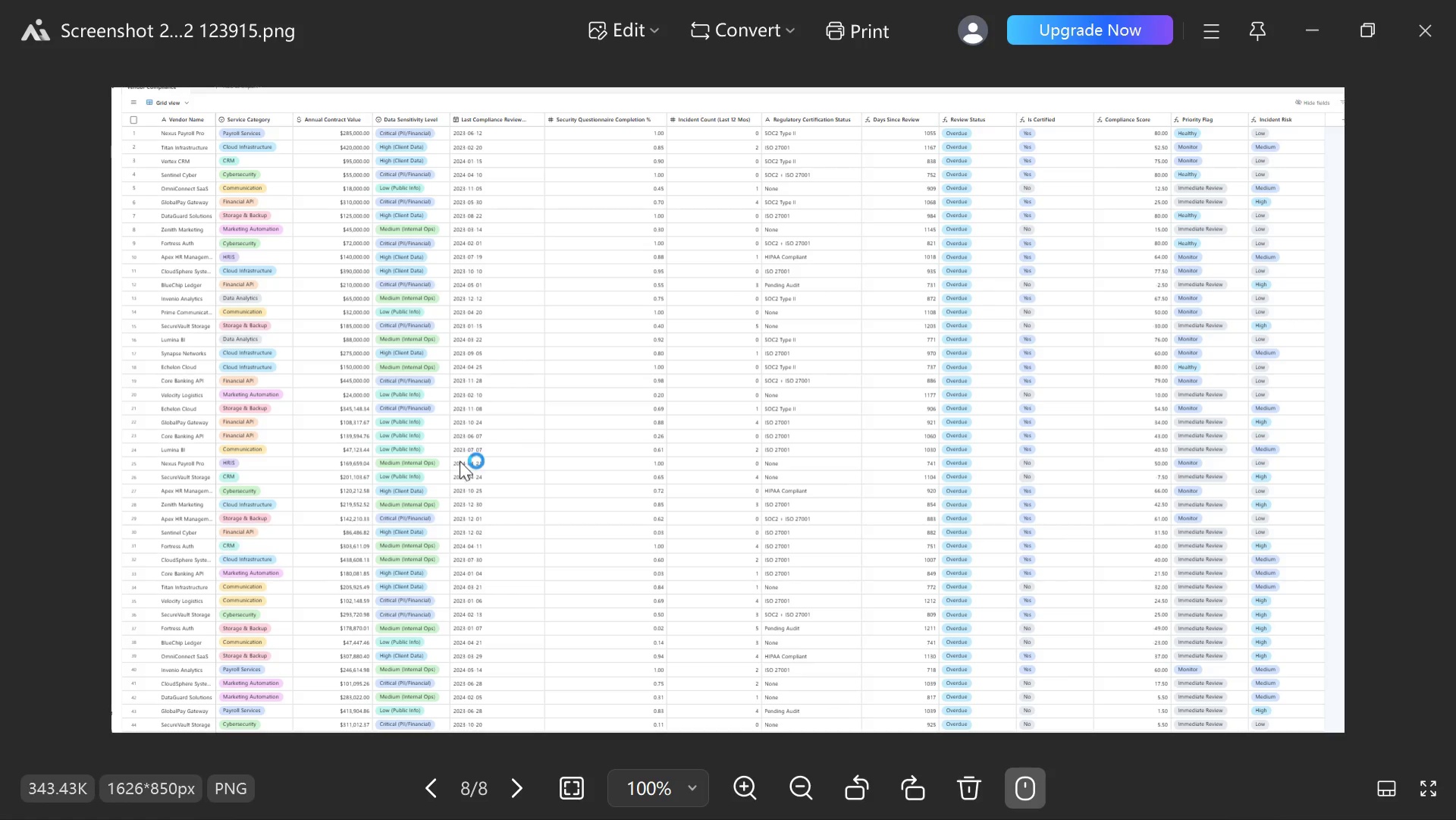 
wait(6.56)
 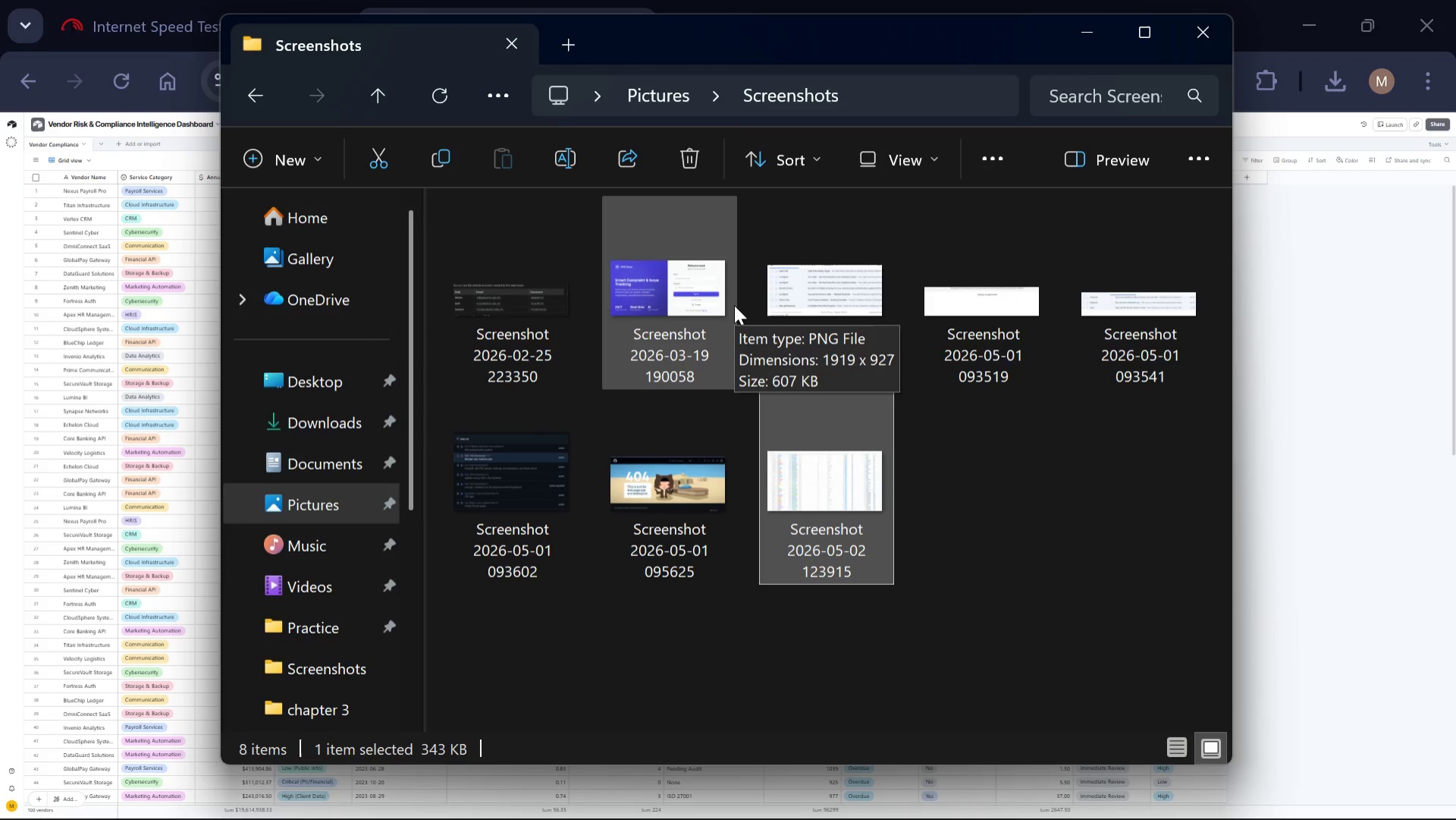 
hold_key(key=ControlLeft, duration=1.05)
 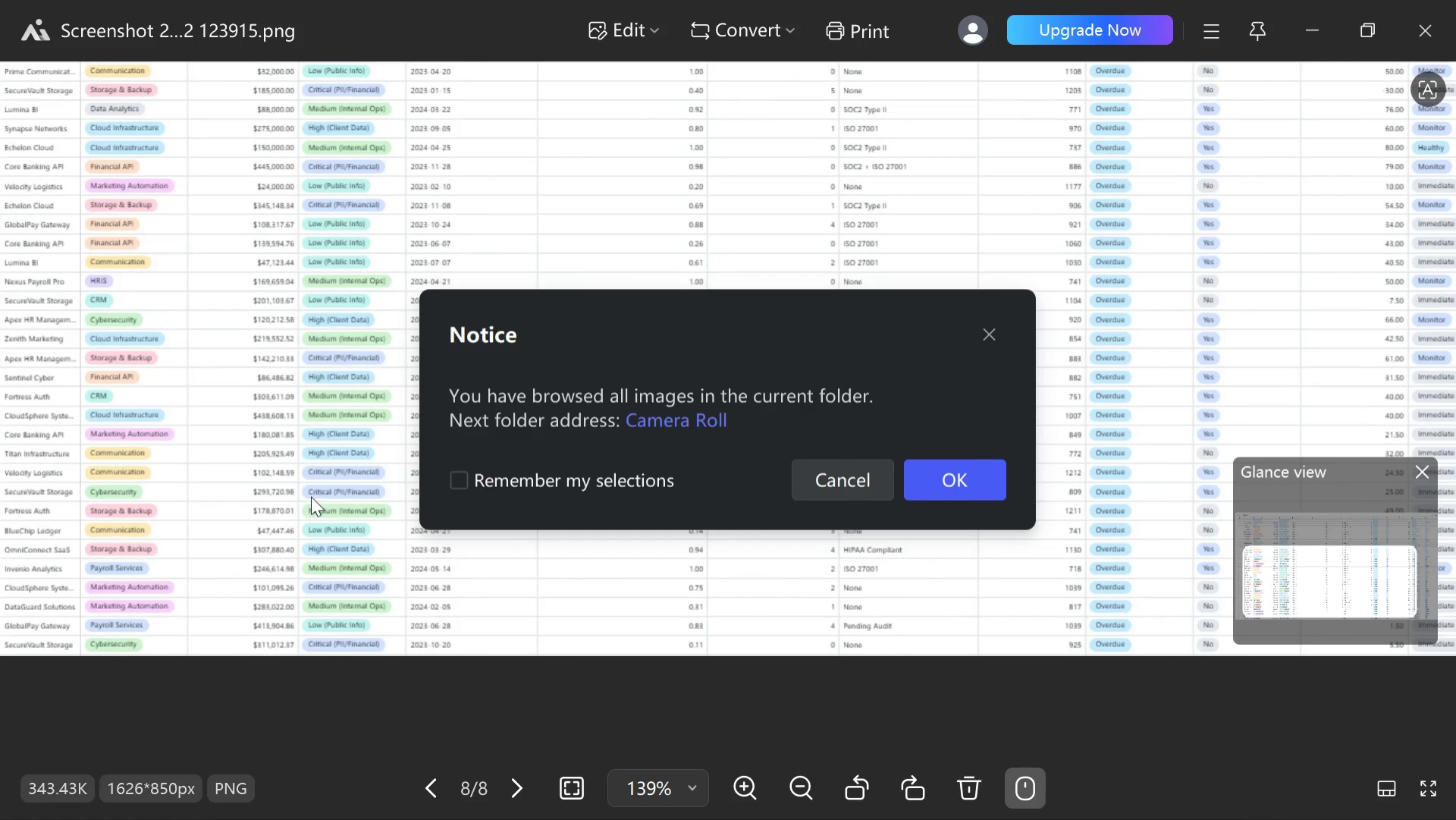 
hold_key(key=ControlLeft, duration=0.58)
 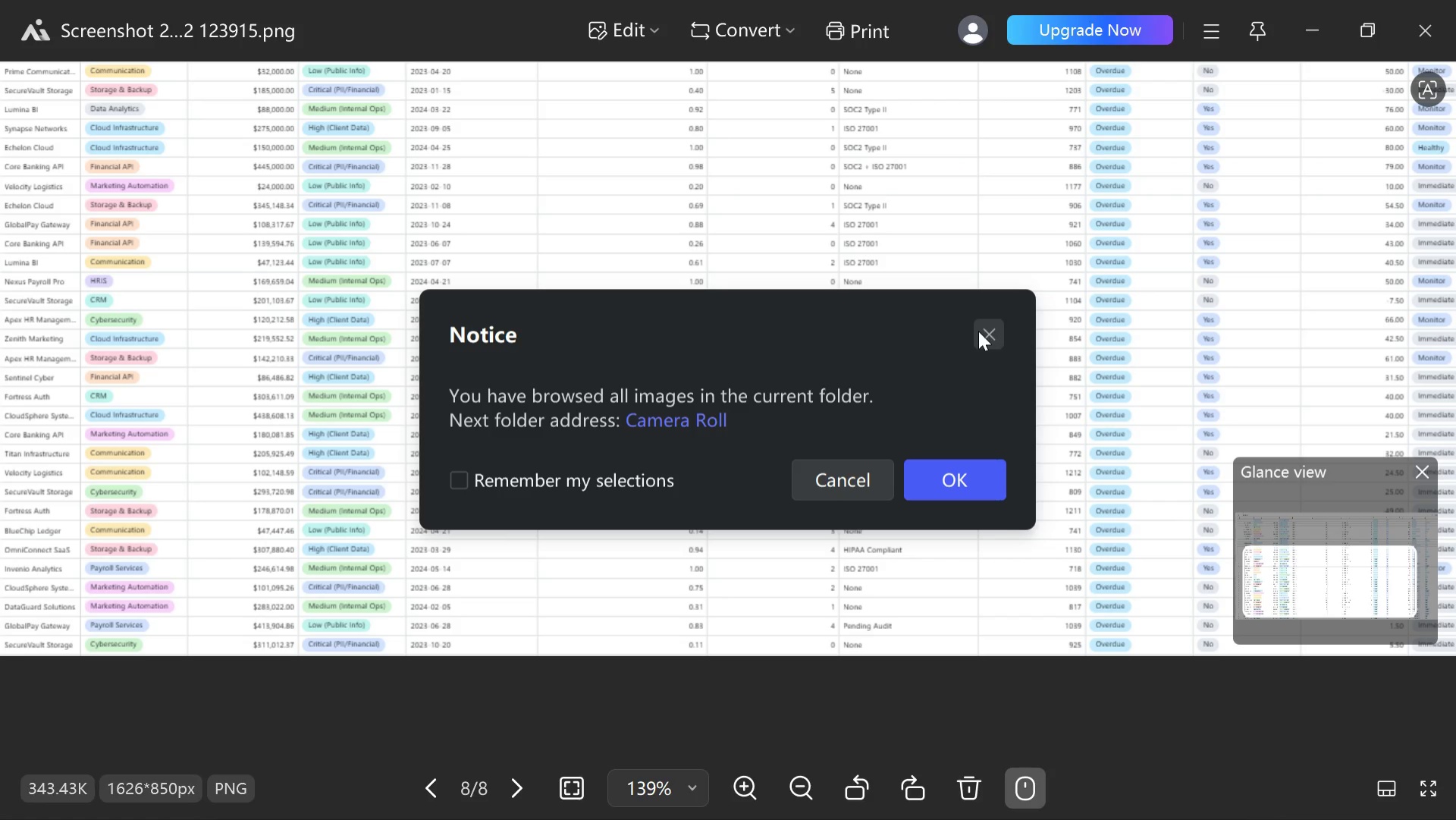 
left_click([978, 329])
 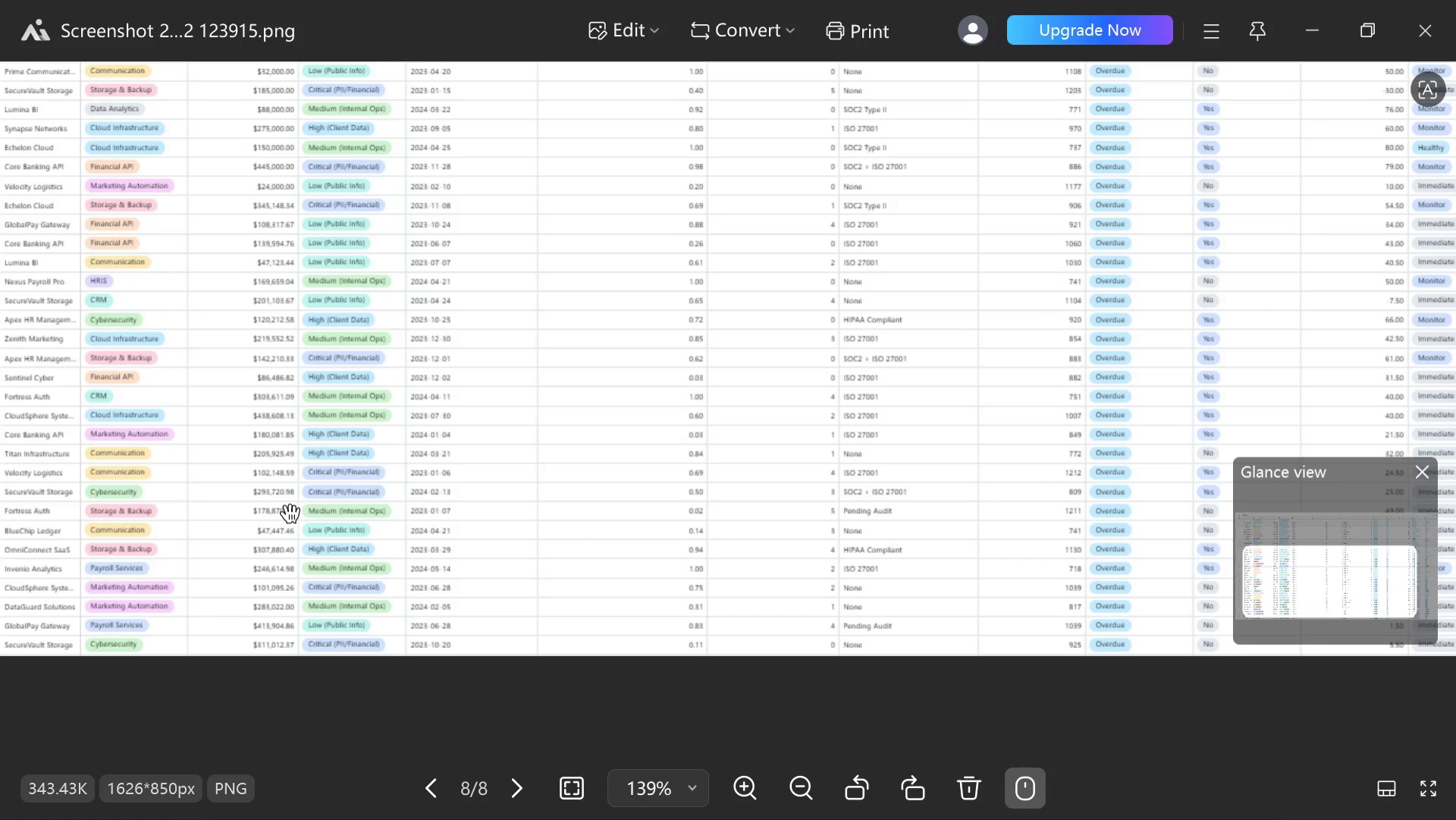 
hold_key(key=ControlLeft, duration=0.83)
 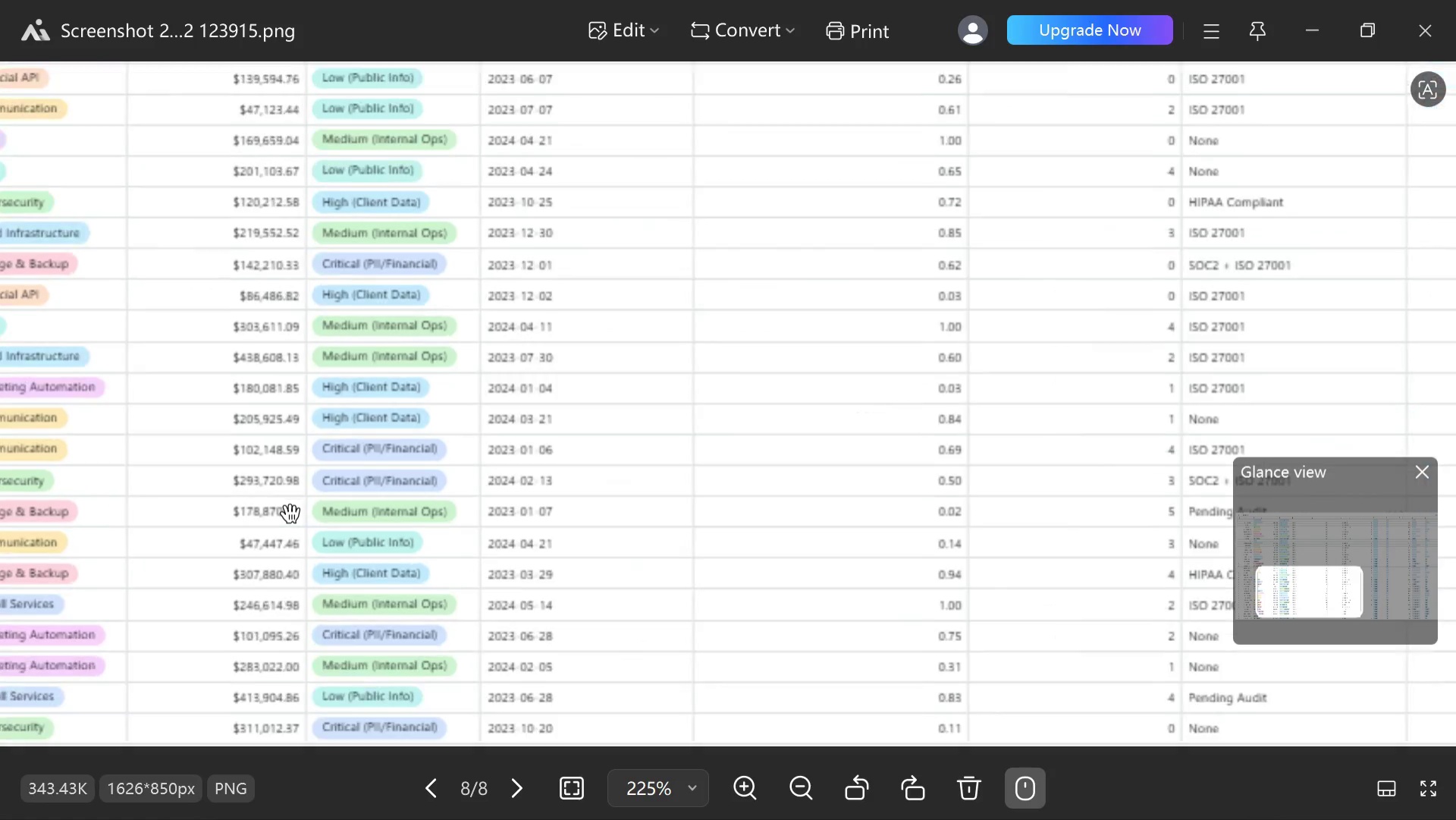 
hold_key(key=ControlLeft, duration=1.08)
 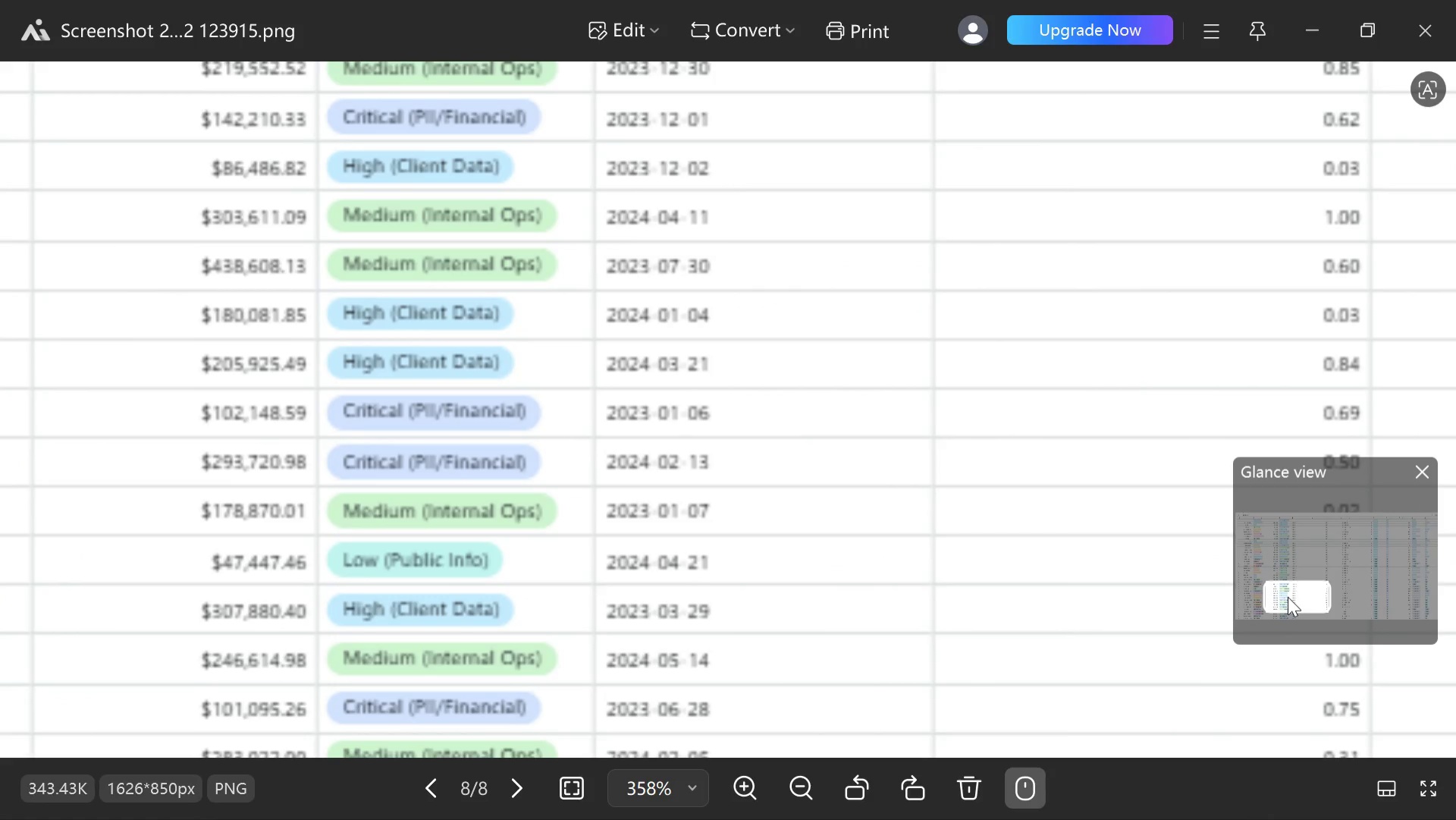 
left_click_drag(start_coordinate=[1288, 596], to_coordinate=[1256, 620])
 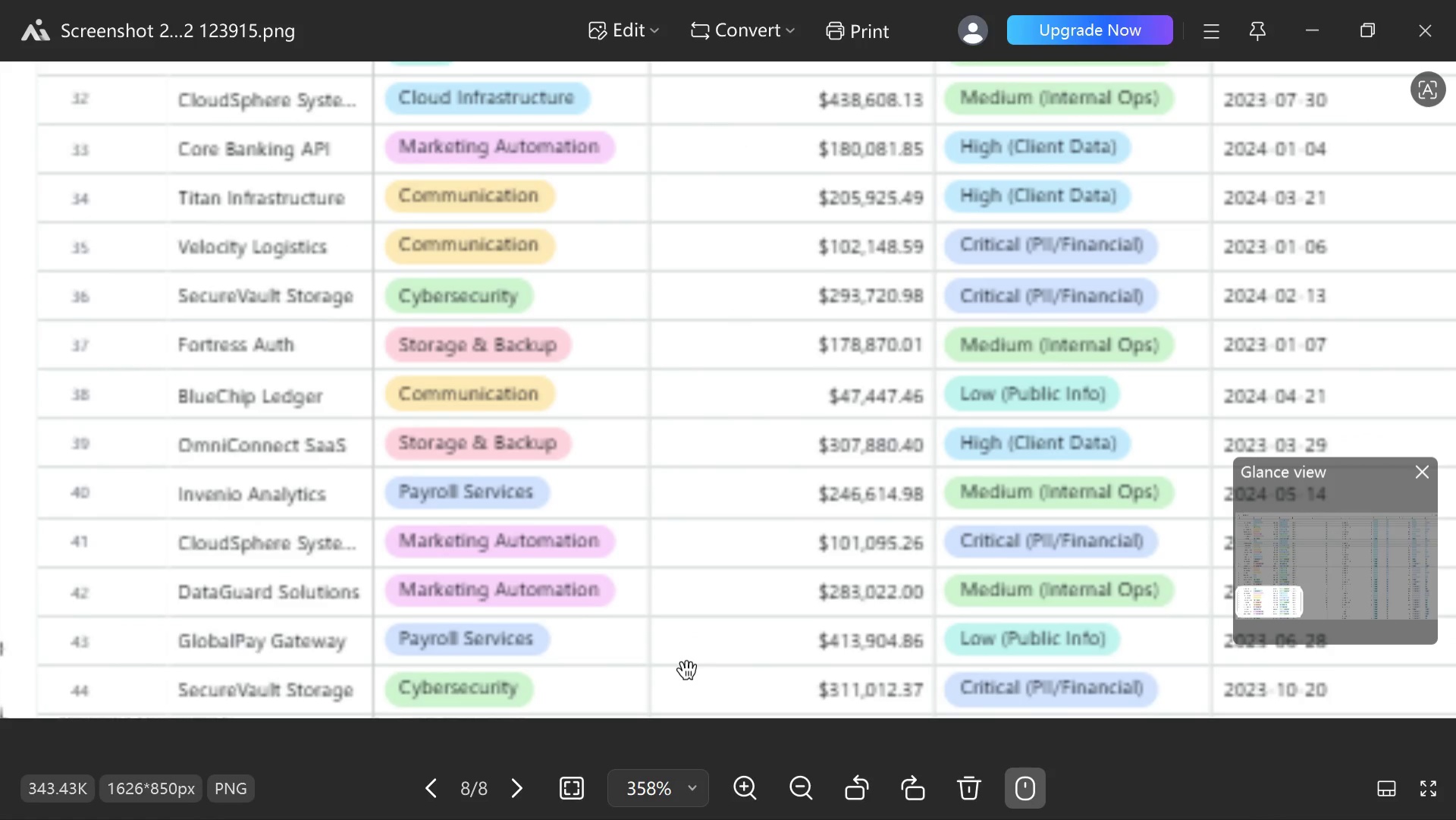 
wait(8.05)
 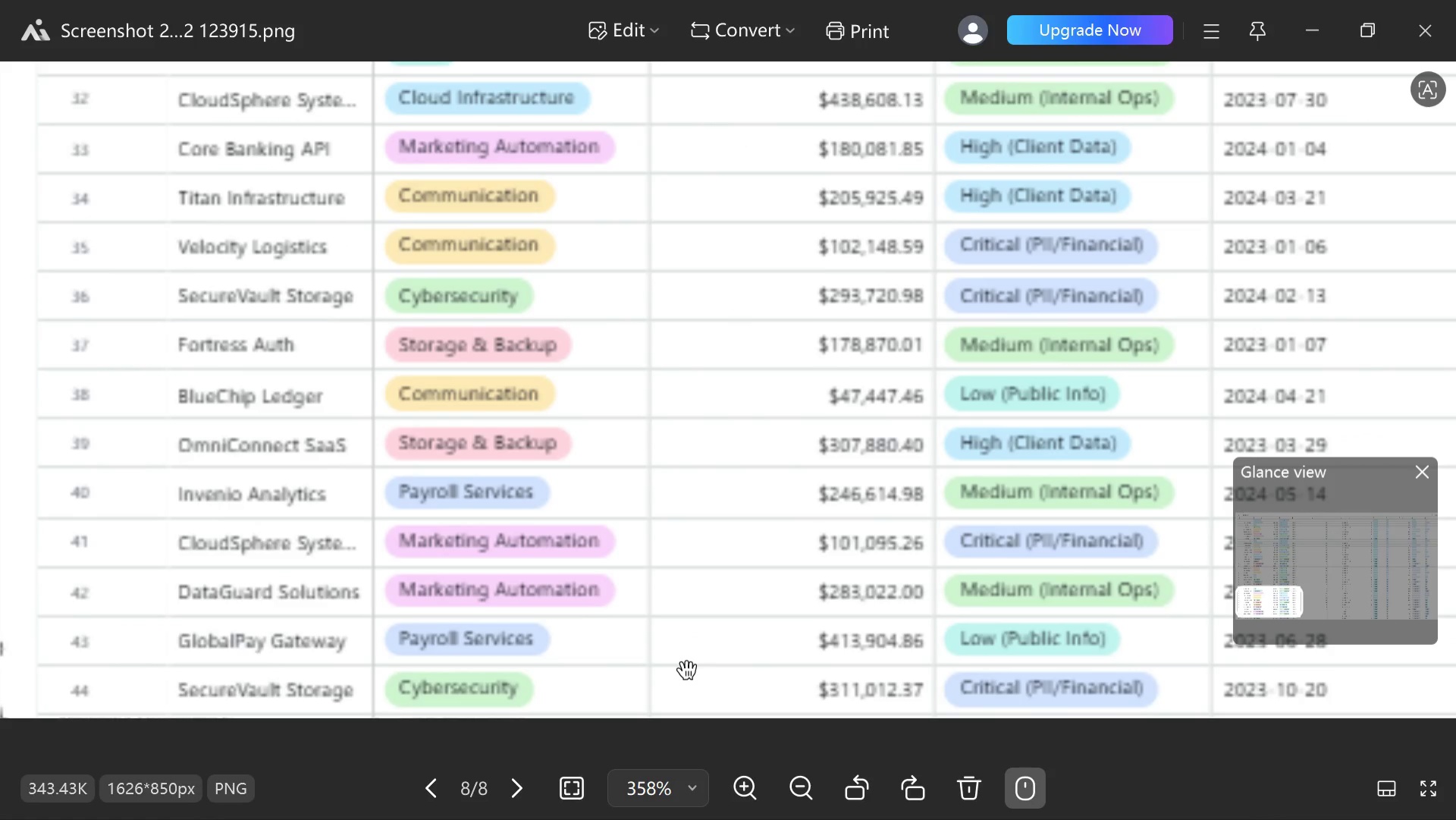 
left_click_drag(start_coordinate=[1263, 602], to_coordinate=[1304, 594])
 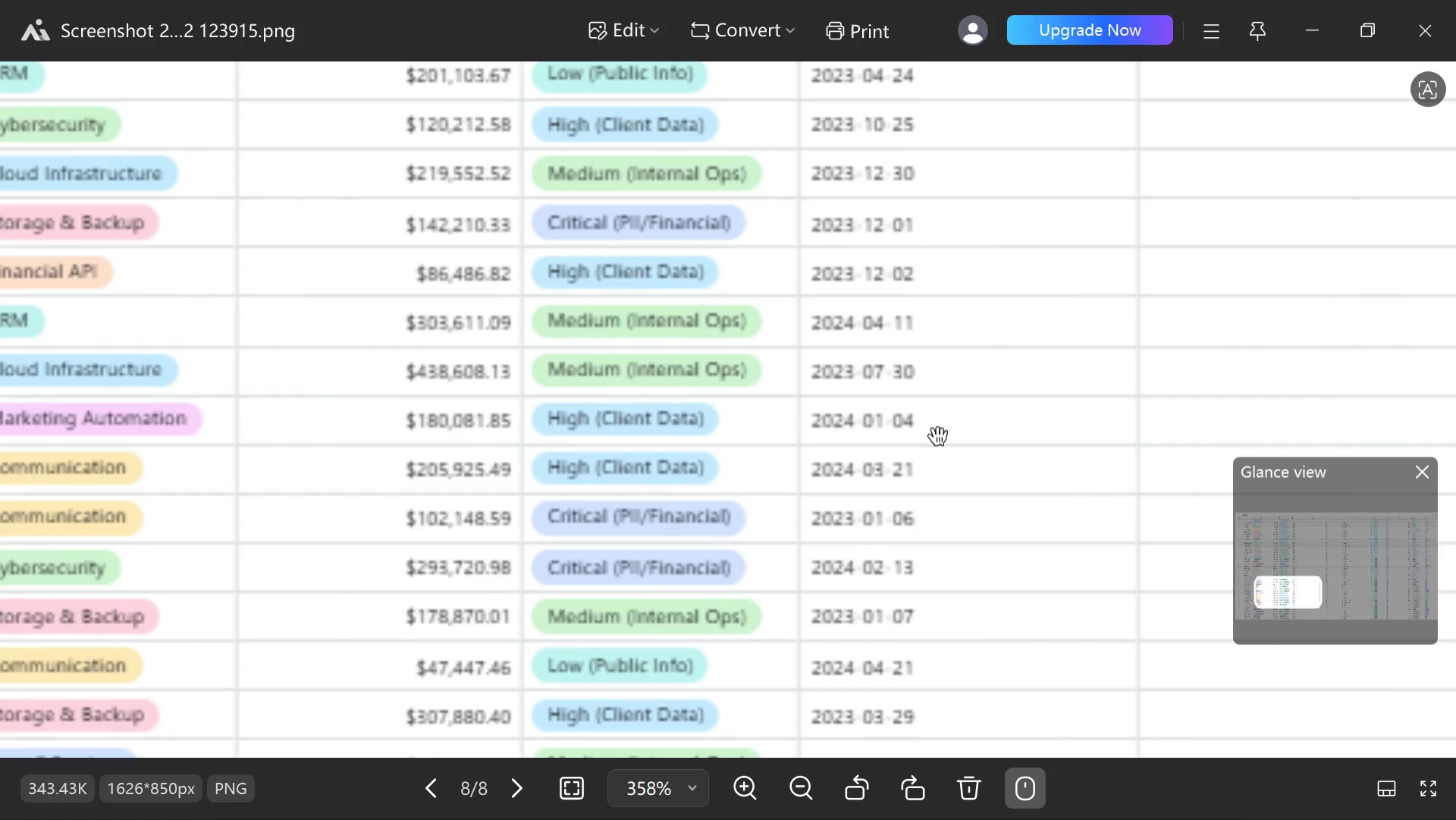 
key(Control+ControlLeft)
 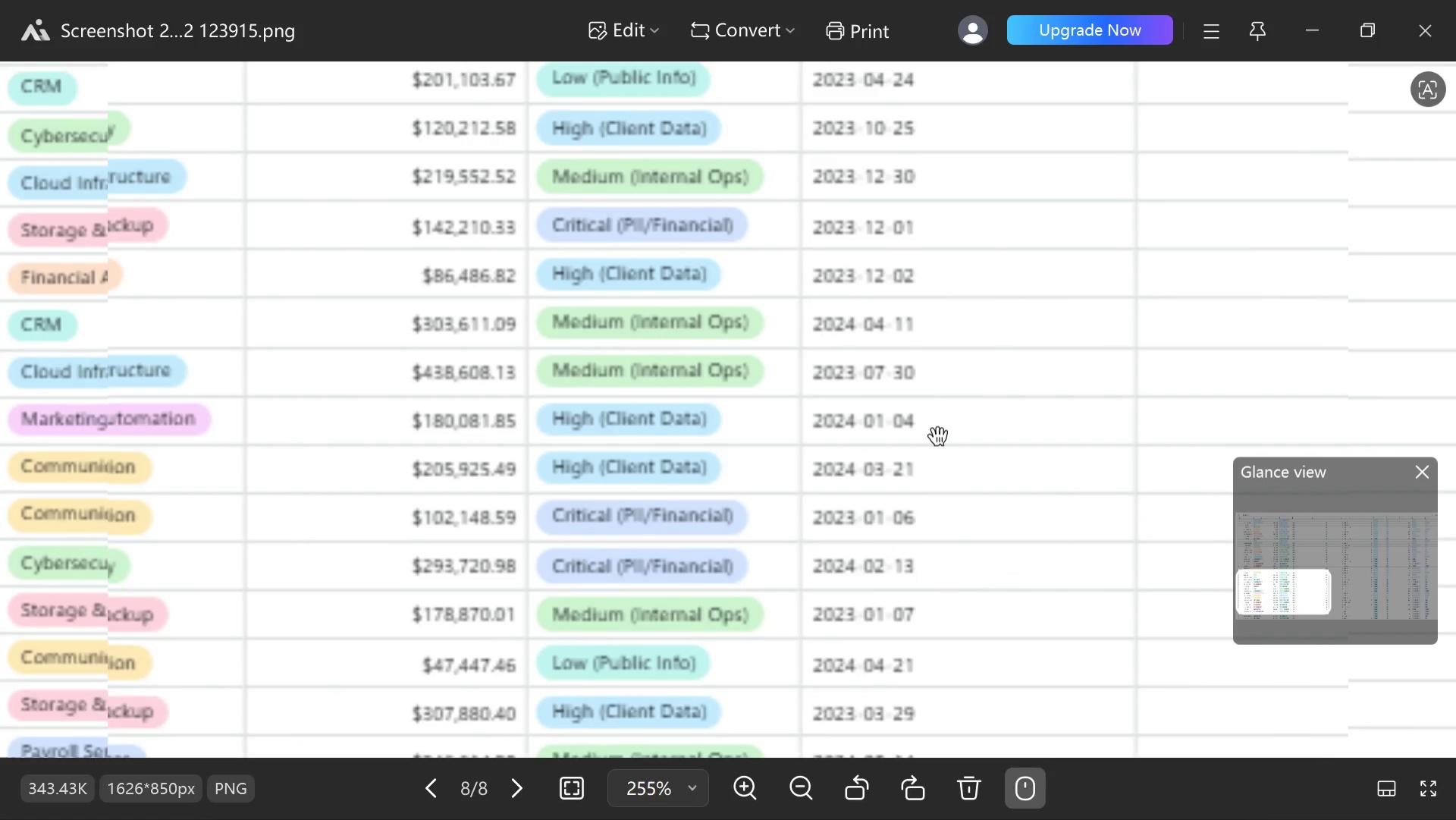 
key(Control+ControlLeft)
 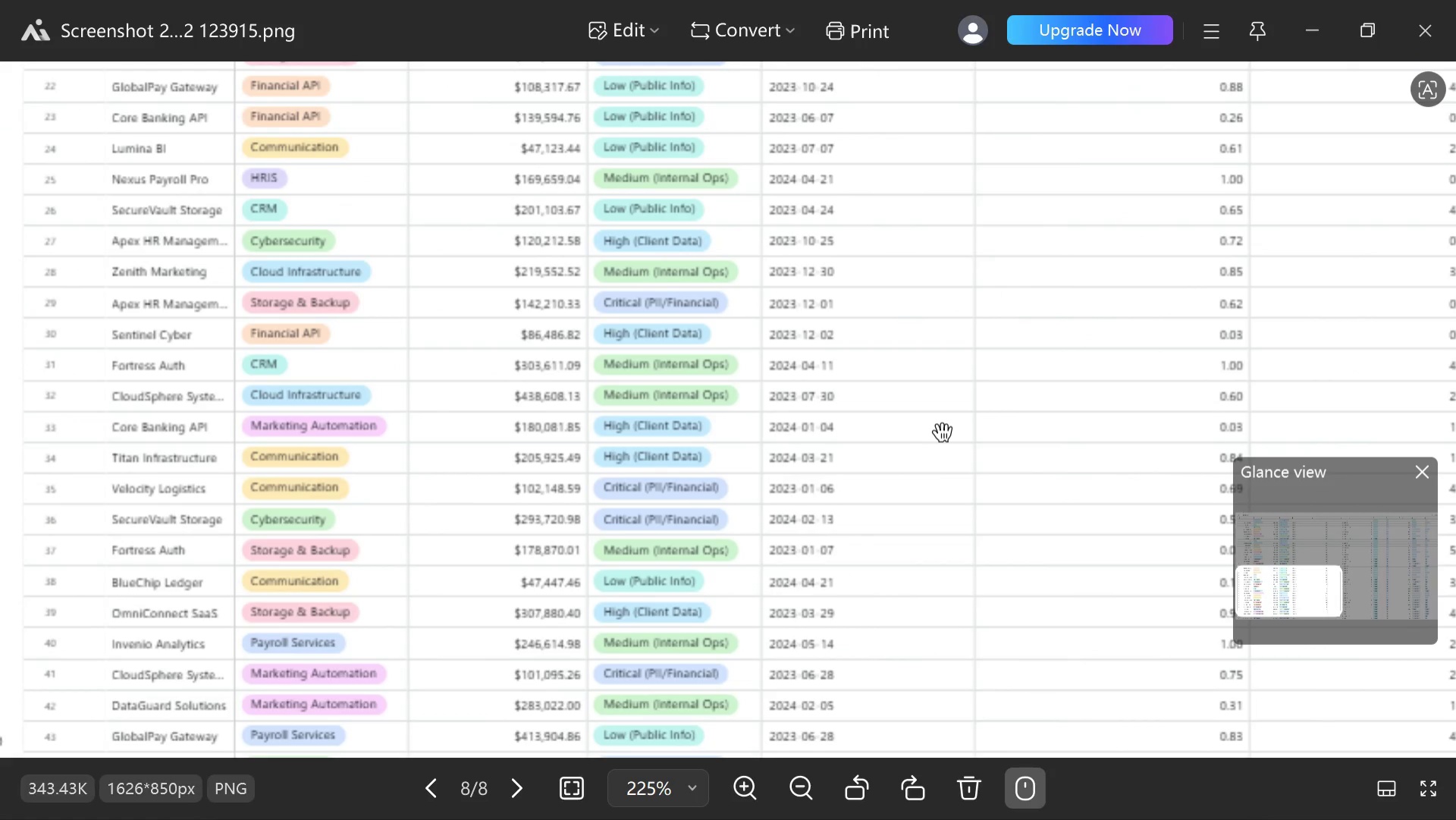 
key(Control+ControlLeft)
 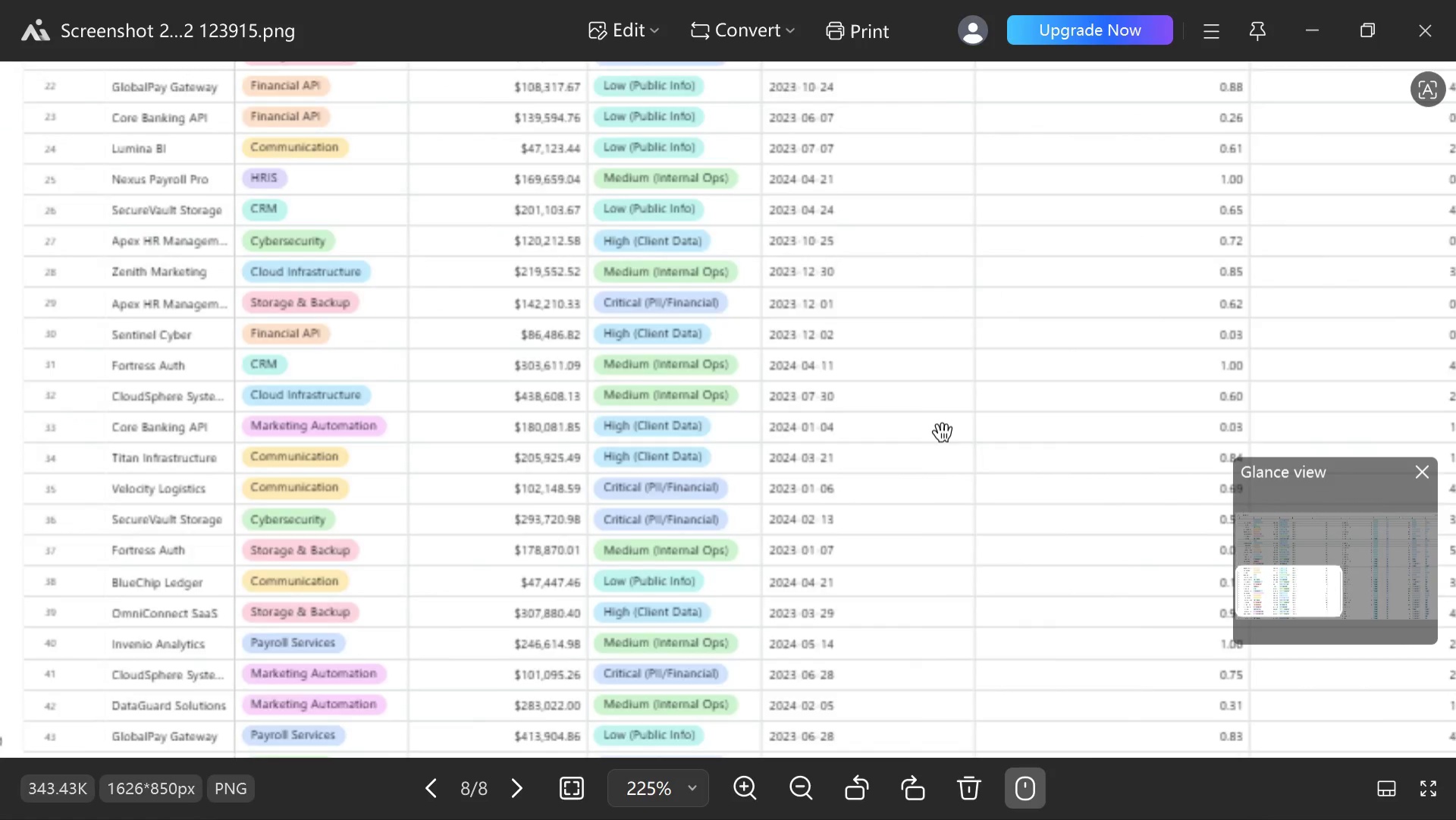 
key(Control+ControlLeft)
 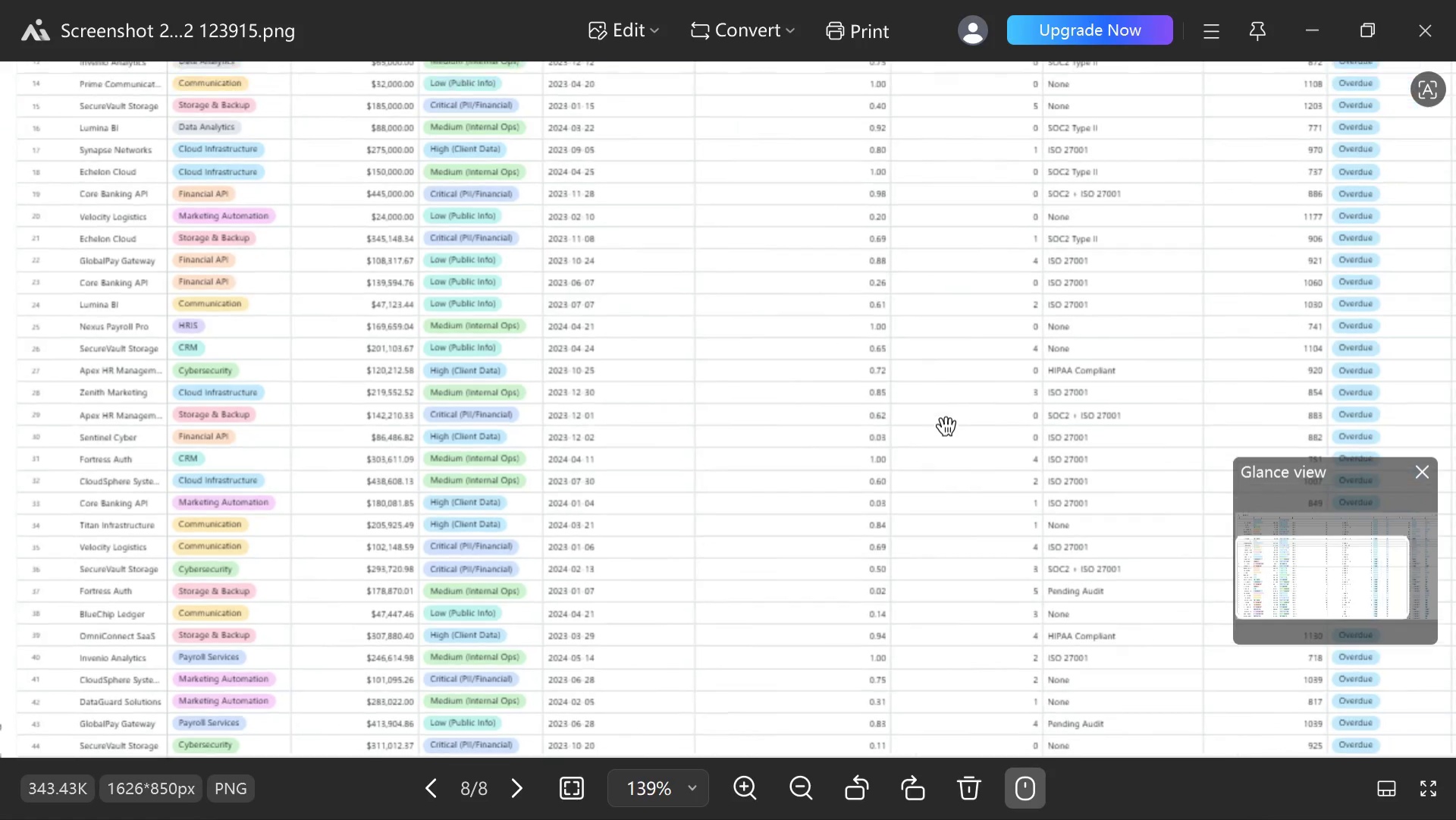 
key(Control+ControlLeft)
 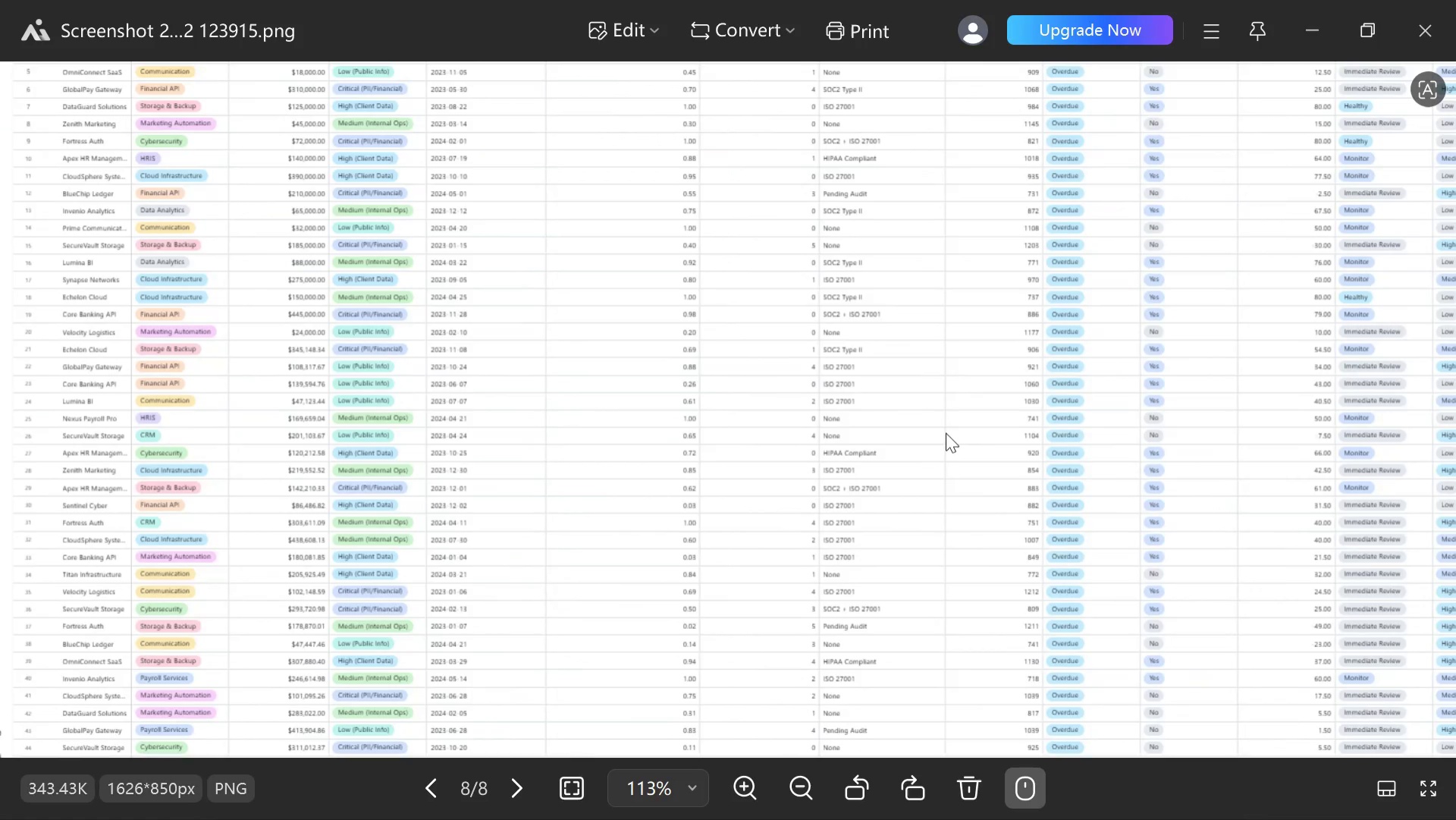 
key(Control+ControlLeft)
 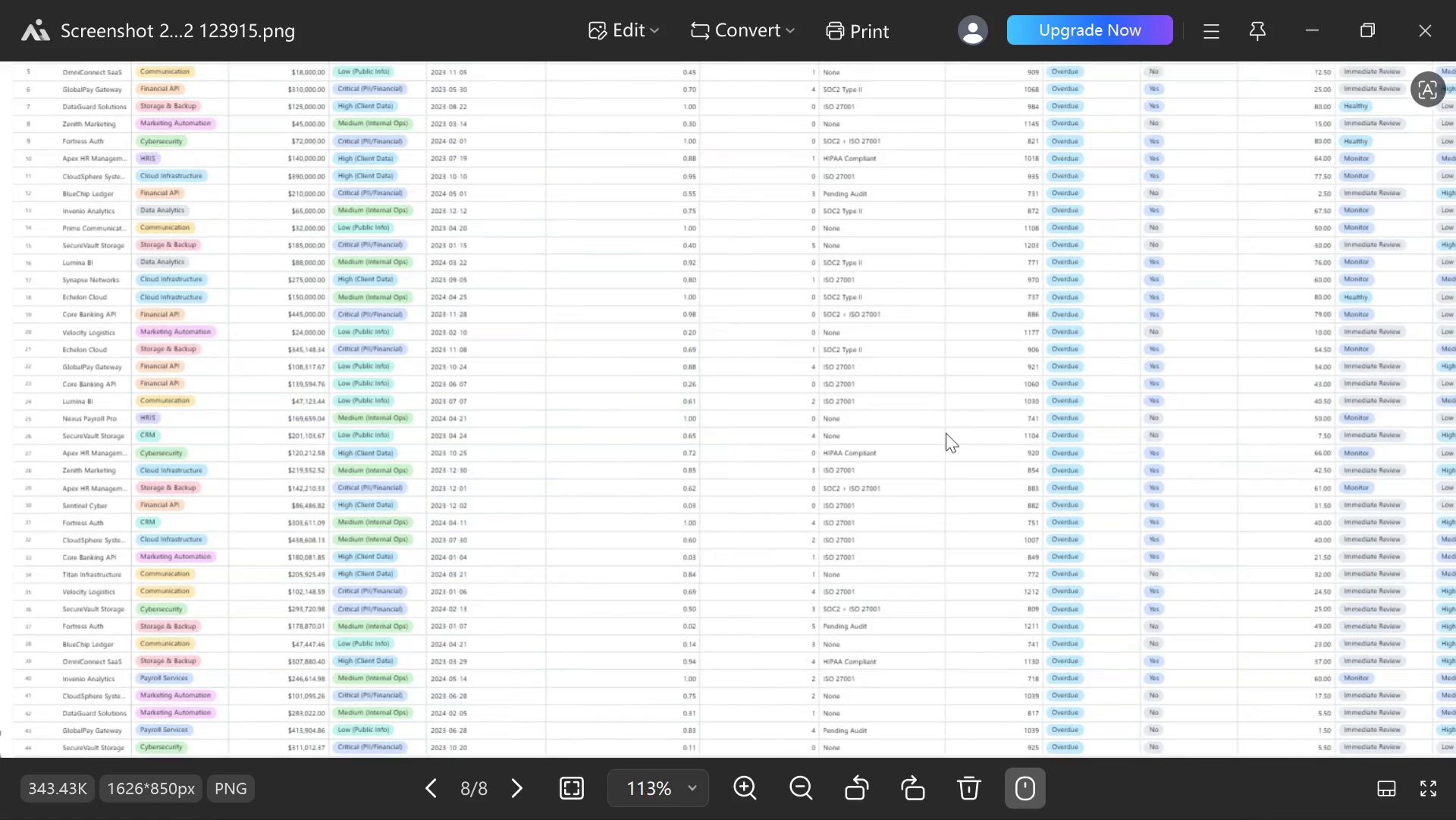 
key(Control+ControlLeft)
 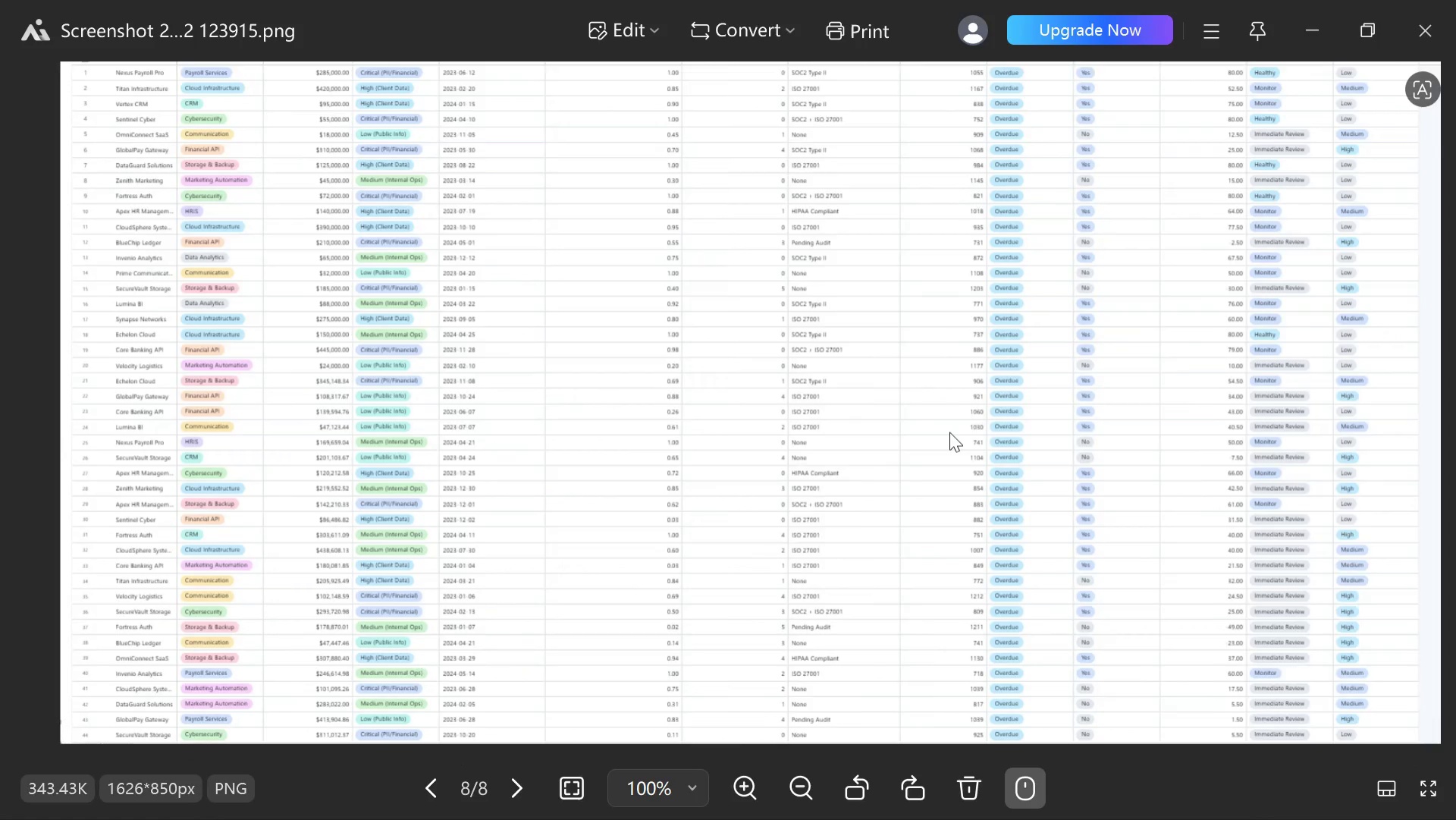 
key(Control+ControlLeft)
 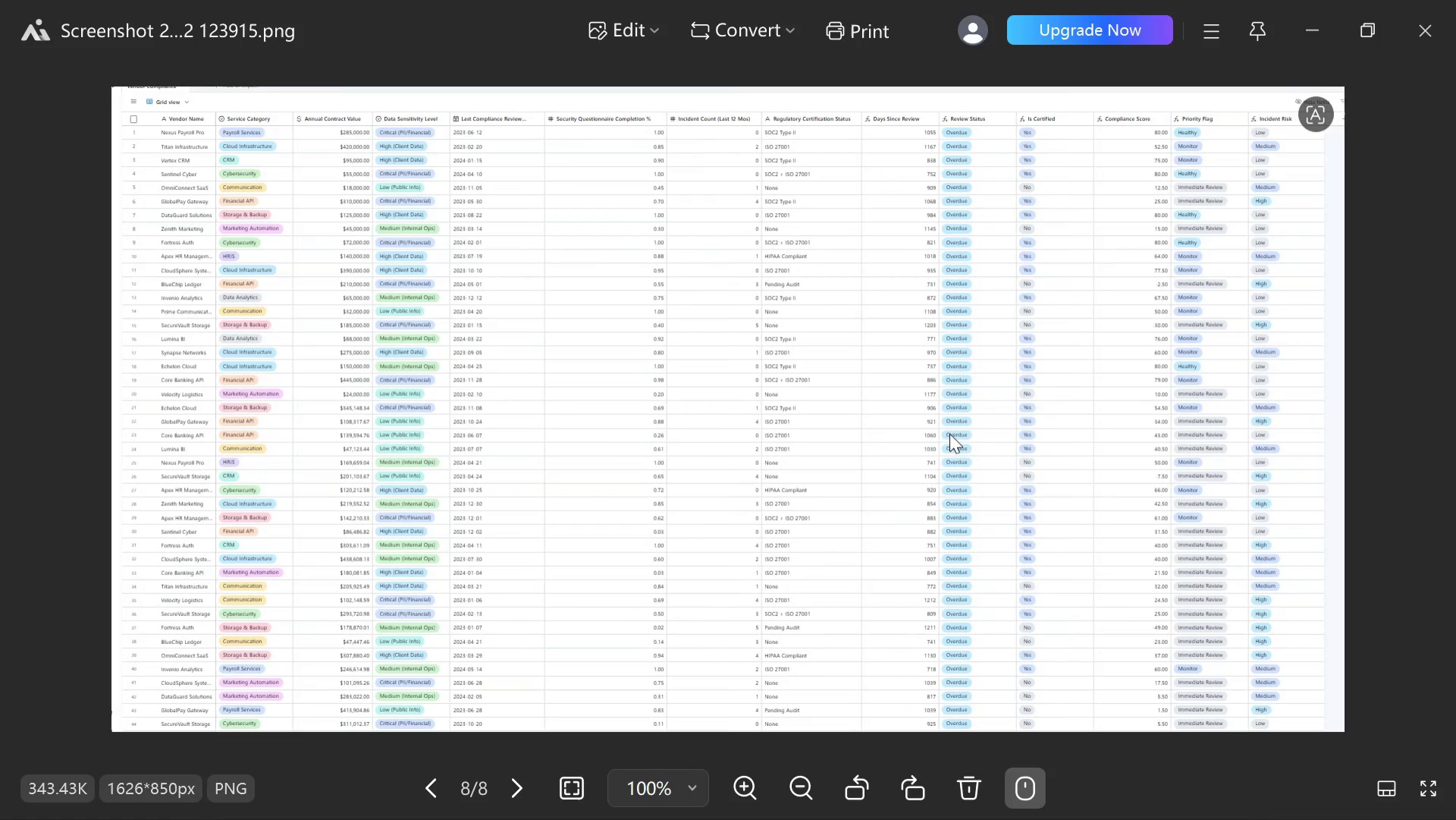 
hold_key(key=ControlLeft, duration=0.41)
 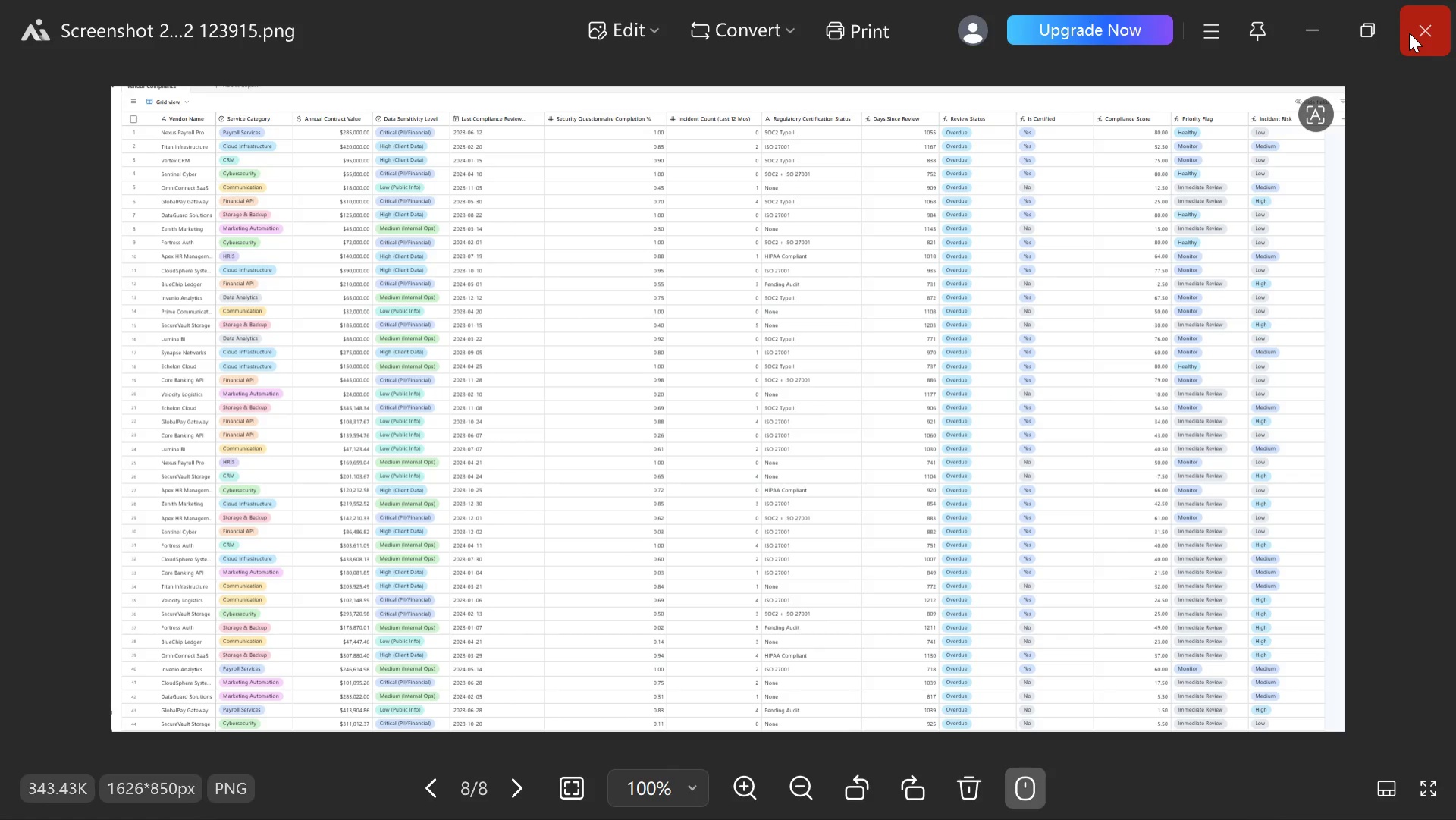 
left_click([1410, 33])
 